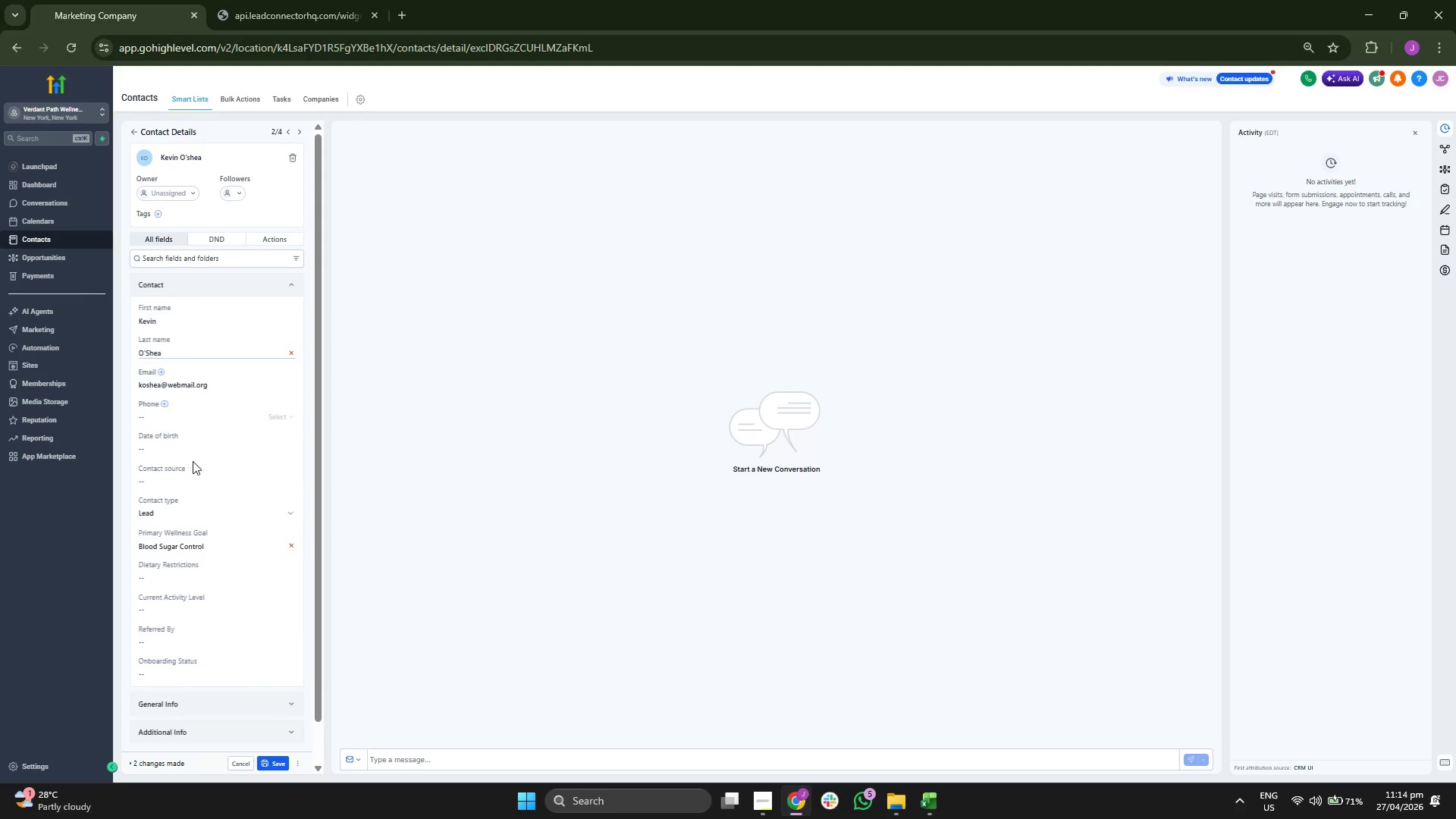 
key(Control+ControlLeft)
 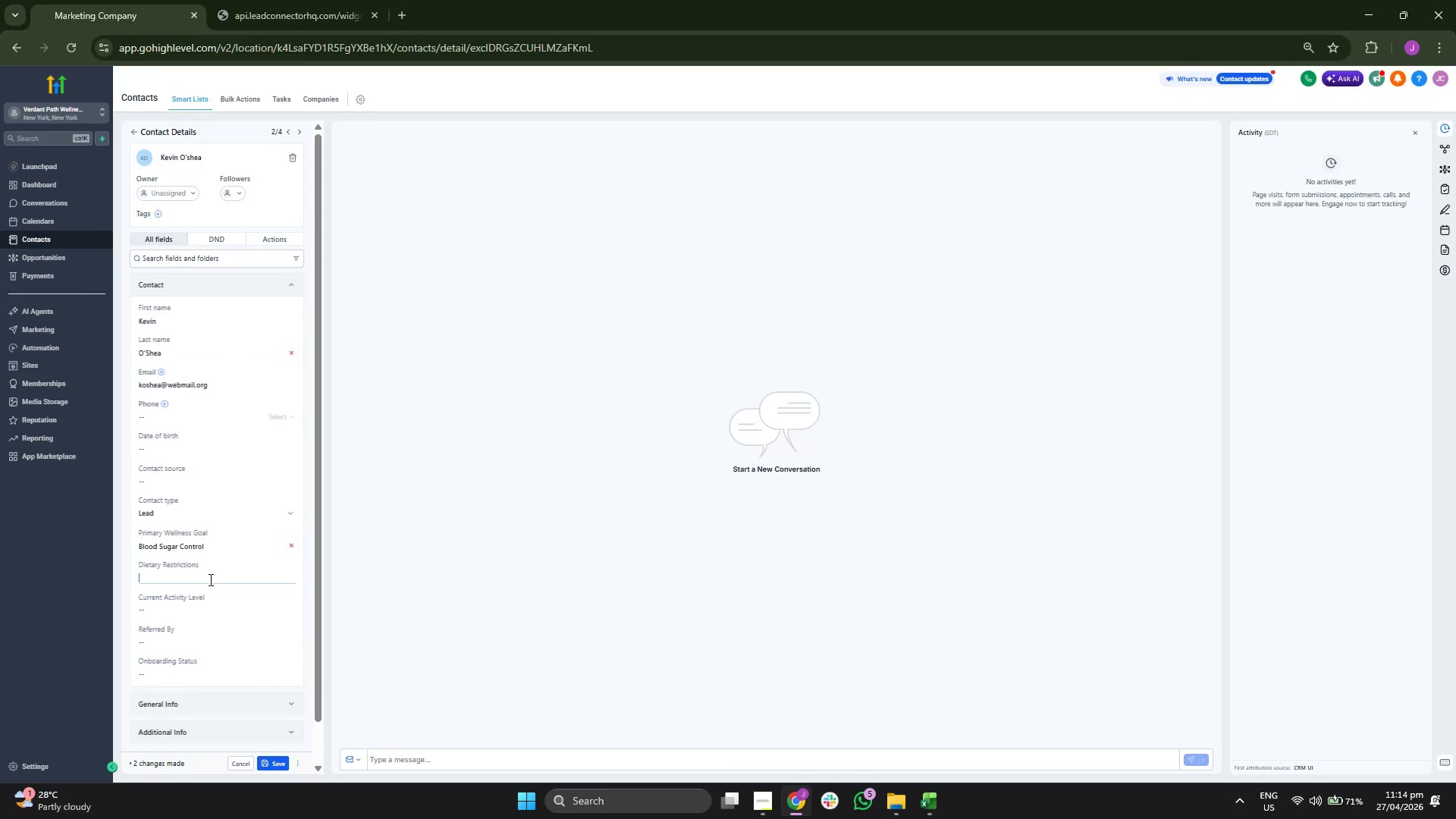 
key(Control+V)
 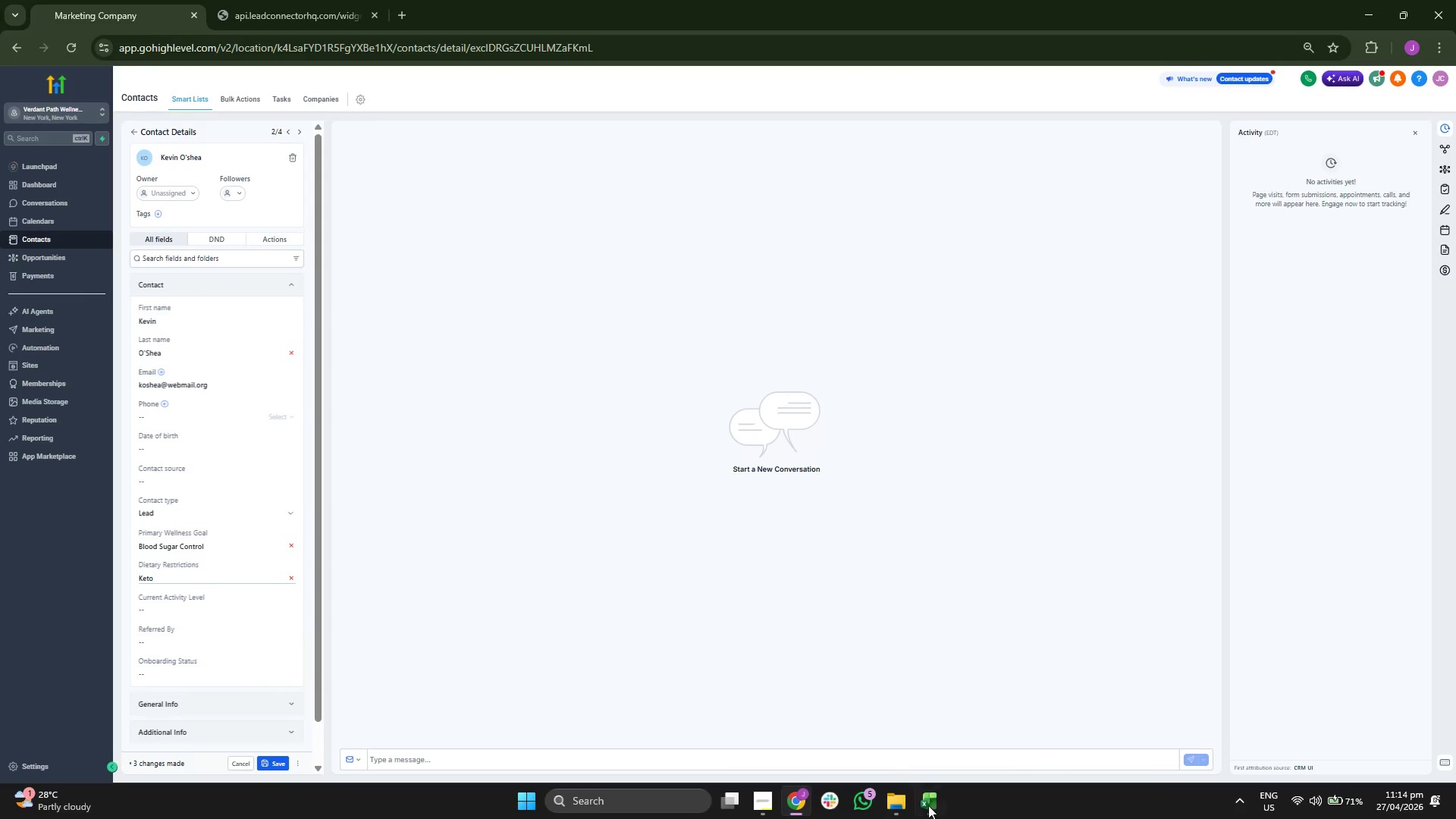 
left_click([948, 818])
 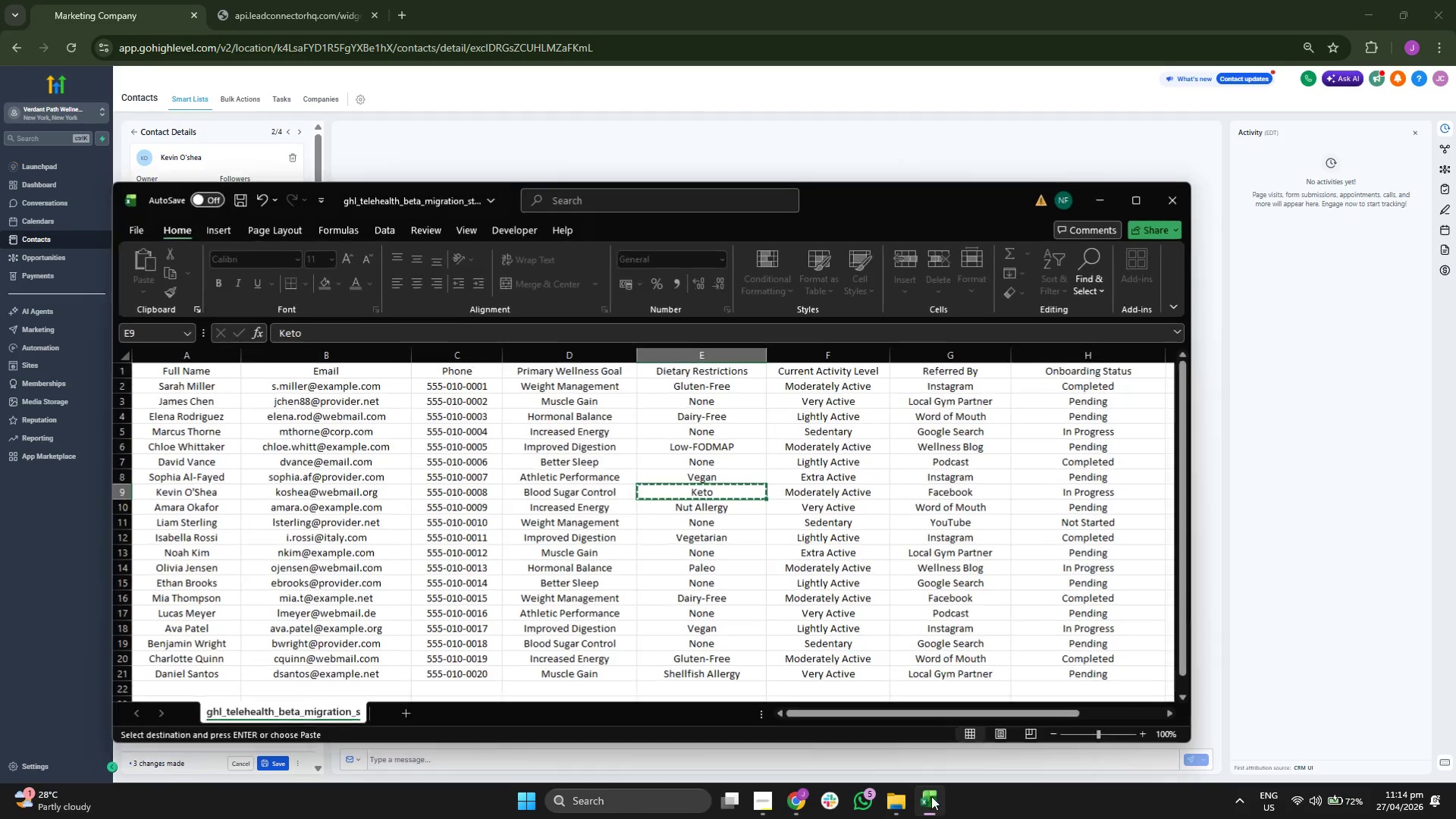 
key(ArrowRight)
 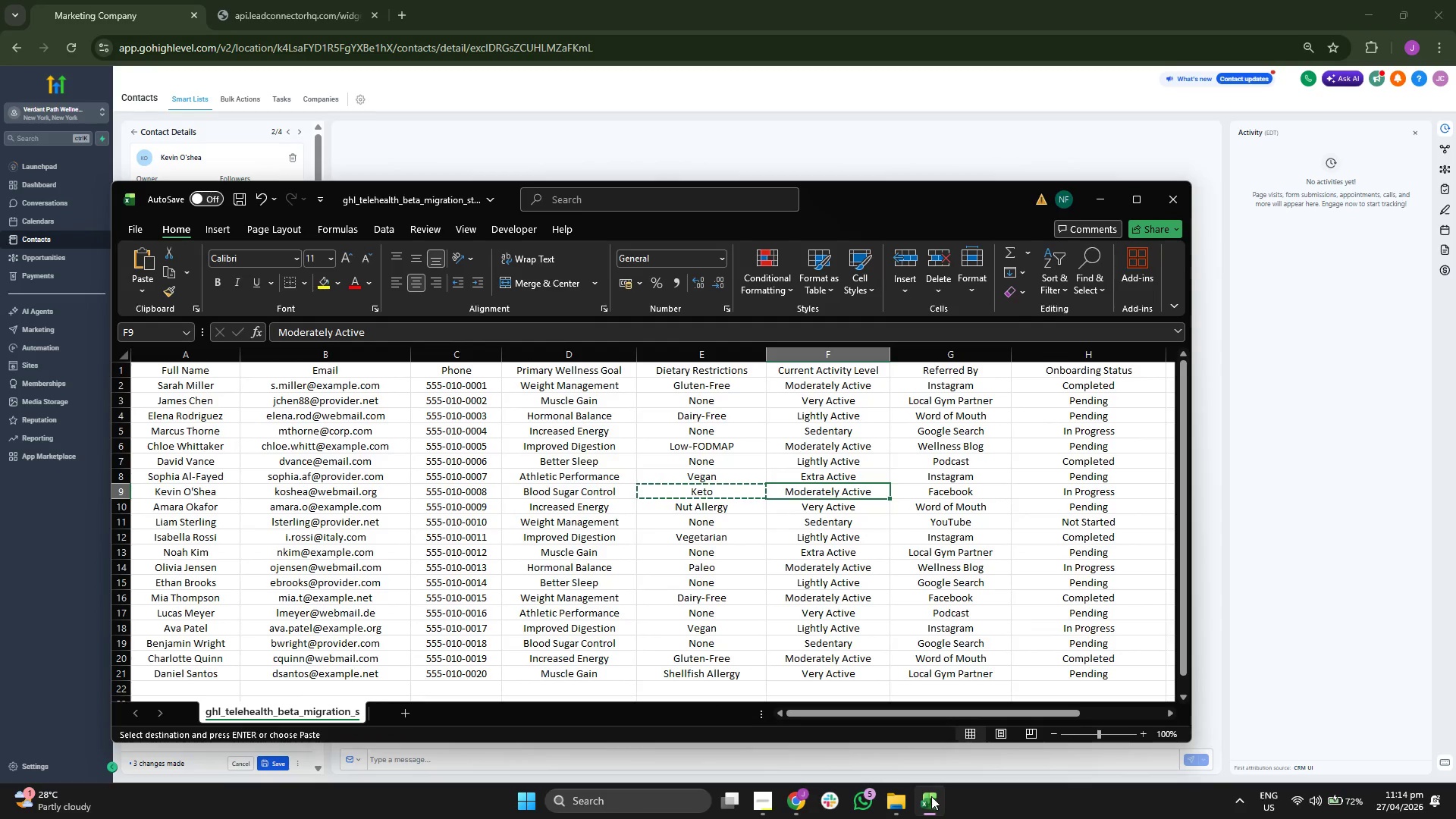 
key(Control+ControlLeft)
 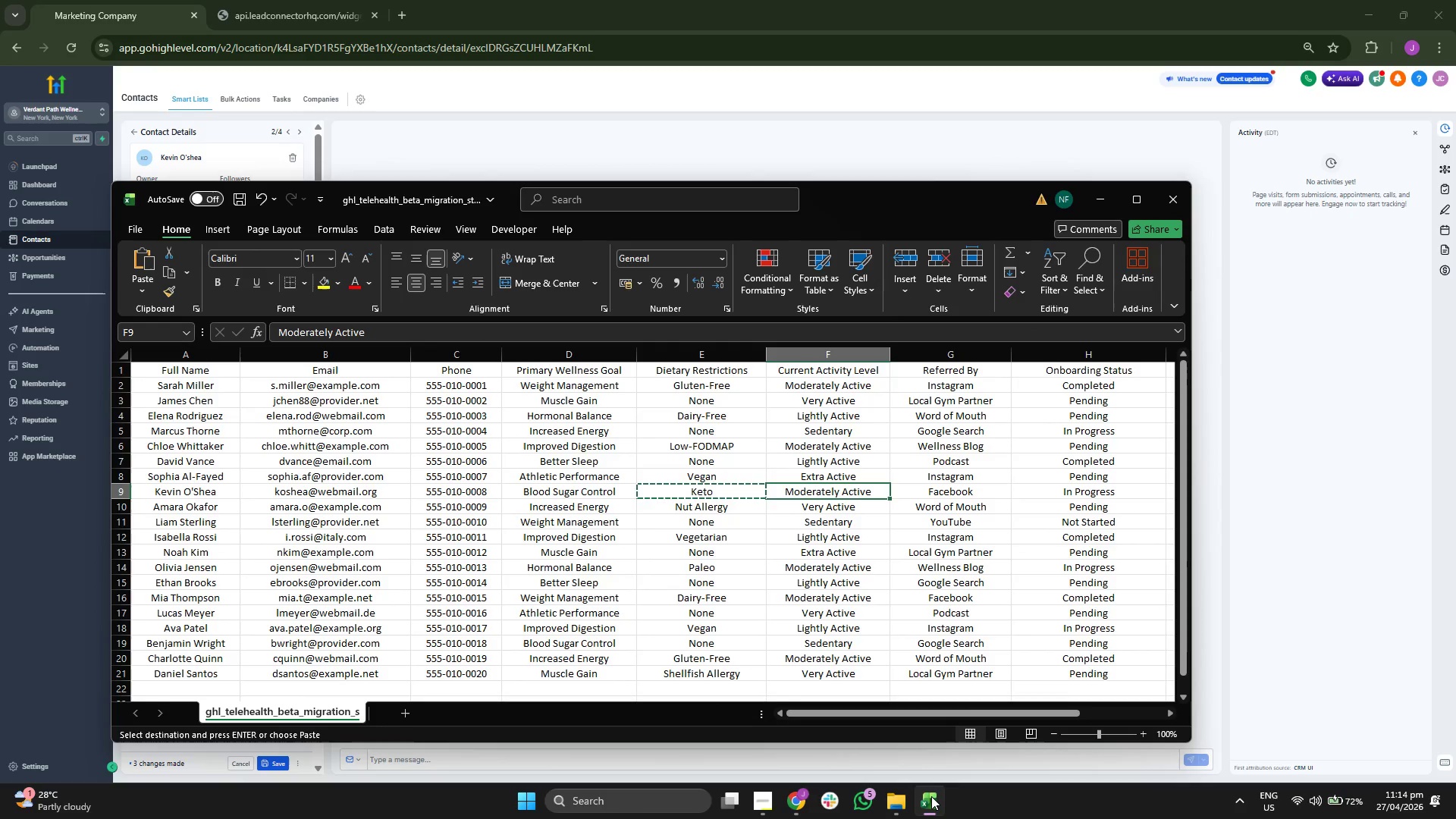 
key(Control+C)
 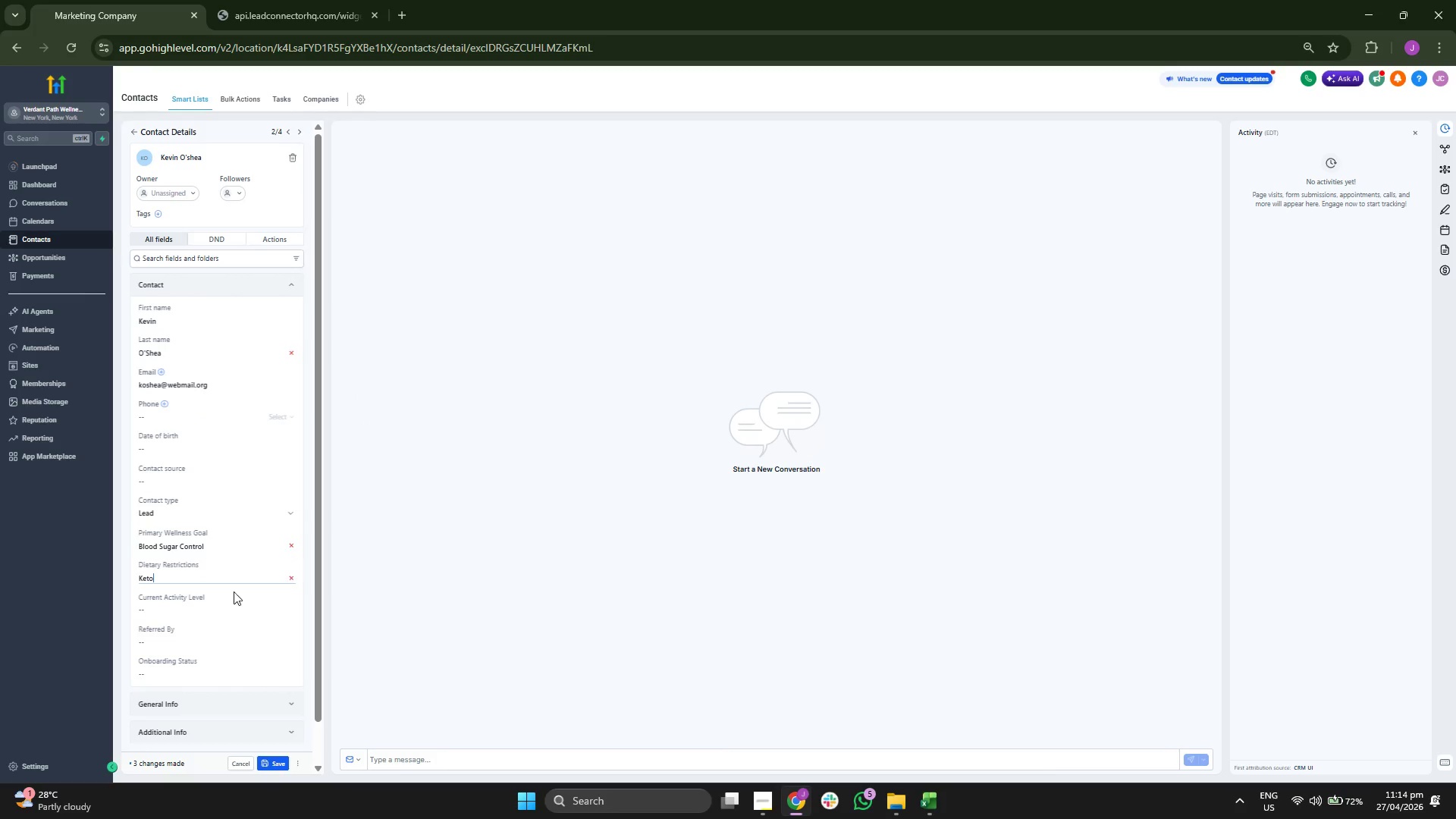 
left_click([219, 604])
 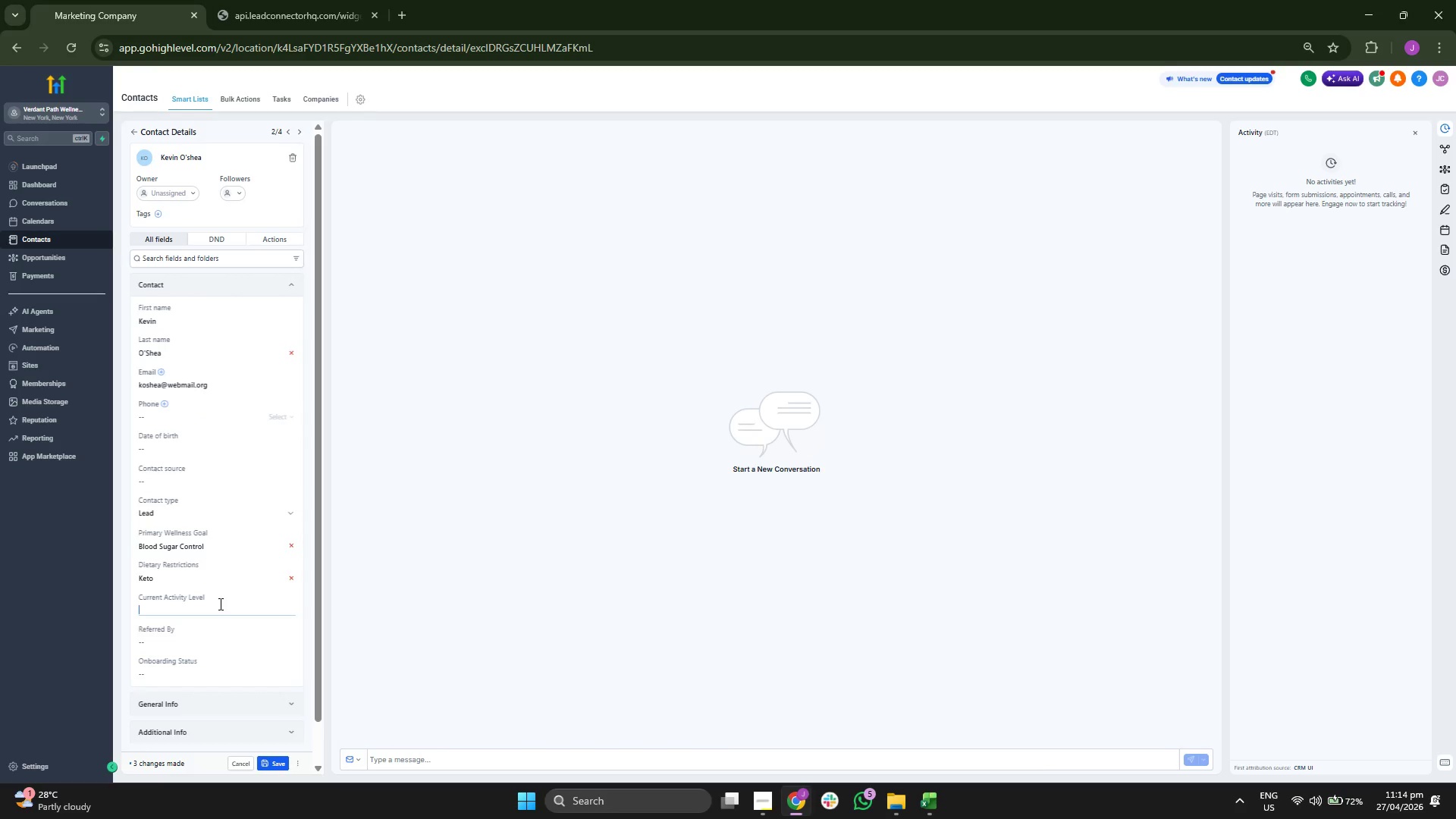 
key(Control+ControlLeft)
 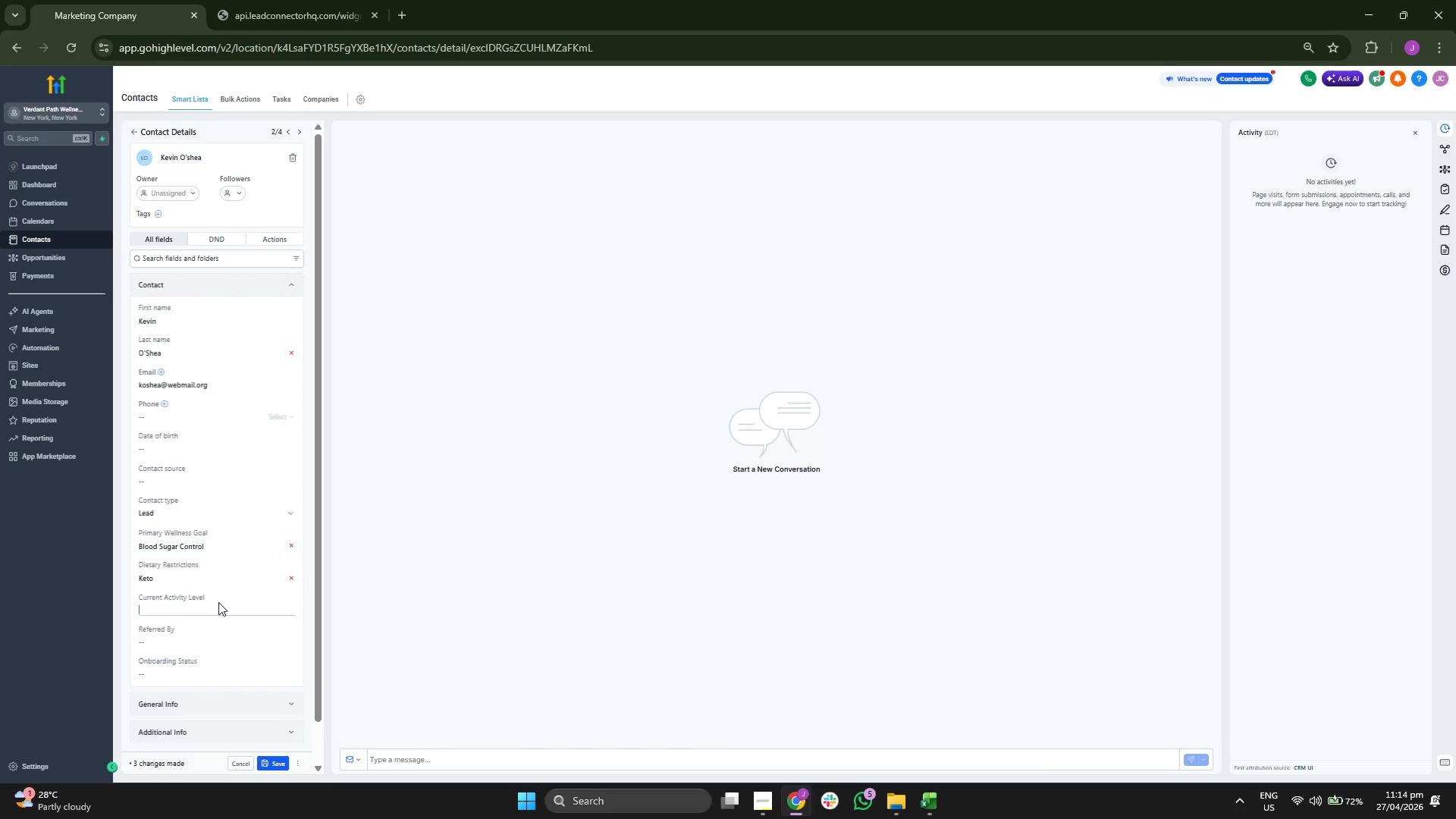 
key(Control+V)
 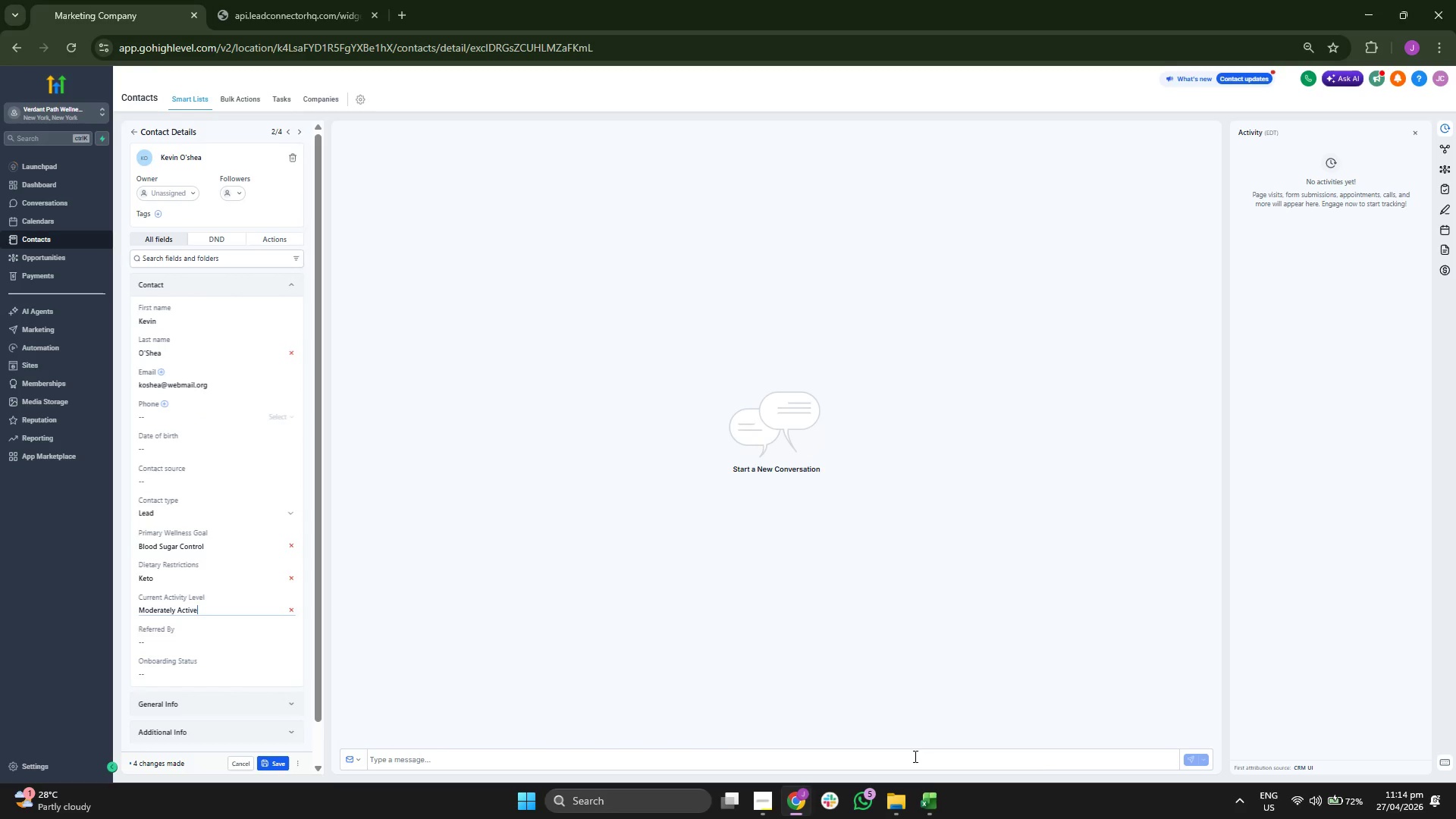 
left_click_drag(start_coordinate=[929, 798], to_coordinate=[927, 802])
 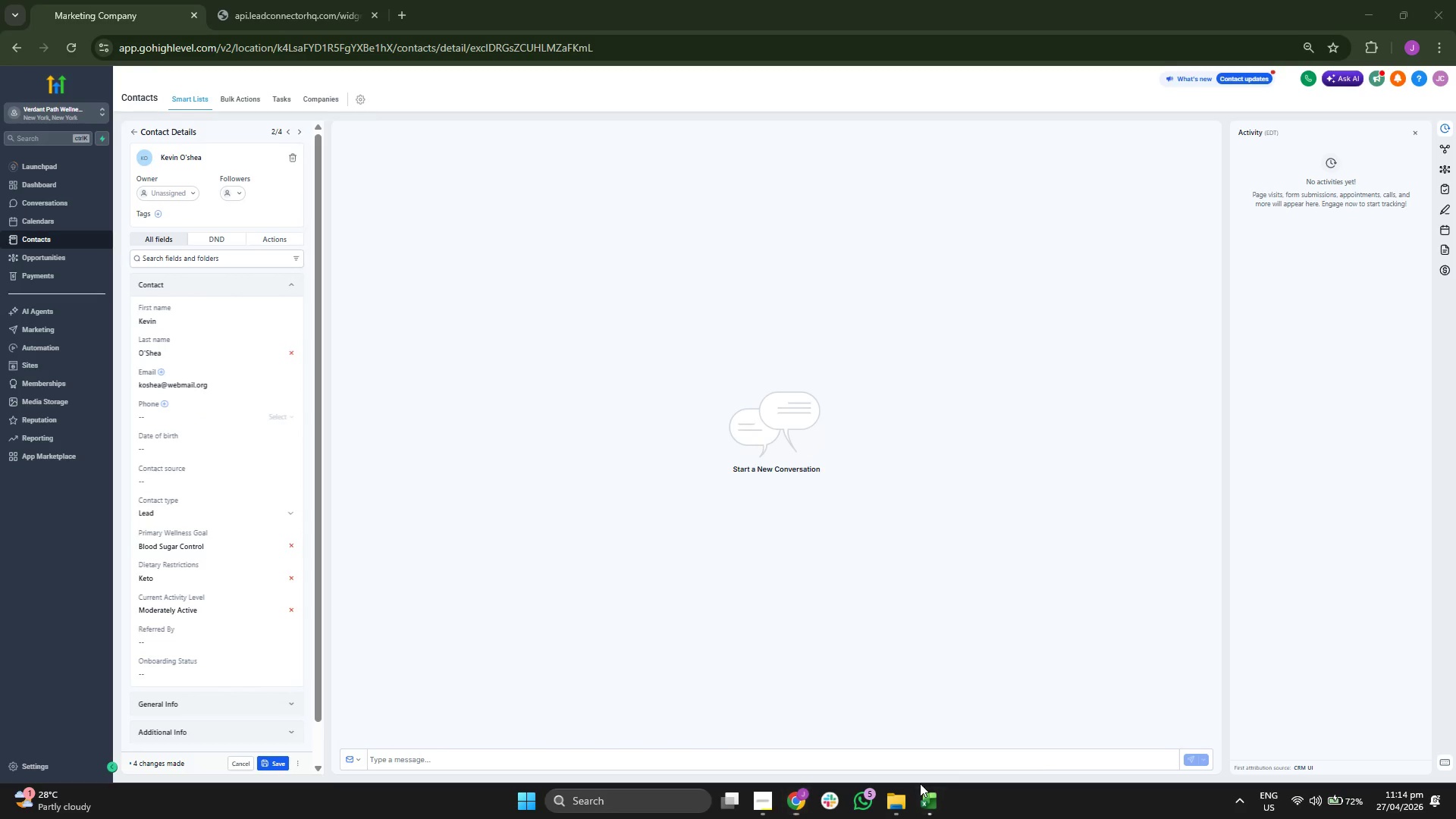 
key(ArrowRight)
 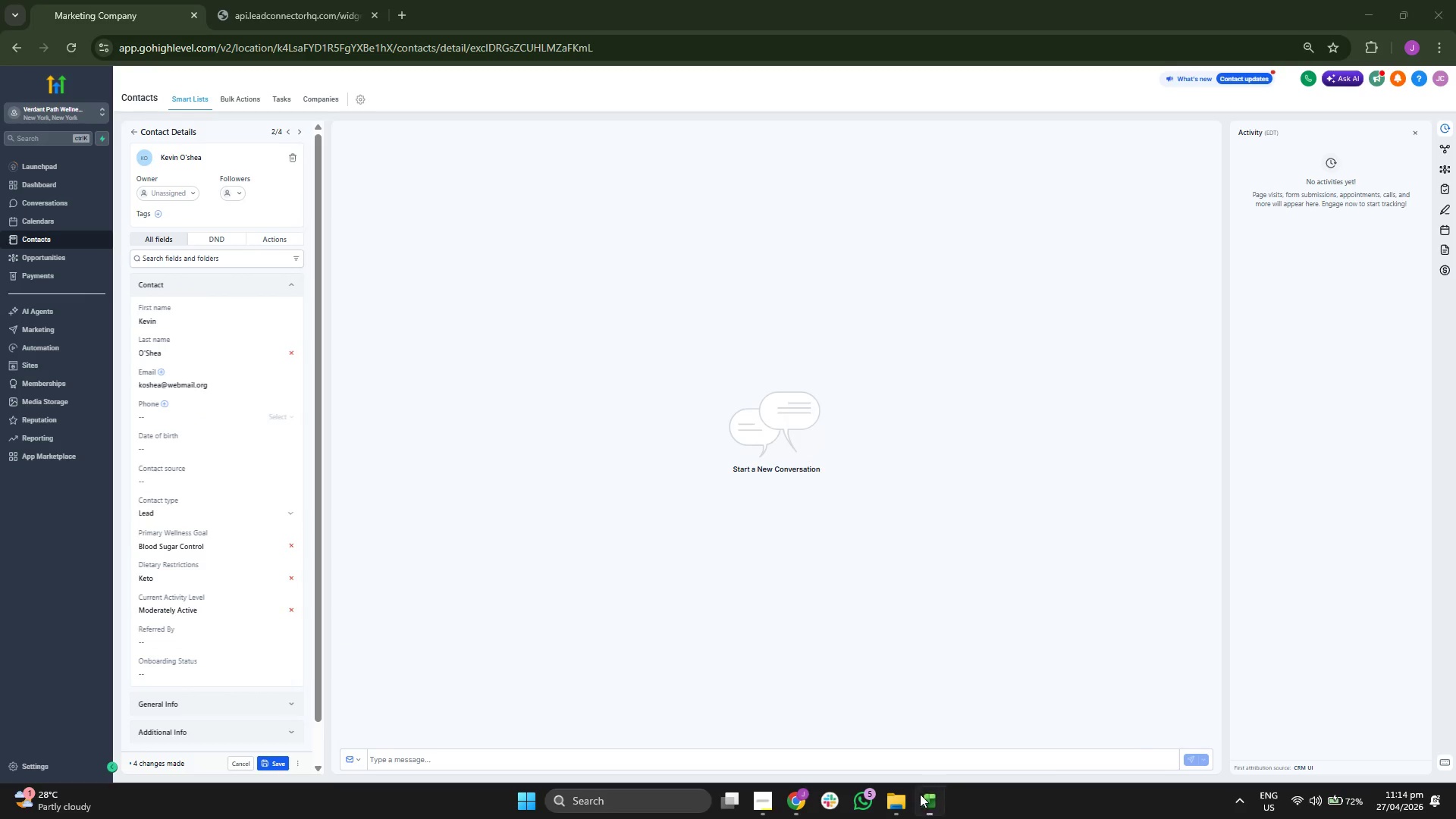 
key(ArrowRight)
 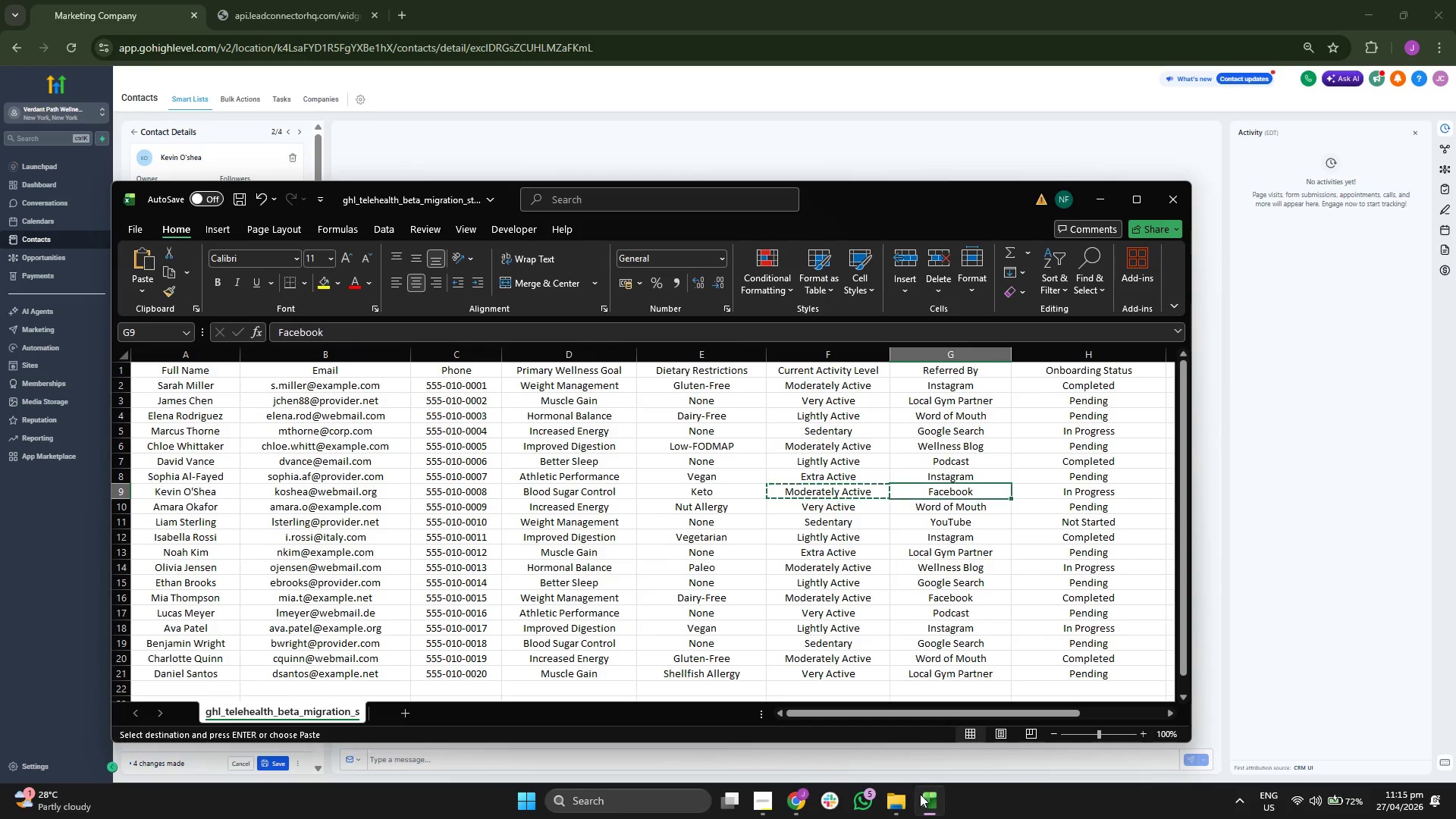 
key(Control+C)
 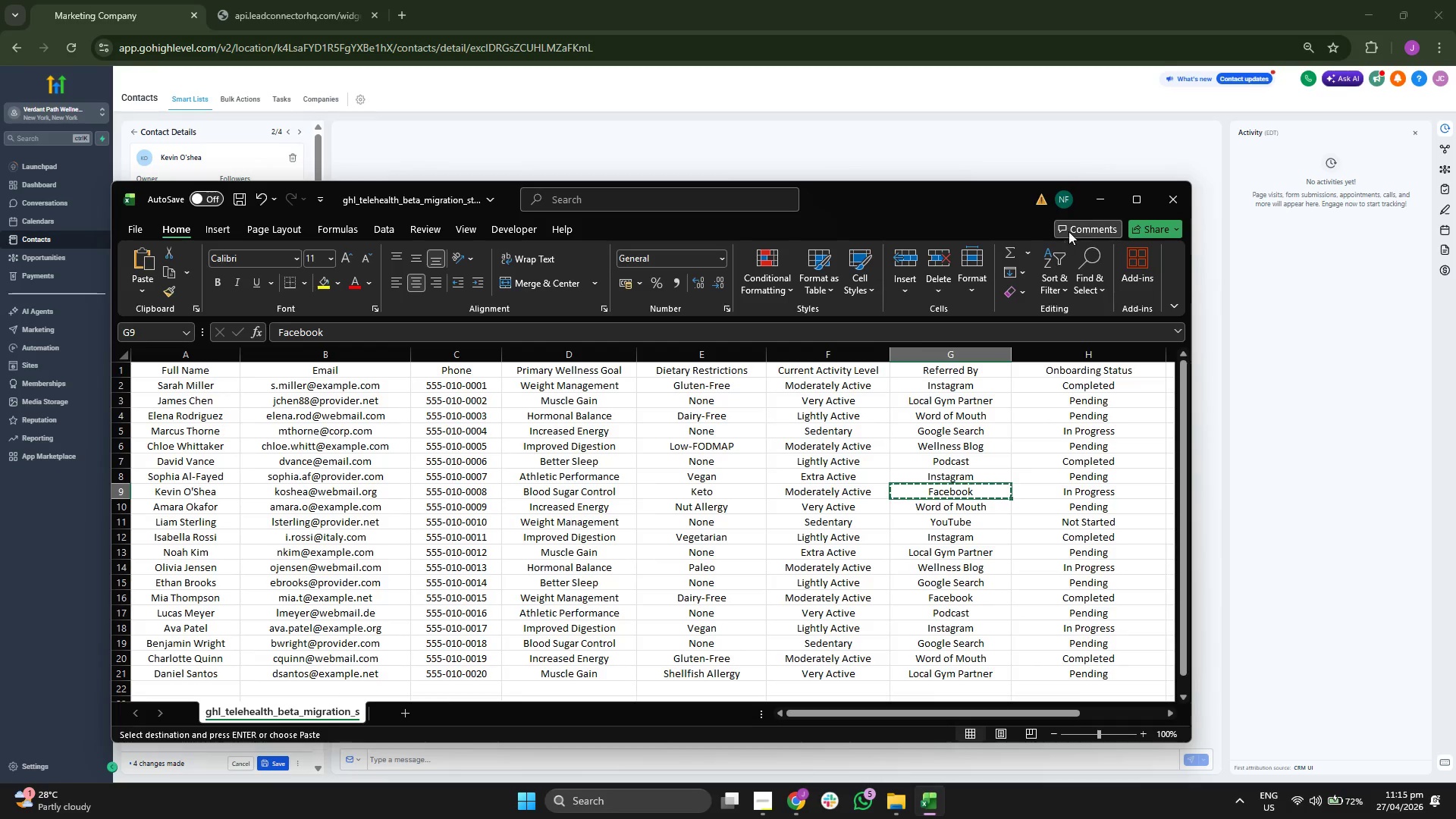 
left_click([1088, 212])
 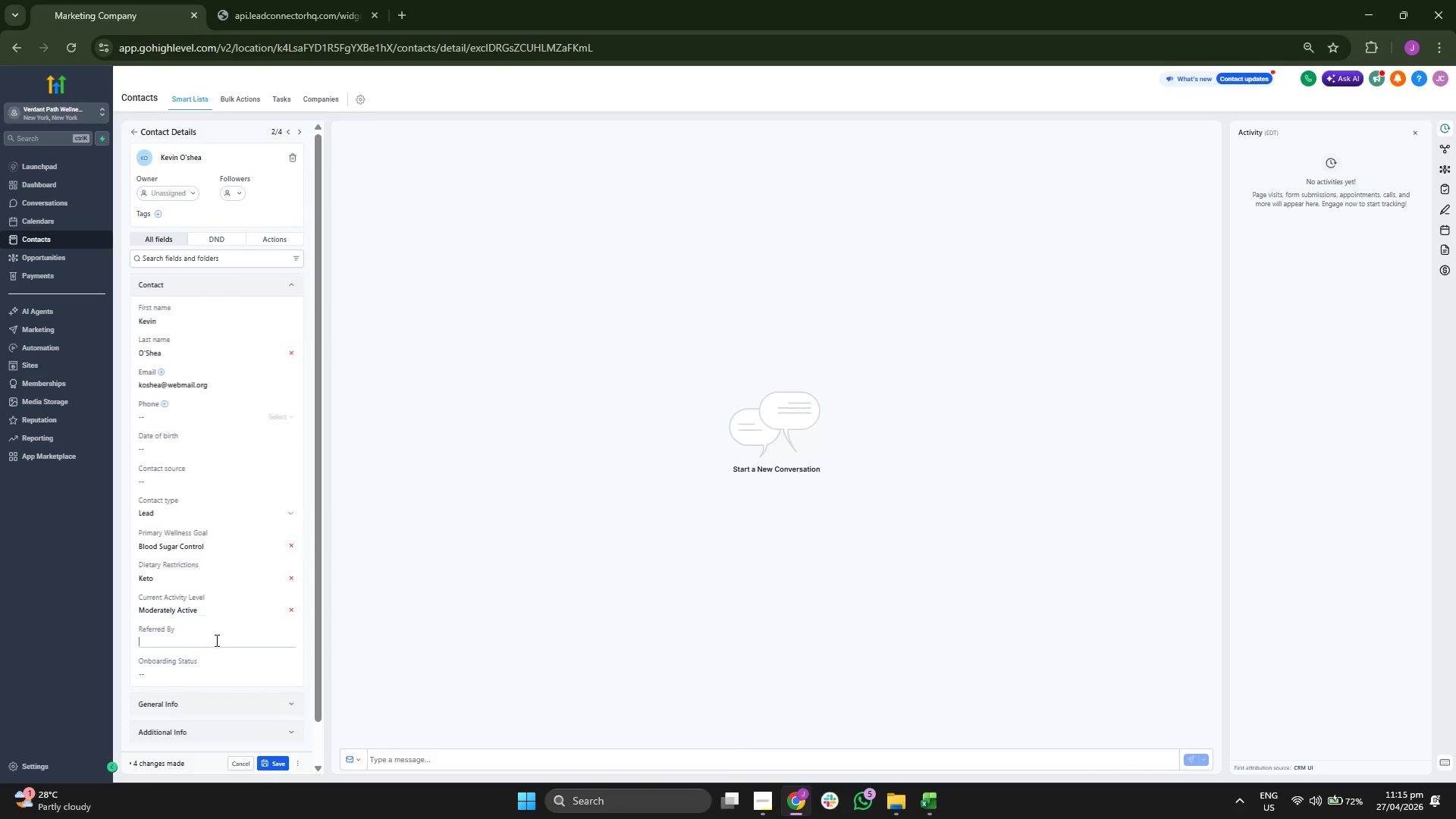 
key(Control+ControlLeft)
 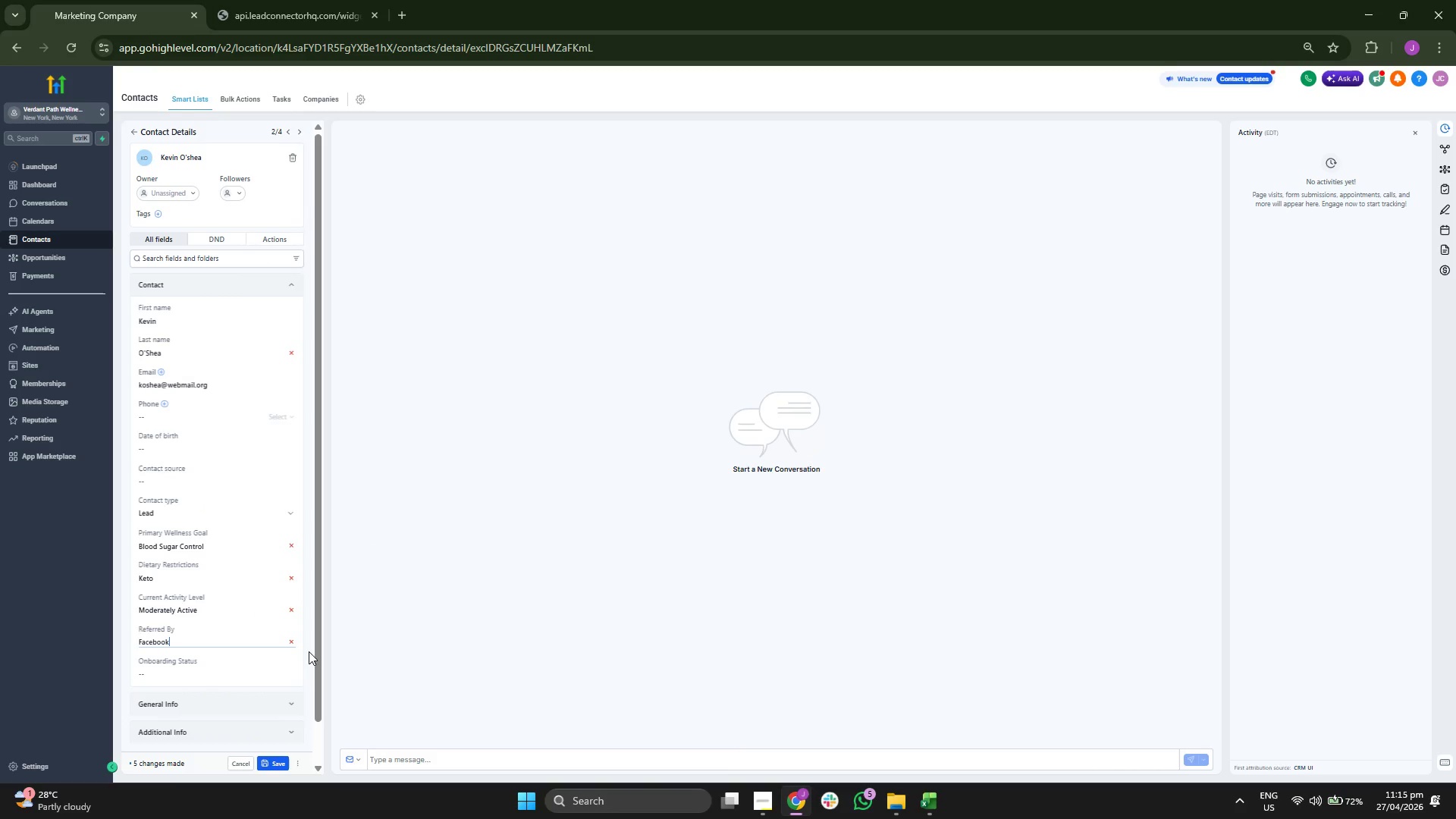 
key(Control+V)
 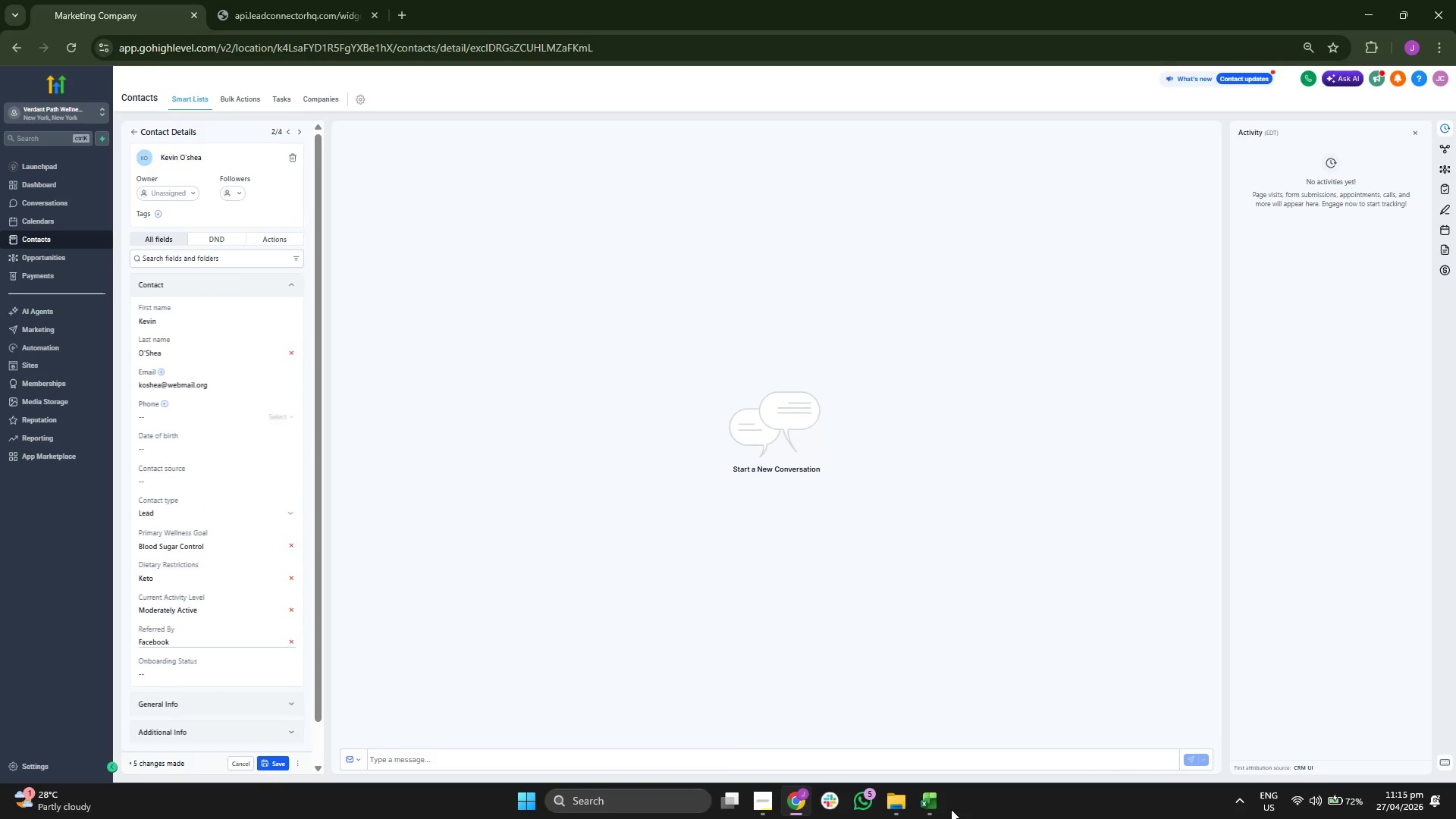 
left_click([934, 808])
 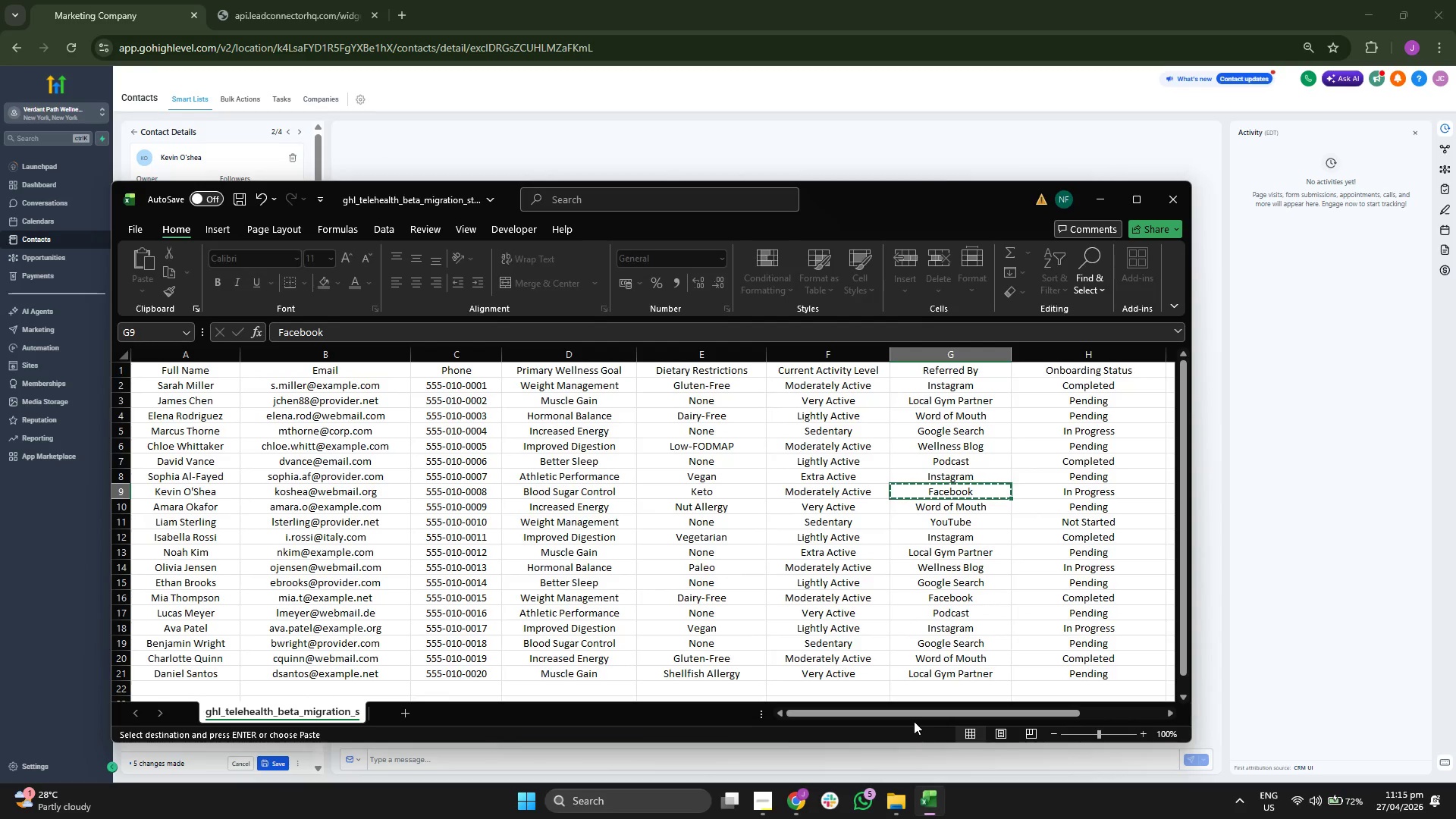 
key(ArrowRight)
 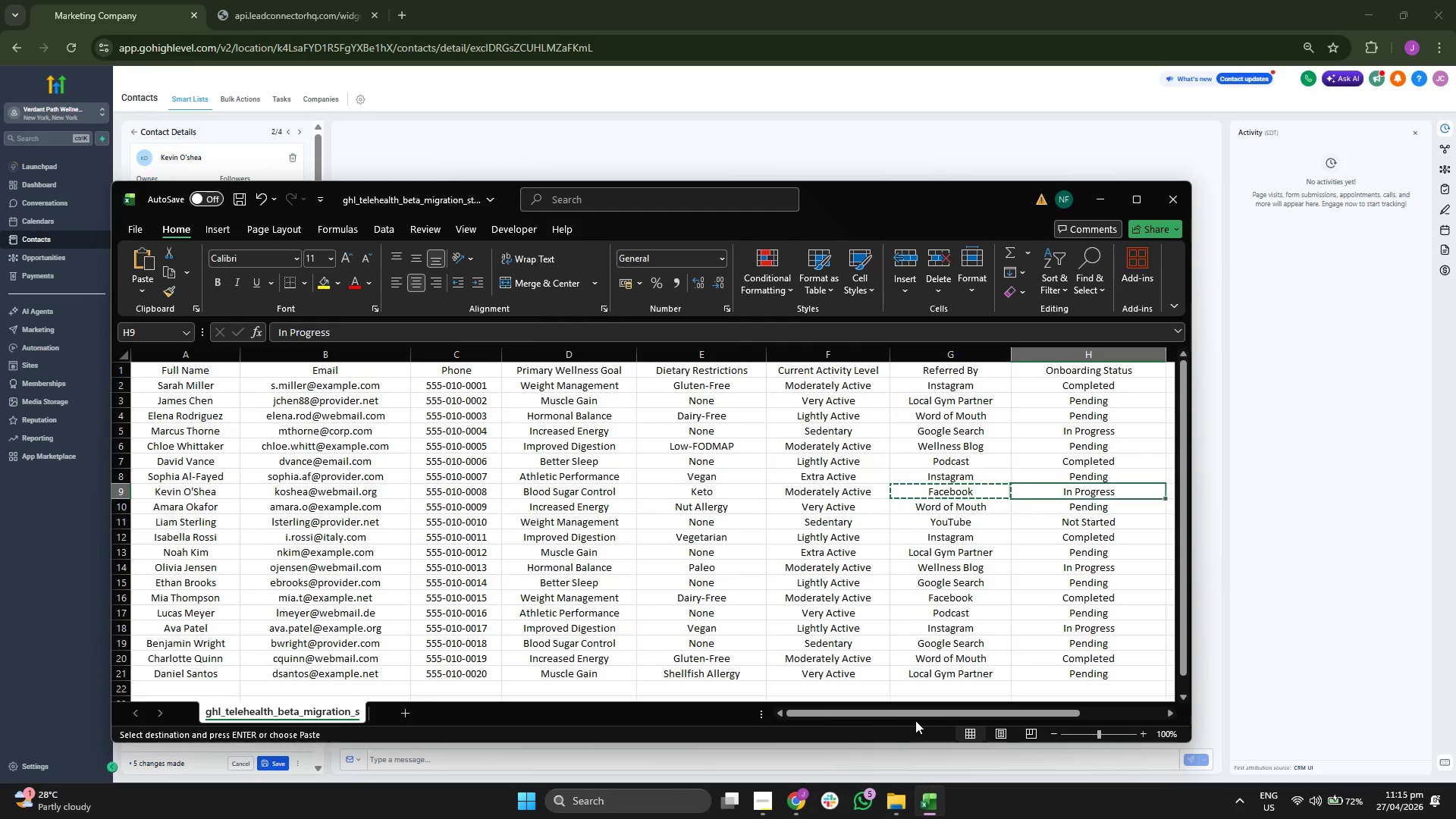 
key(Control+ControlLeft)
 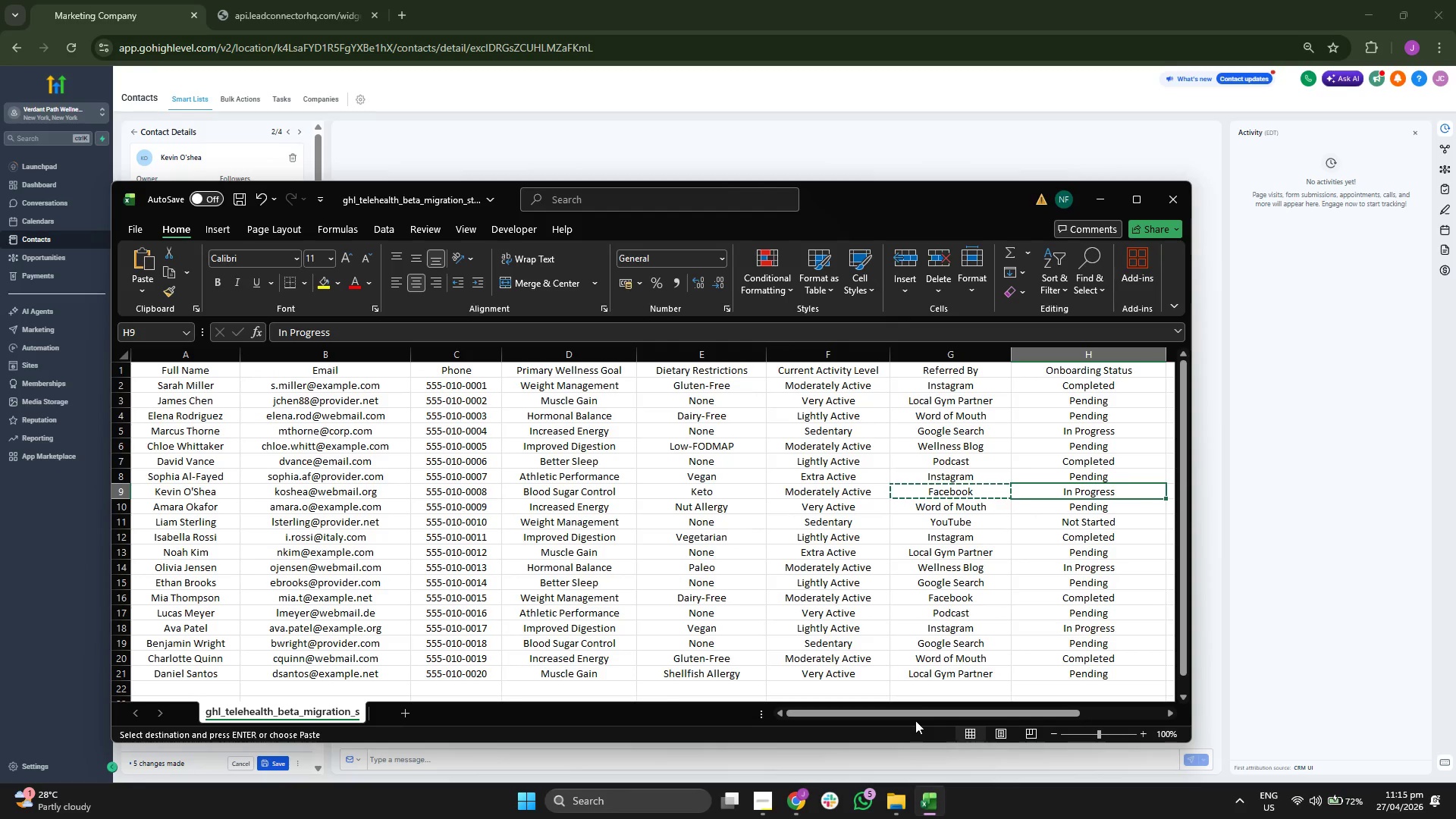 
key(Control+C)
 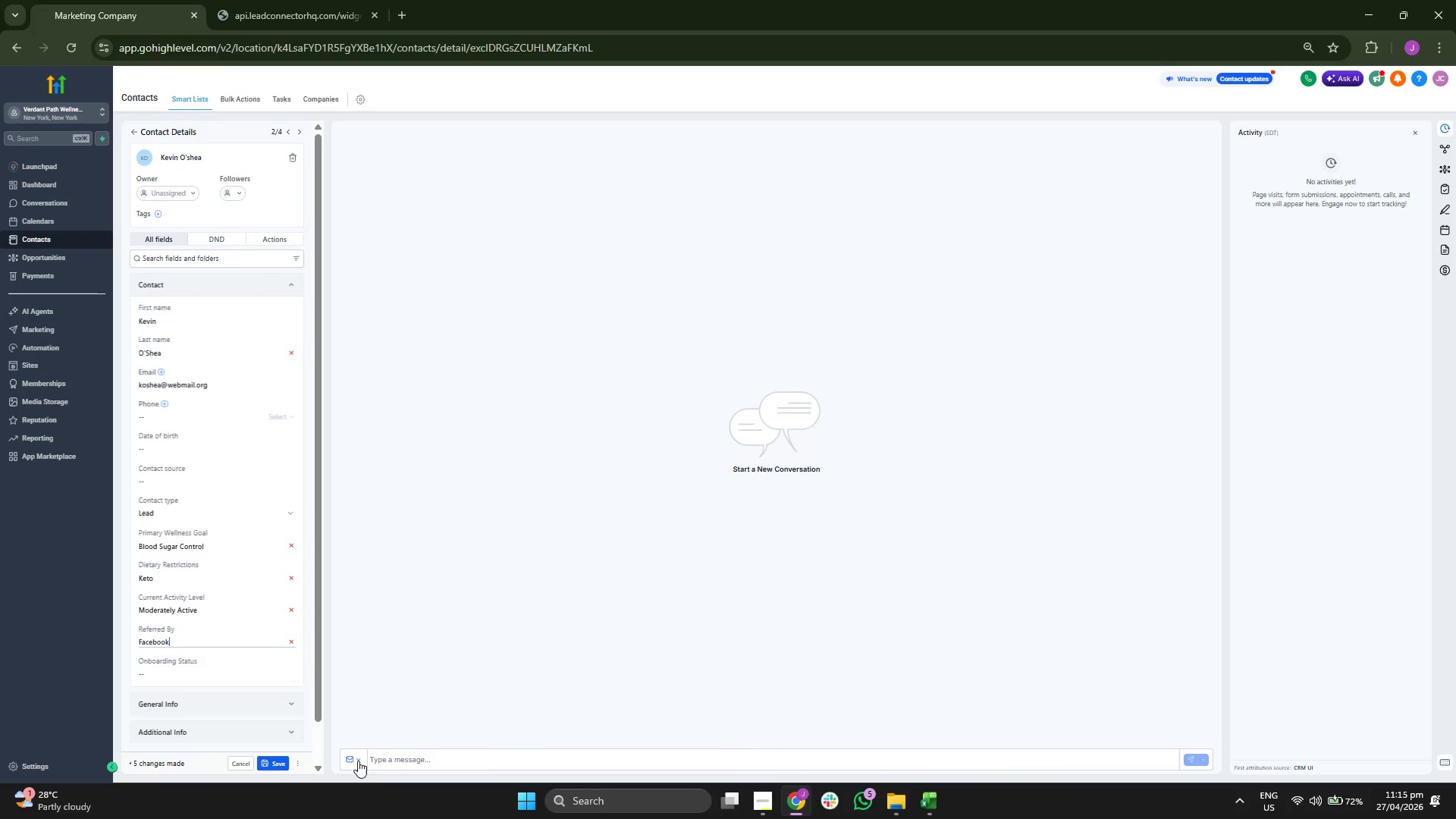 
left_click([233, 676])
 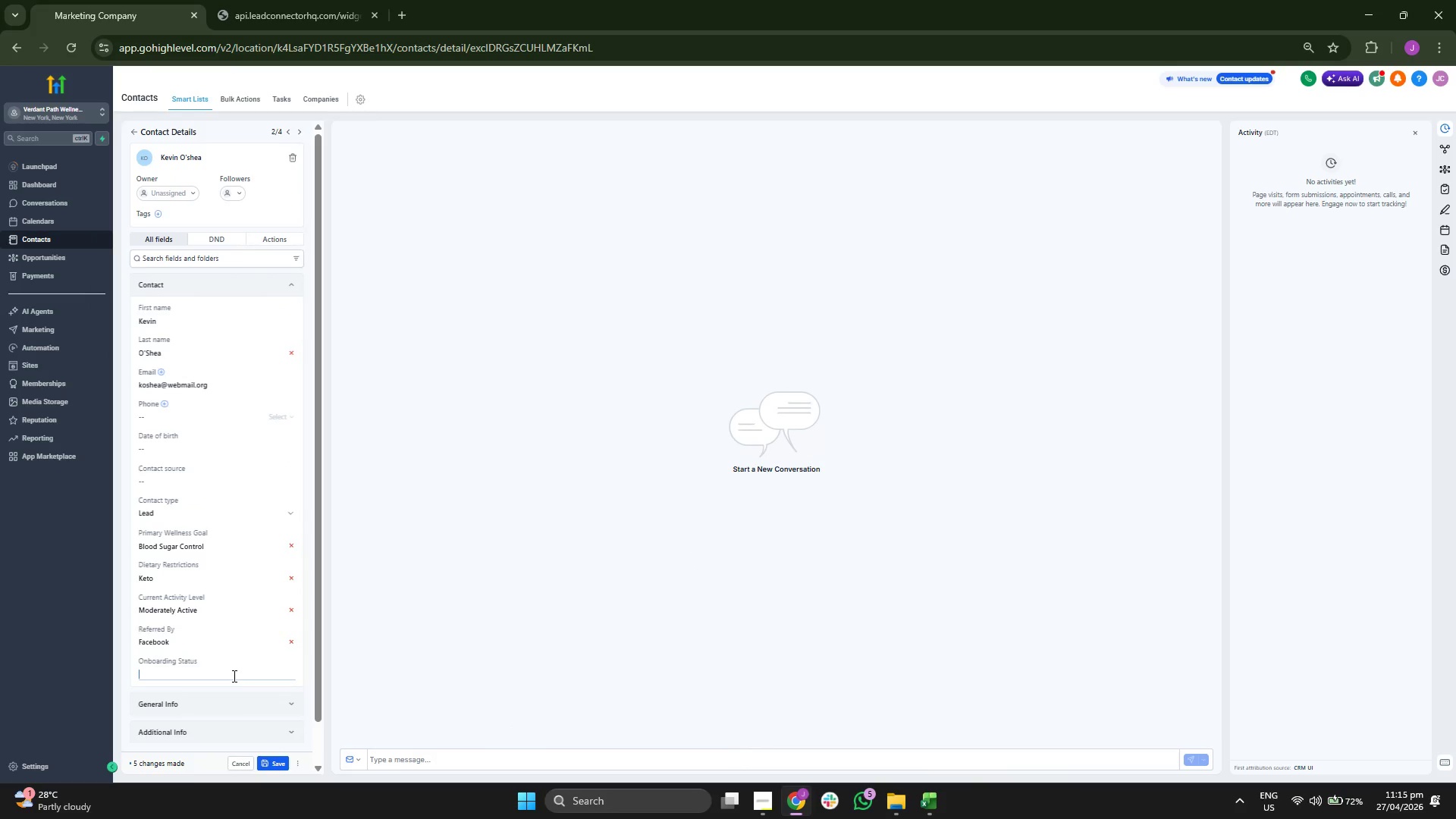 
key(Control+ControlLeft)
 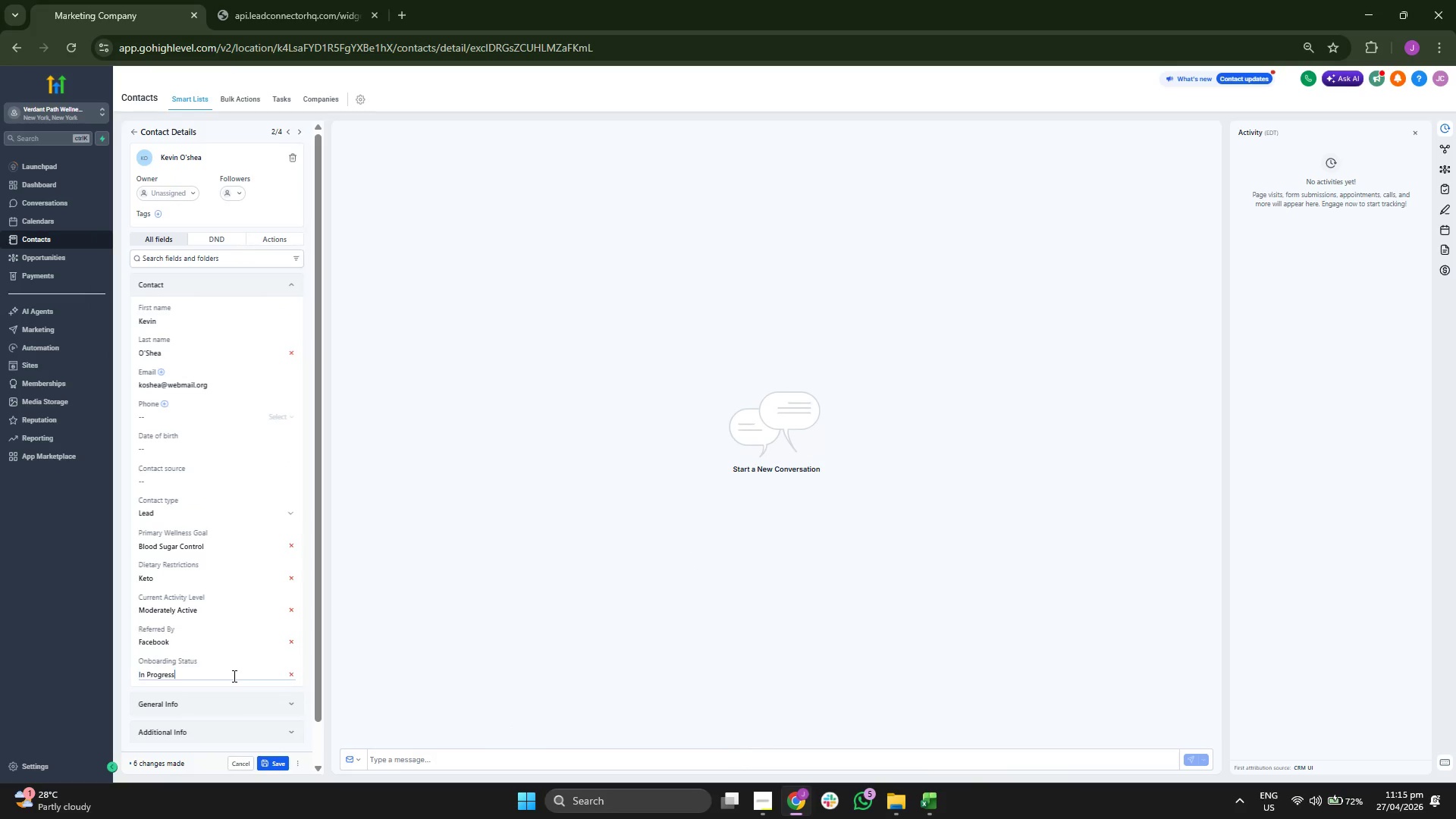 
key(Control+V)
 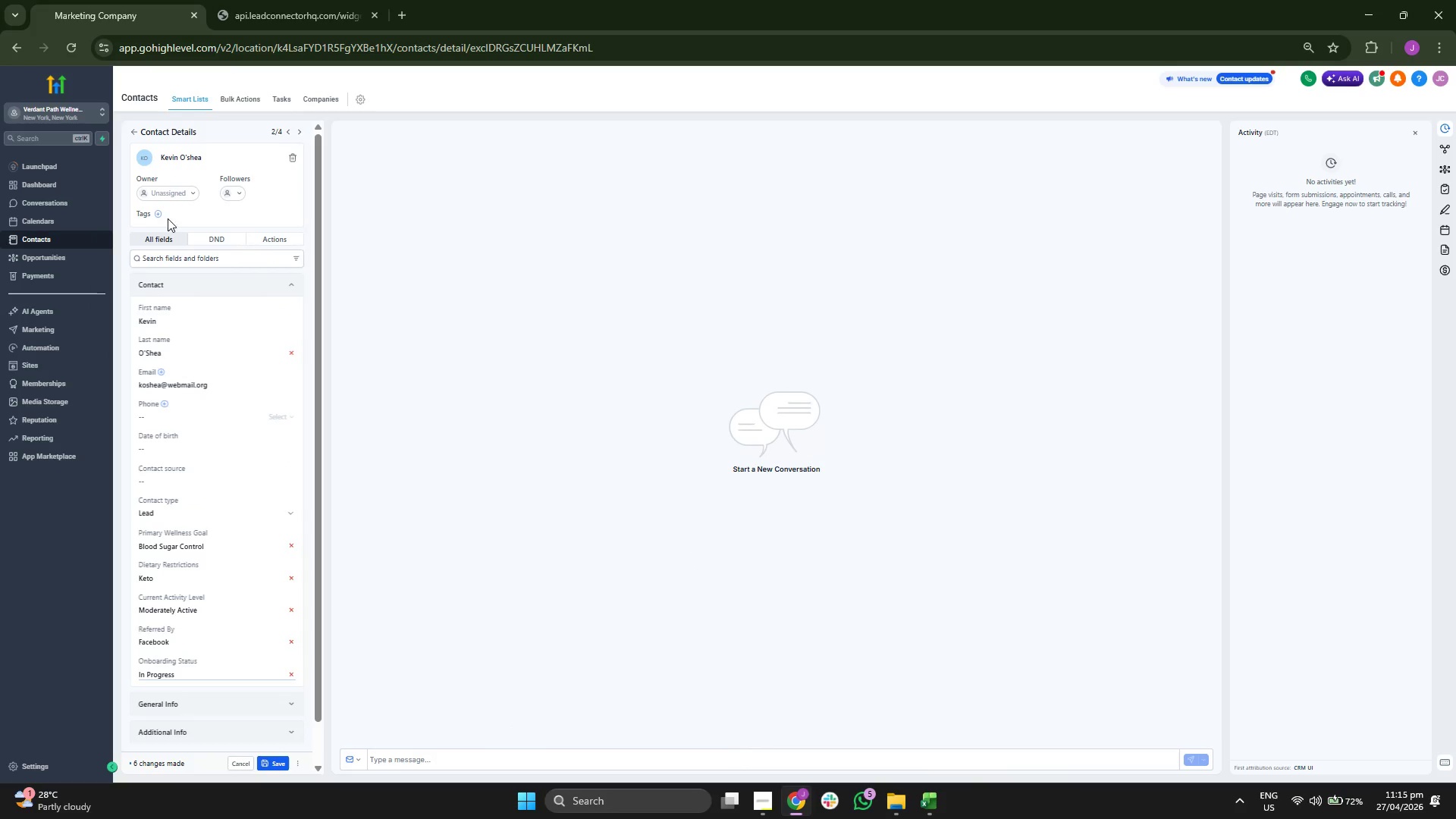 
double_click([155, 212])
 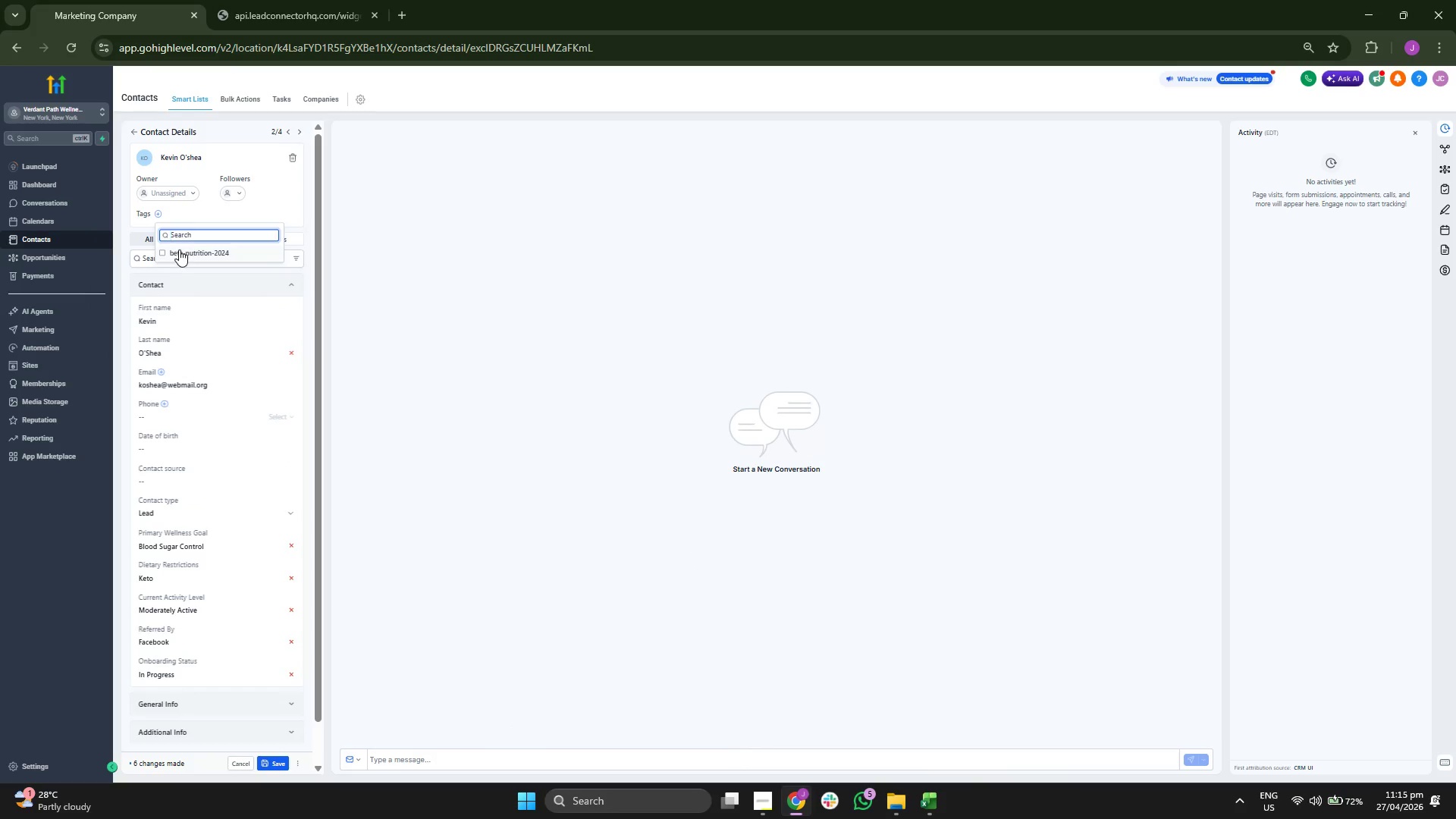 
double_click([268, 196])
 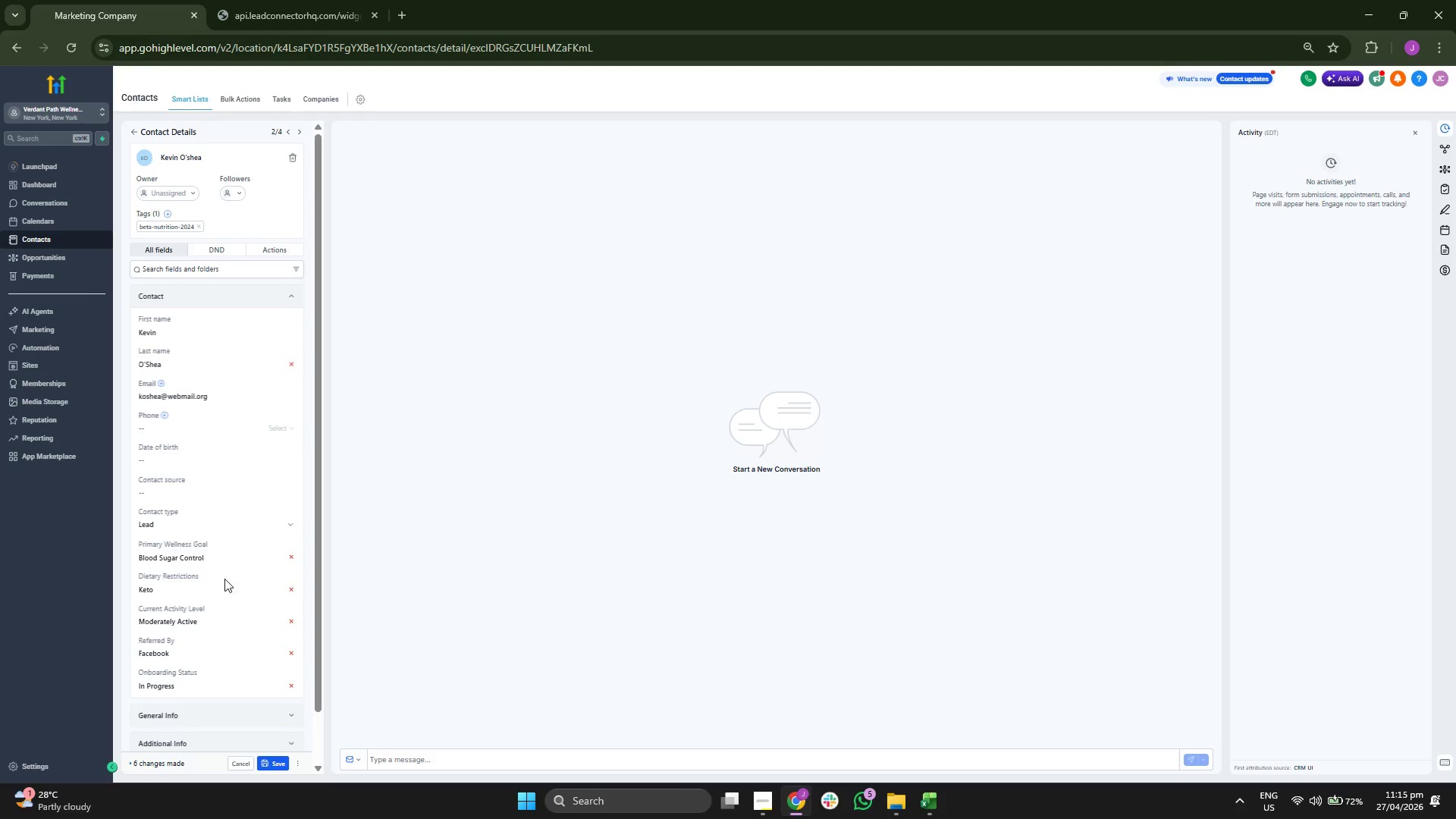 
scroll: coordinate [249, 642], scroll_direction: down, amount: 2.0
 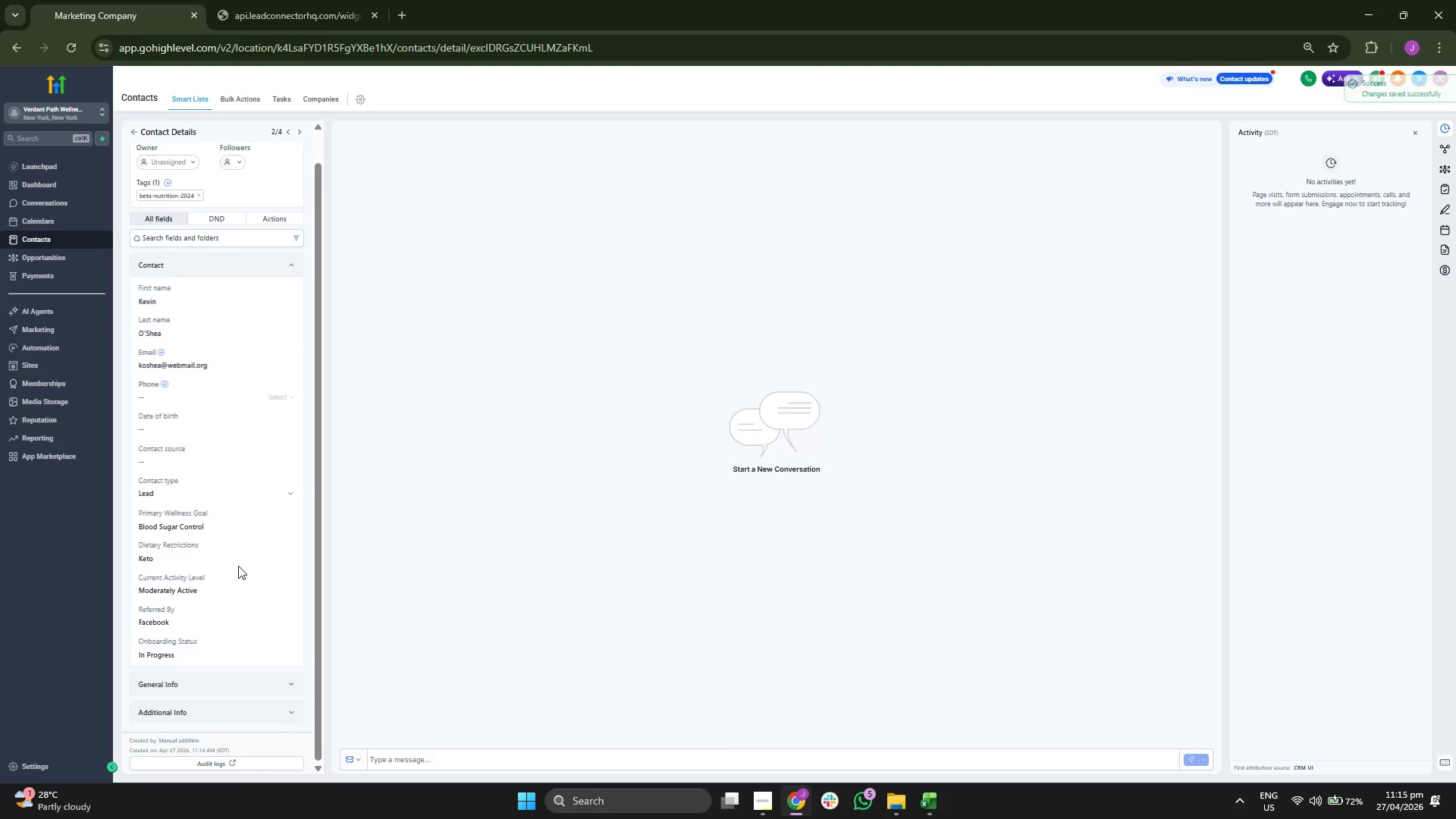 
scroll: coordinate [238, 566], scroll_direction: up, amount: 4.0
 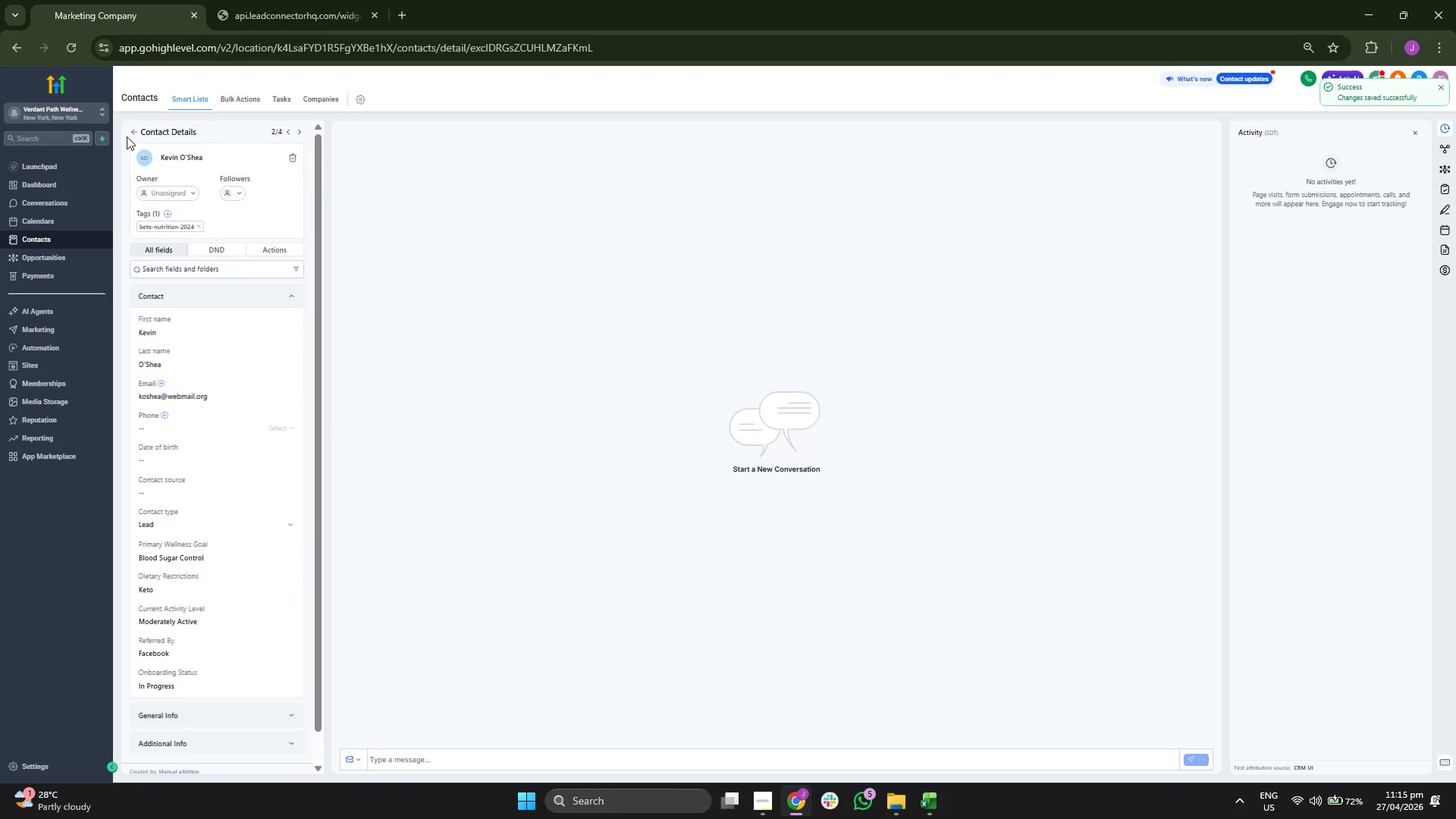 
left_click([130, 131])
 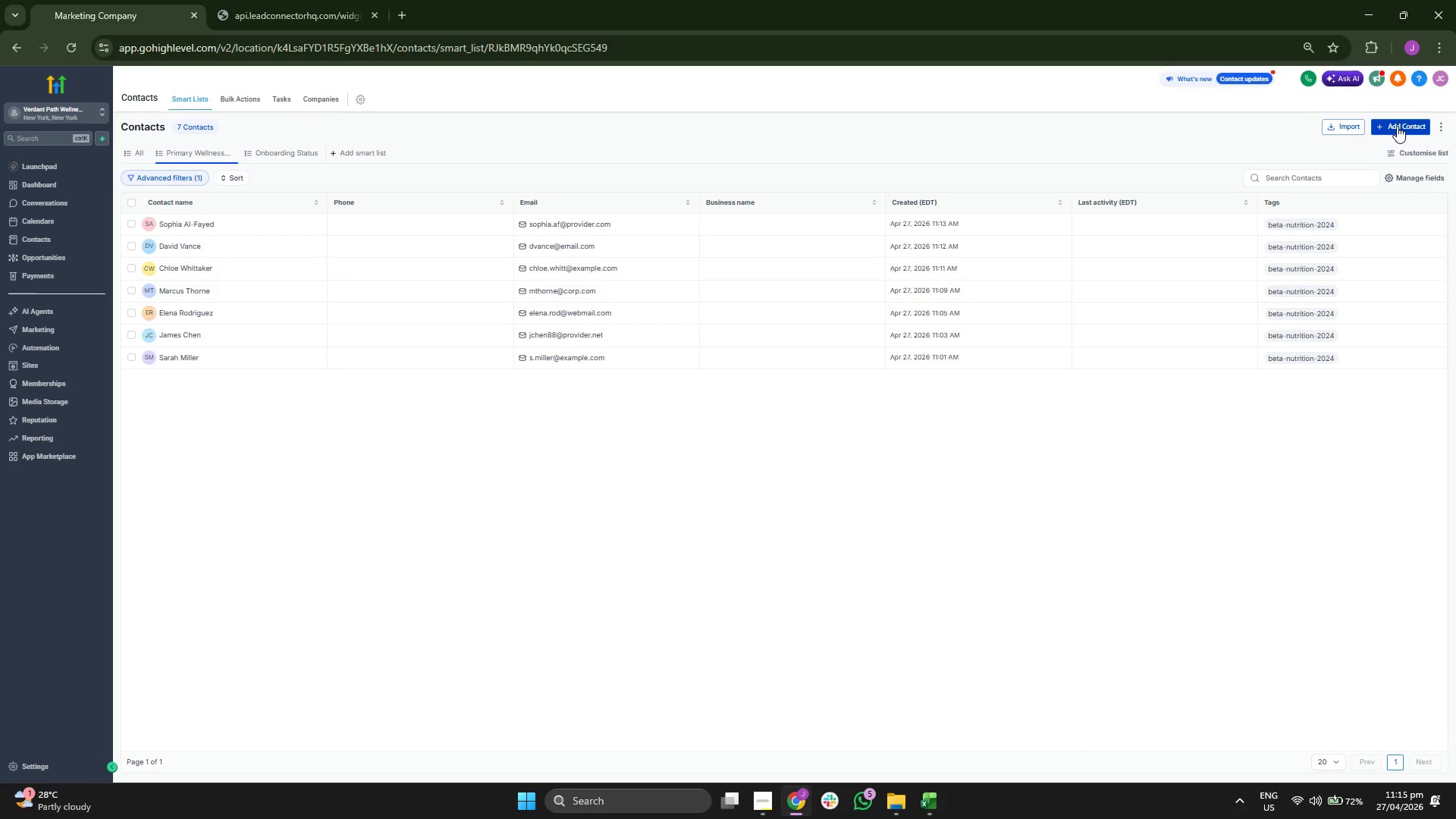 
wait(5.39)
 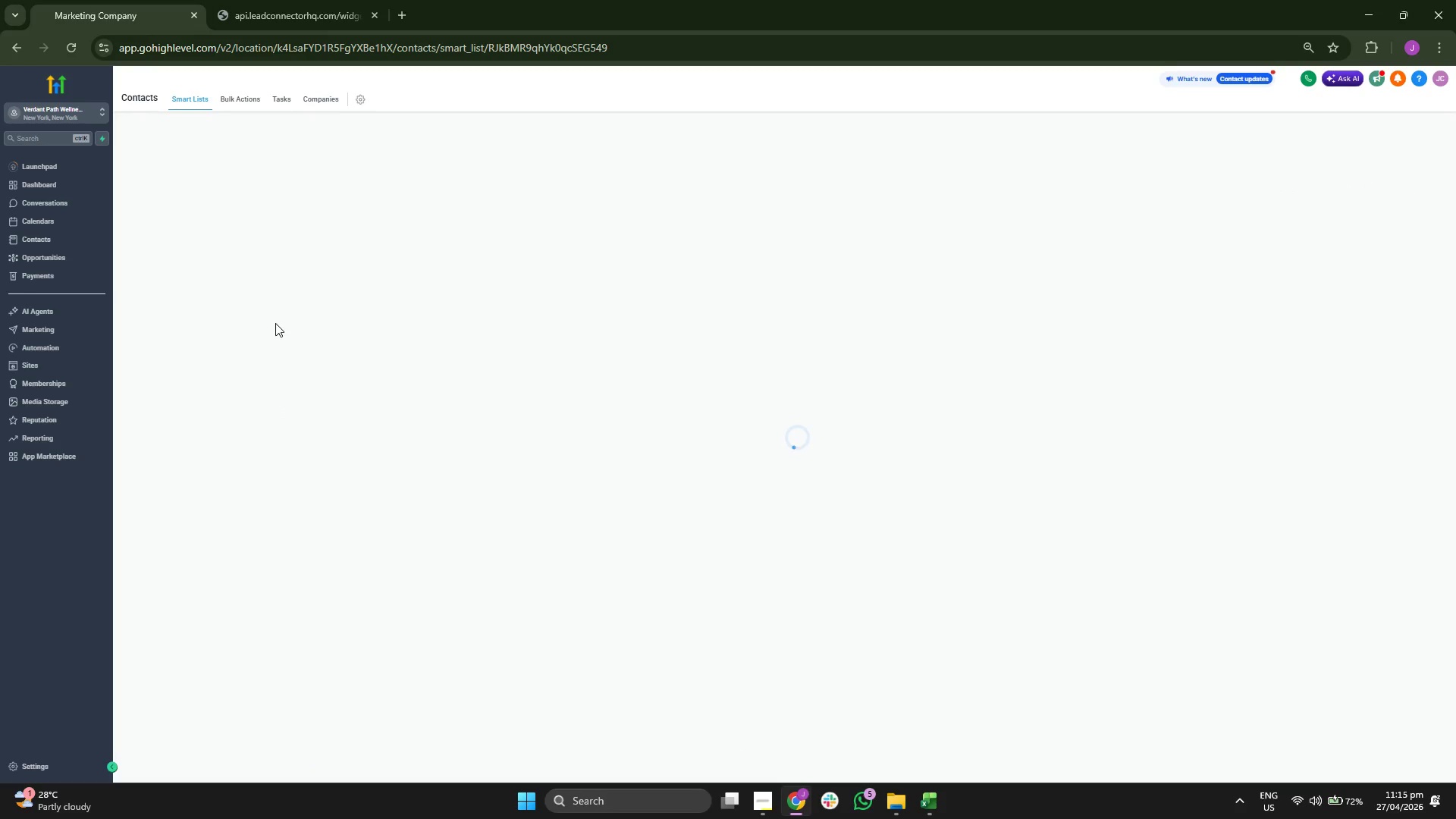 
left_click([944, 800])
 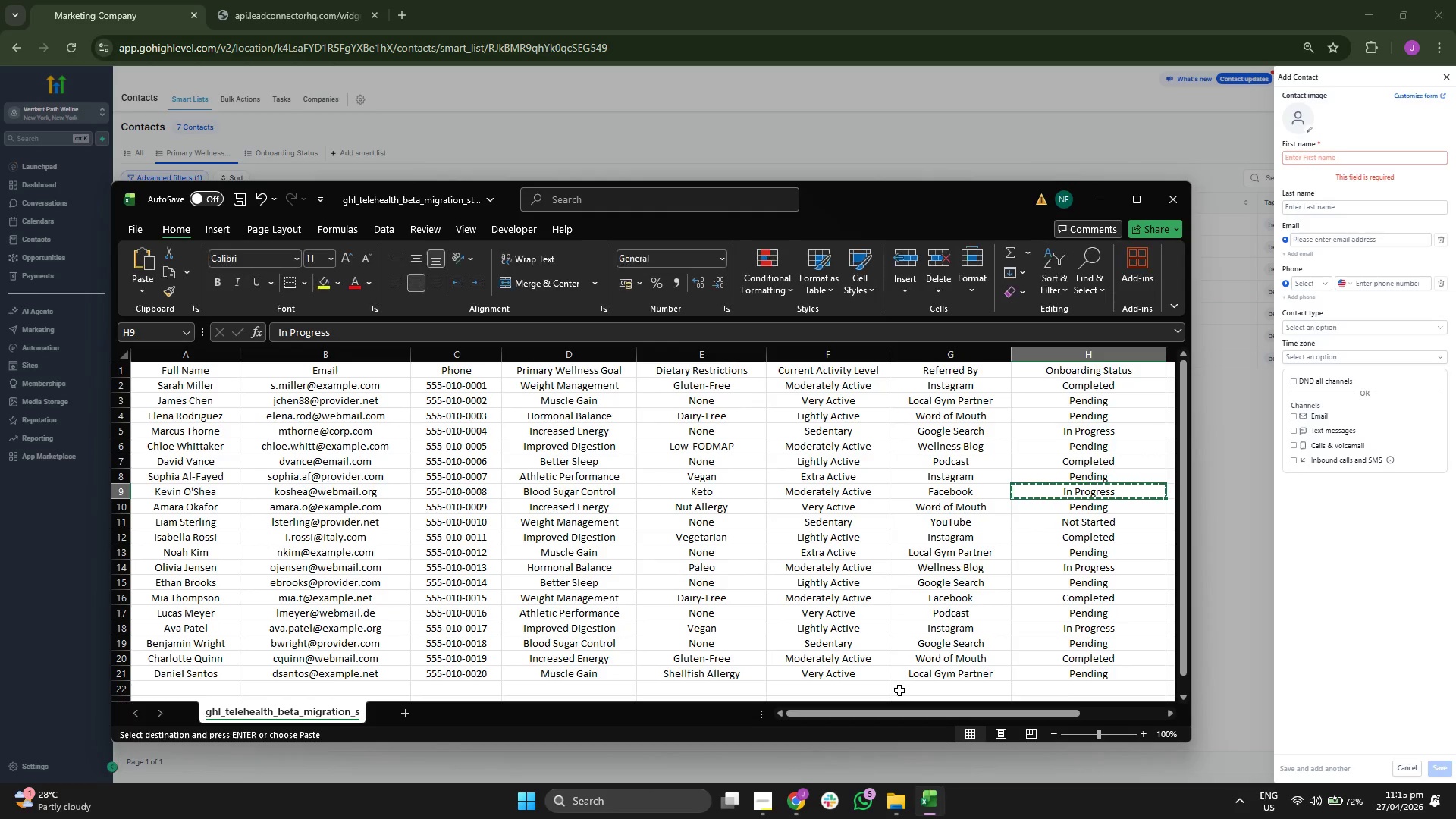 
key(ArrowLeft)
 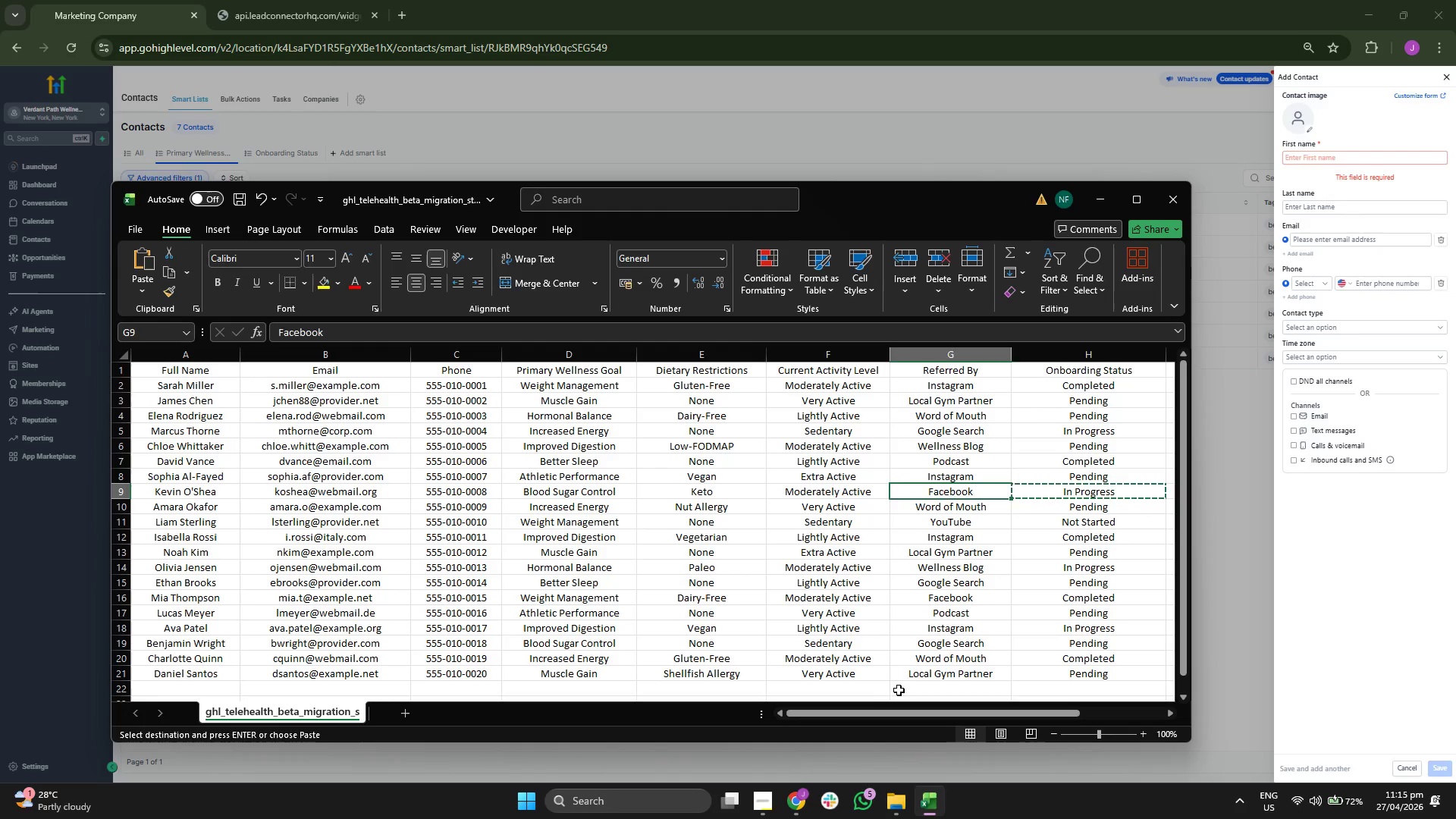 
key(ArrowLeft)
 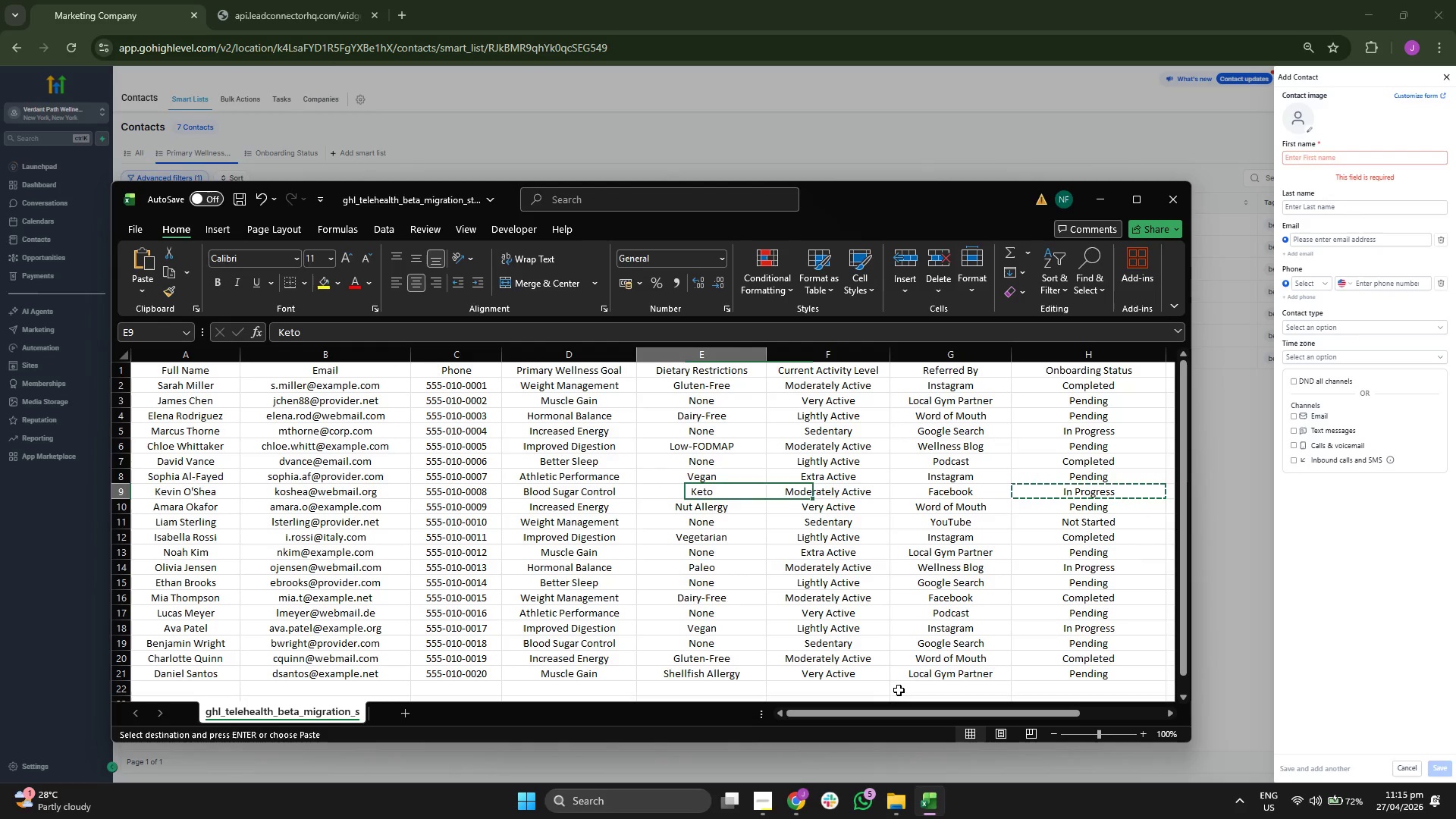 
hold_key(key=ArrowLeft, duration=0.44)
 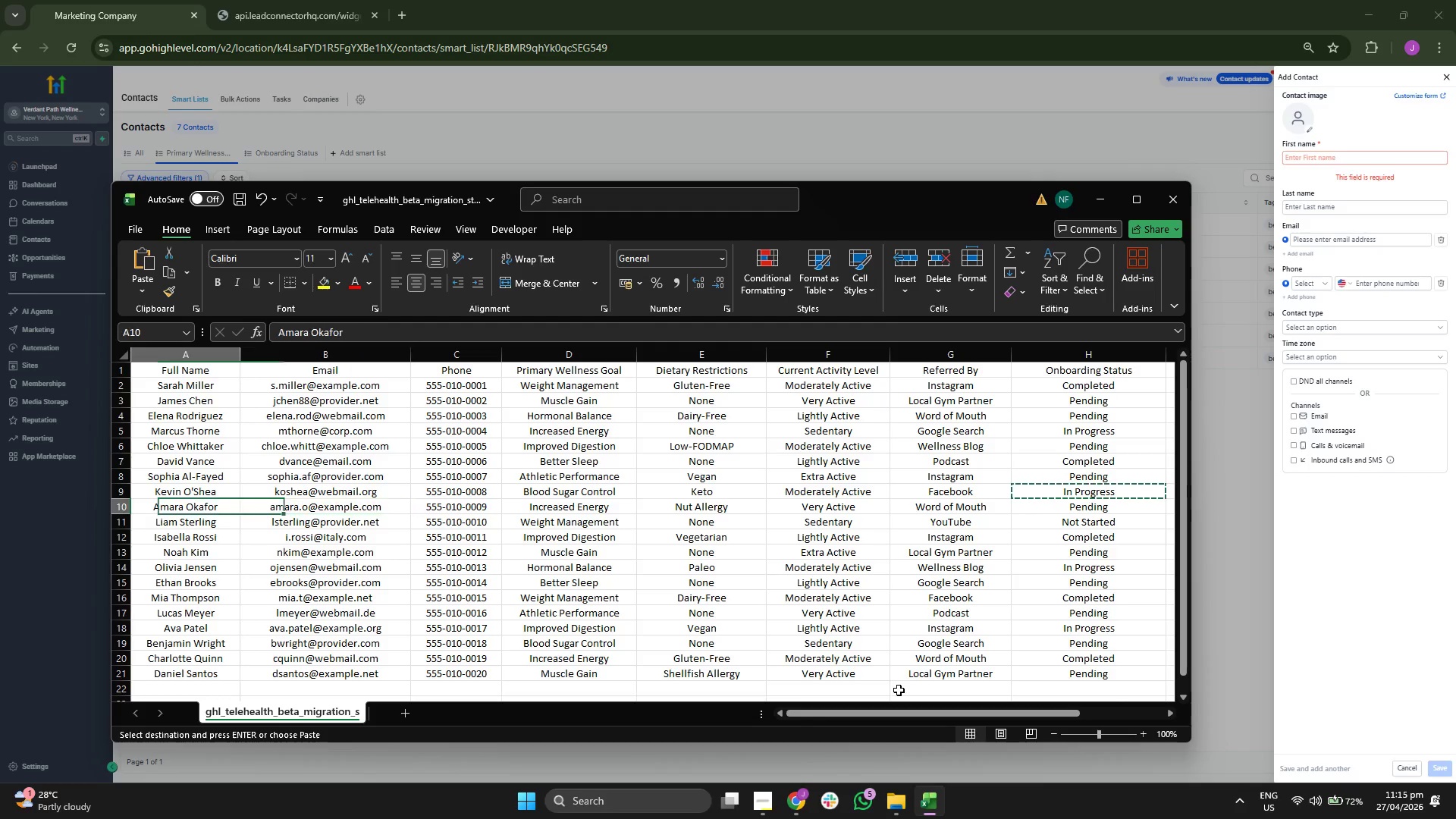 
key(ArrowDown)
 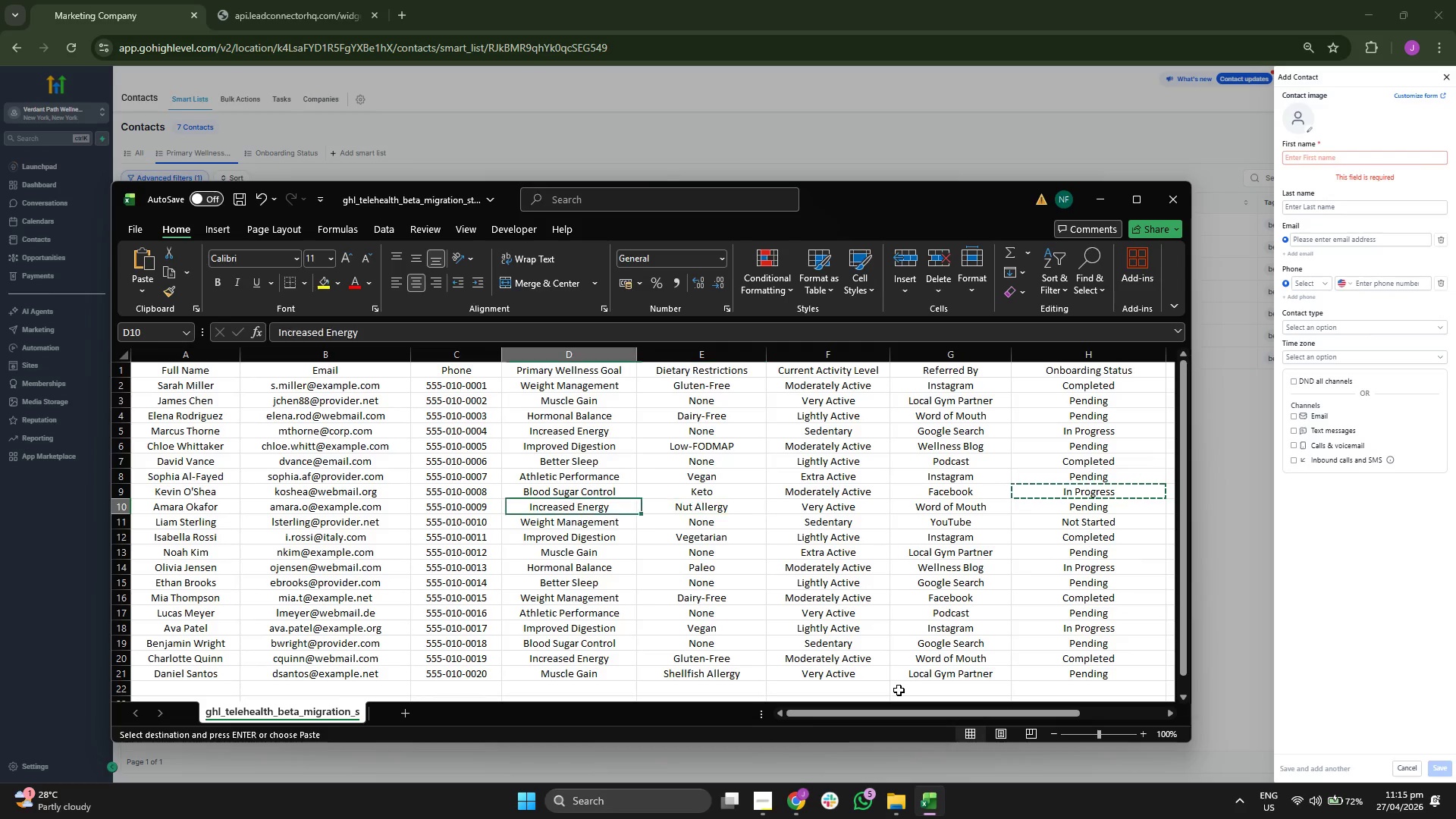 
key(ArrowLeft)
 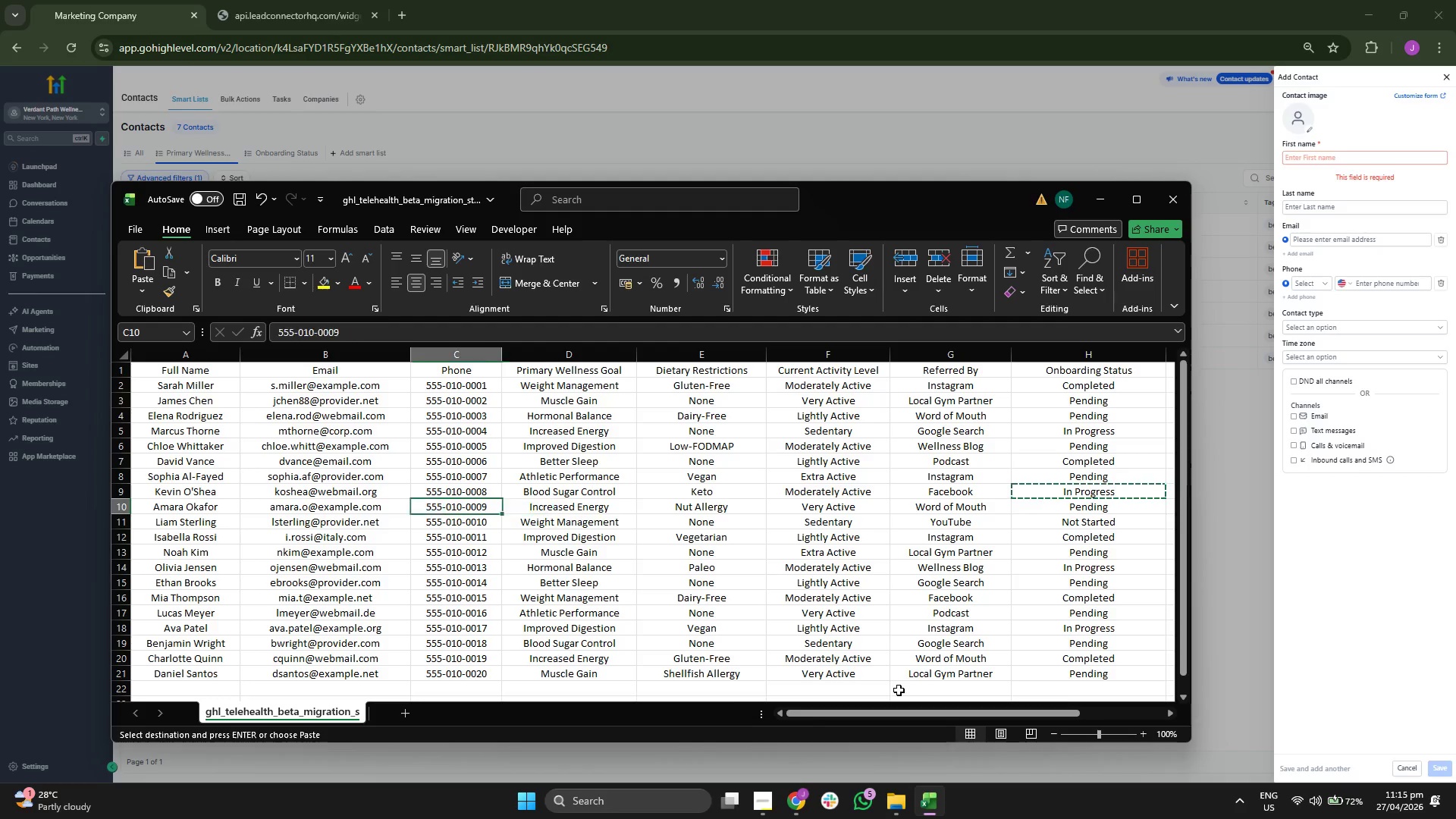 
key(ArrowLeft)
 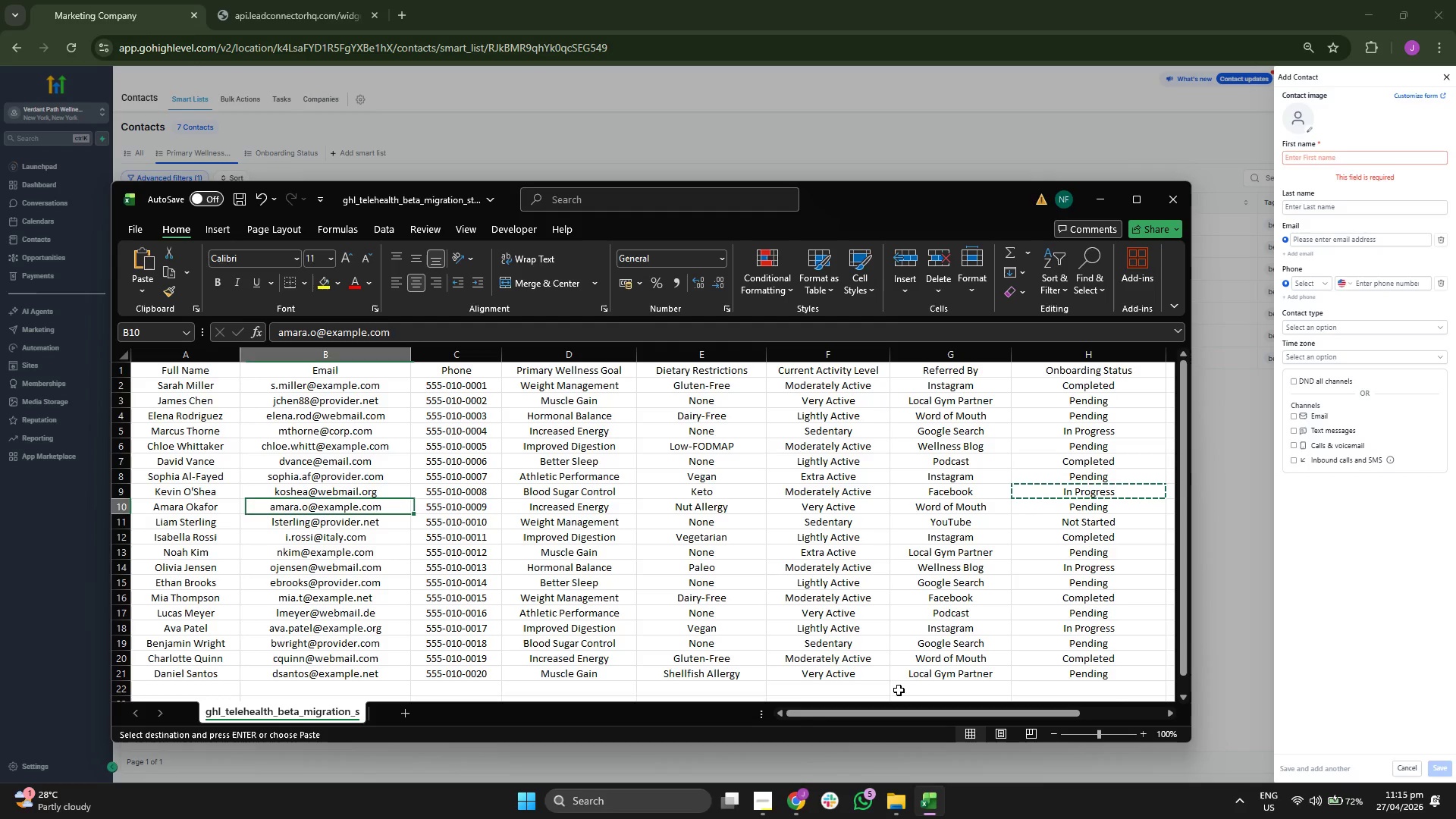 
key(ArrowLeft)
 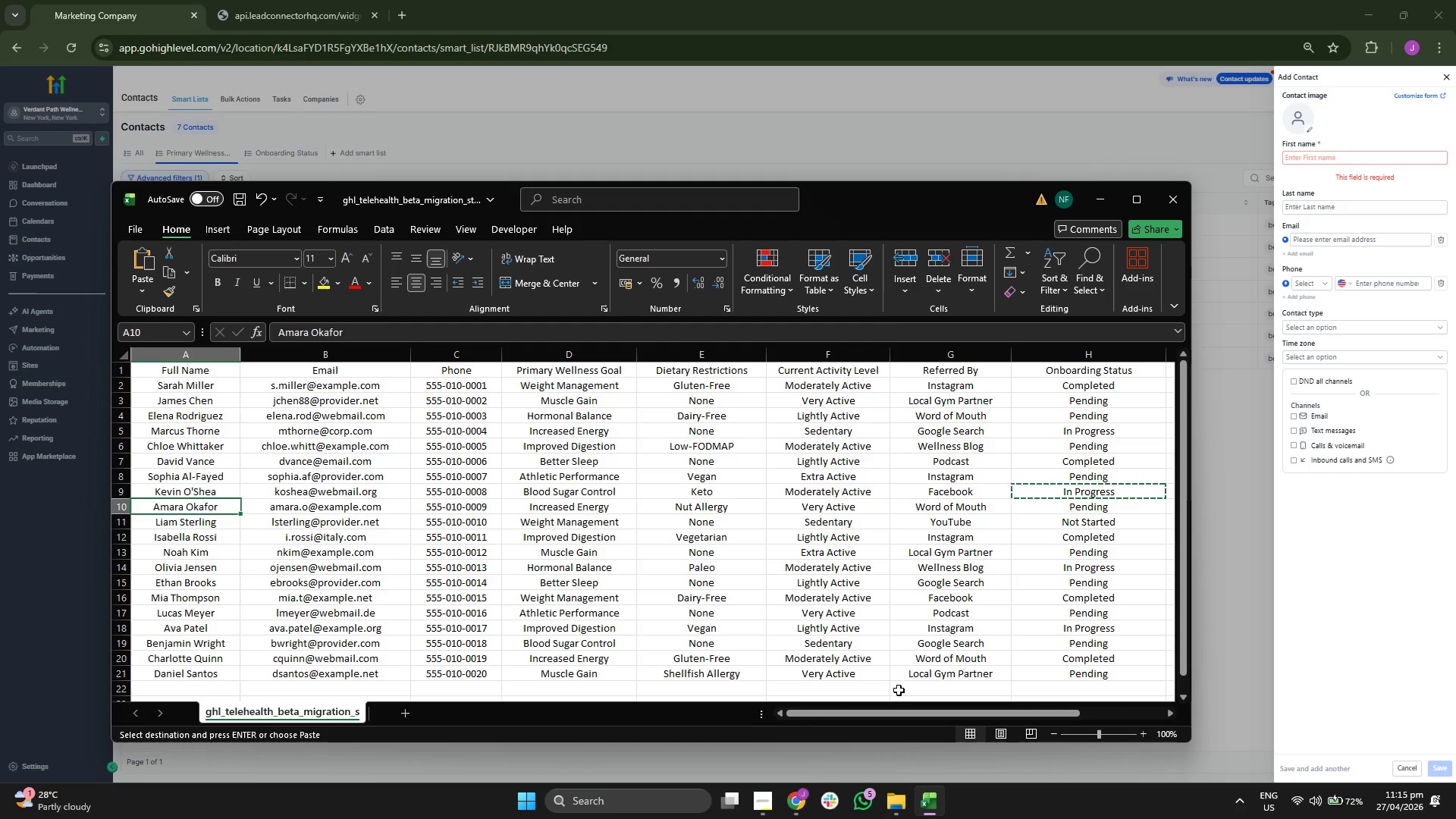 
key(ArrowLeft)
 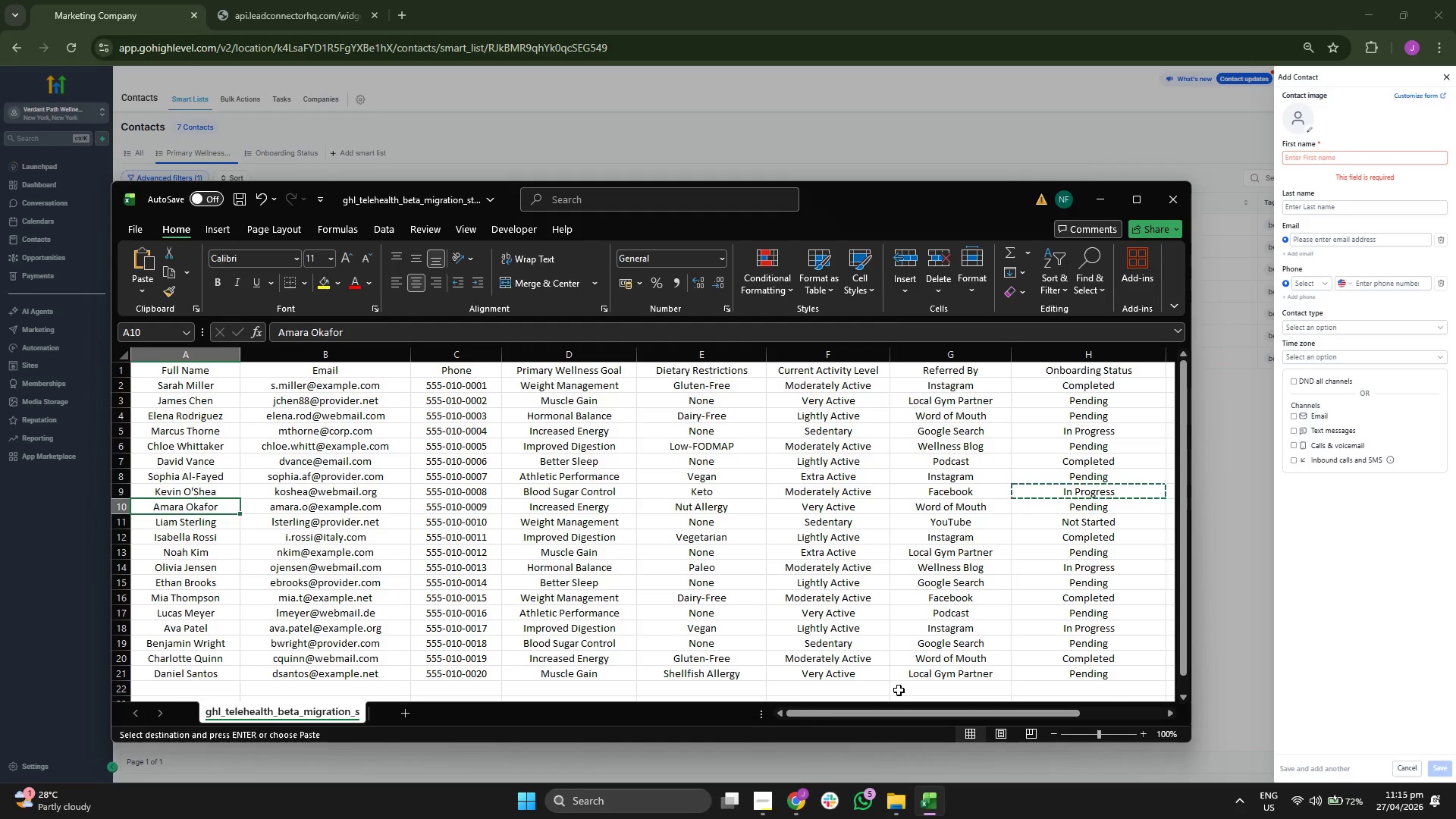 
key(ArrowLeft)
 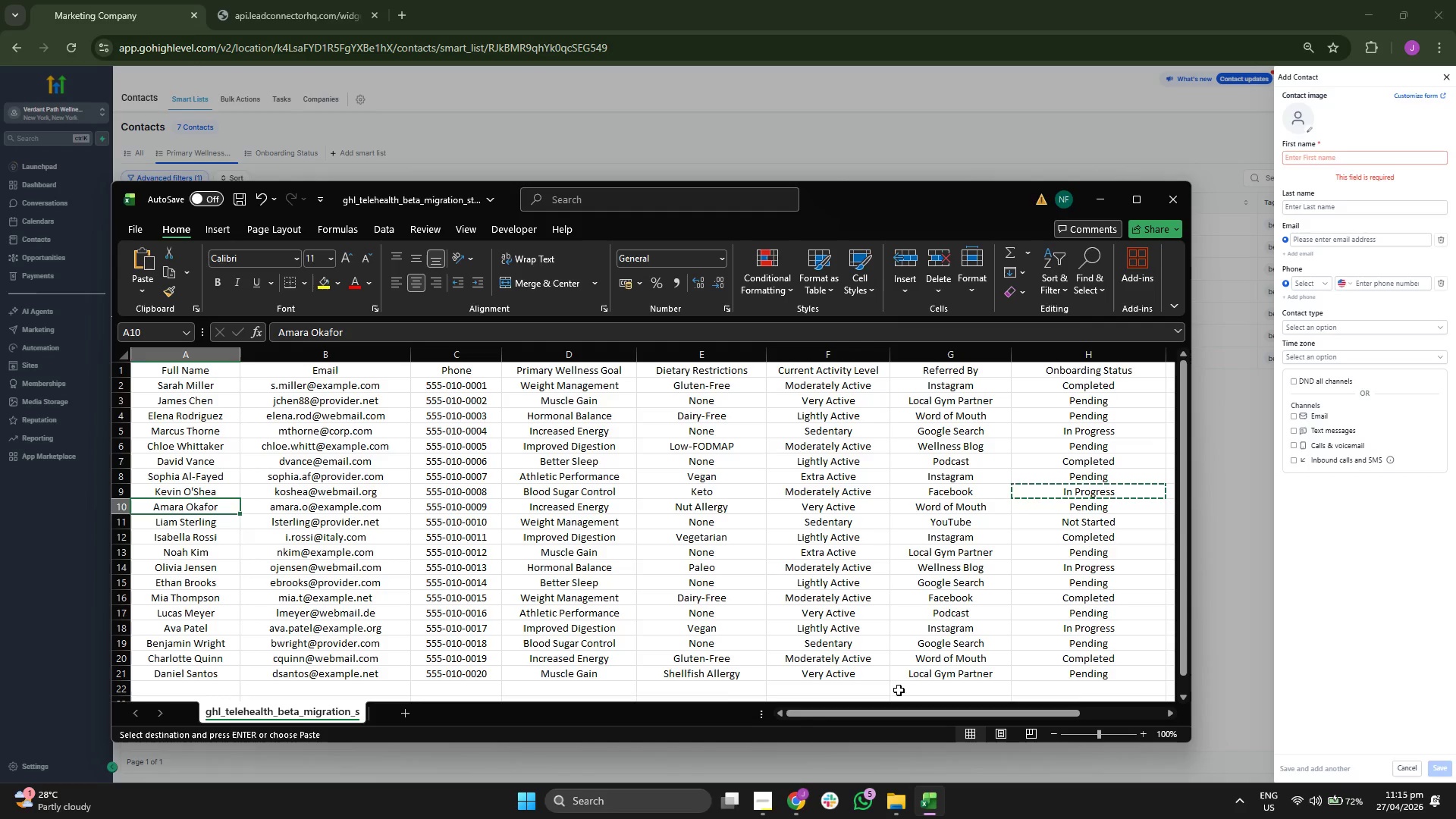 
key(ArrowLeft)
 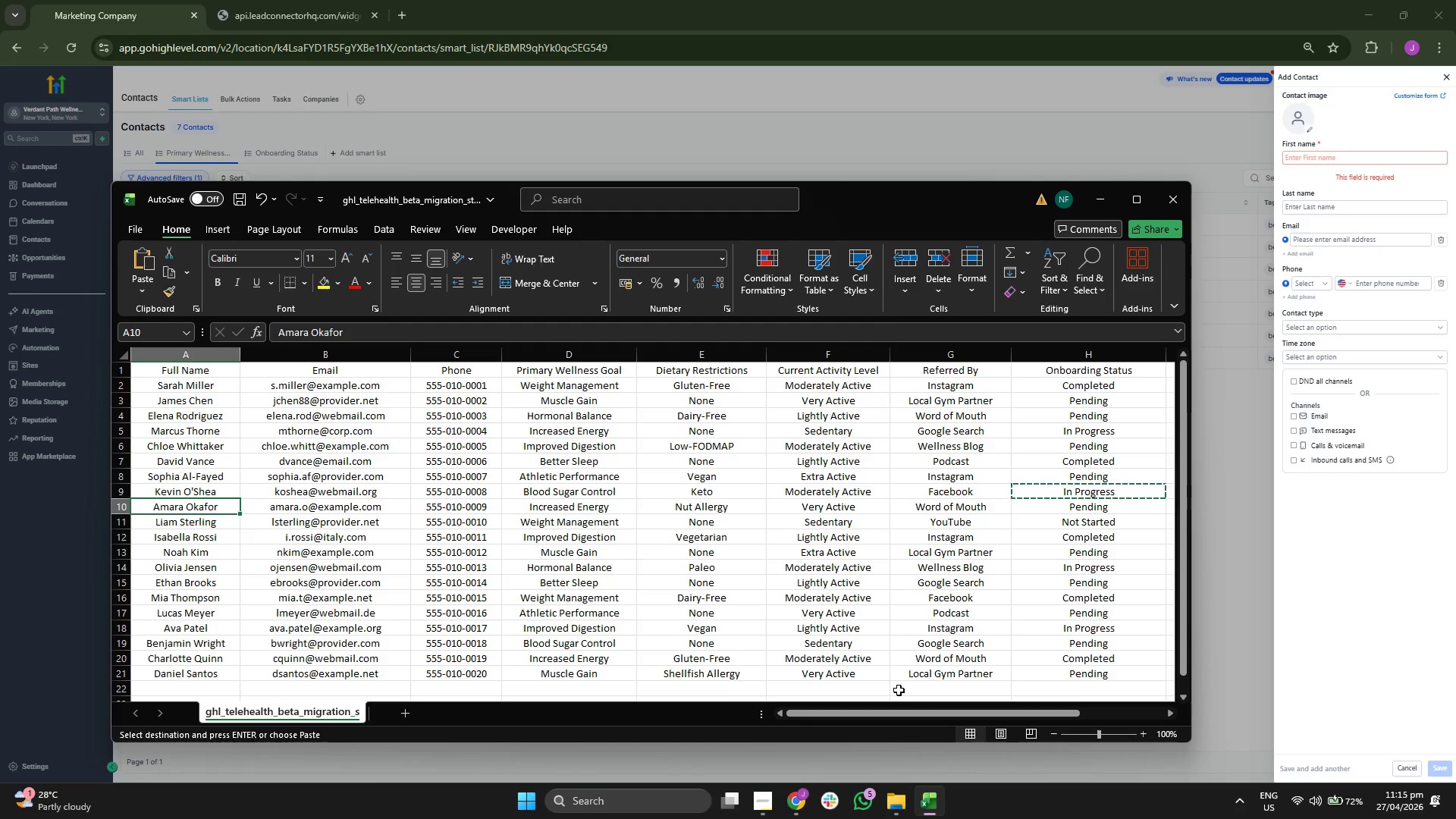 
key(ArrowRight)
 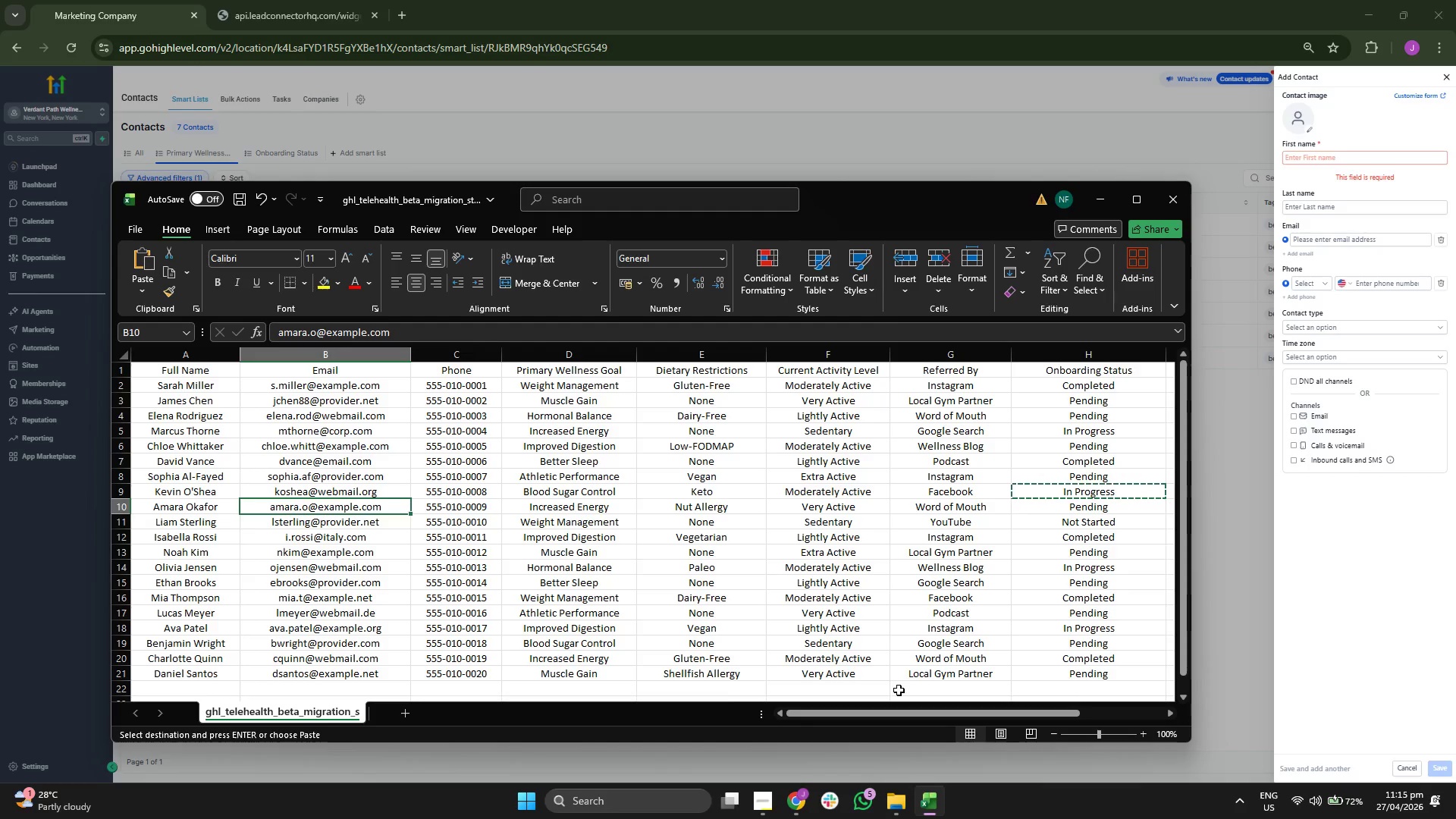 
key(Control+C)
 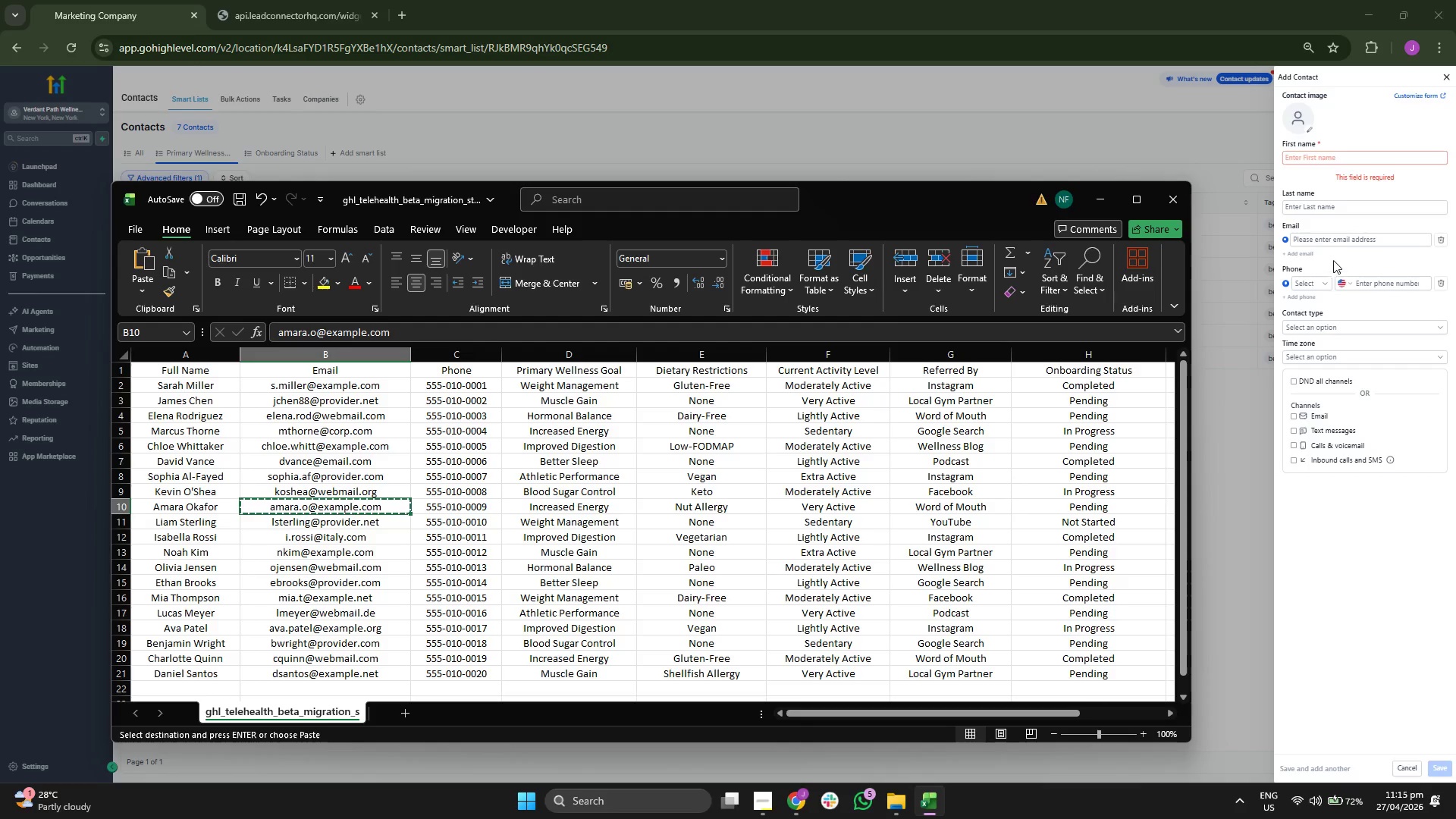 
left_click([1346, 244])
 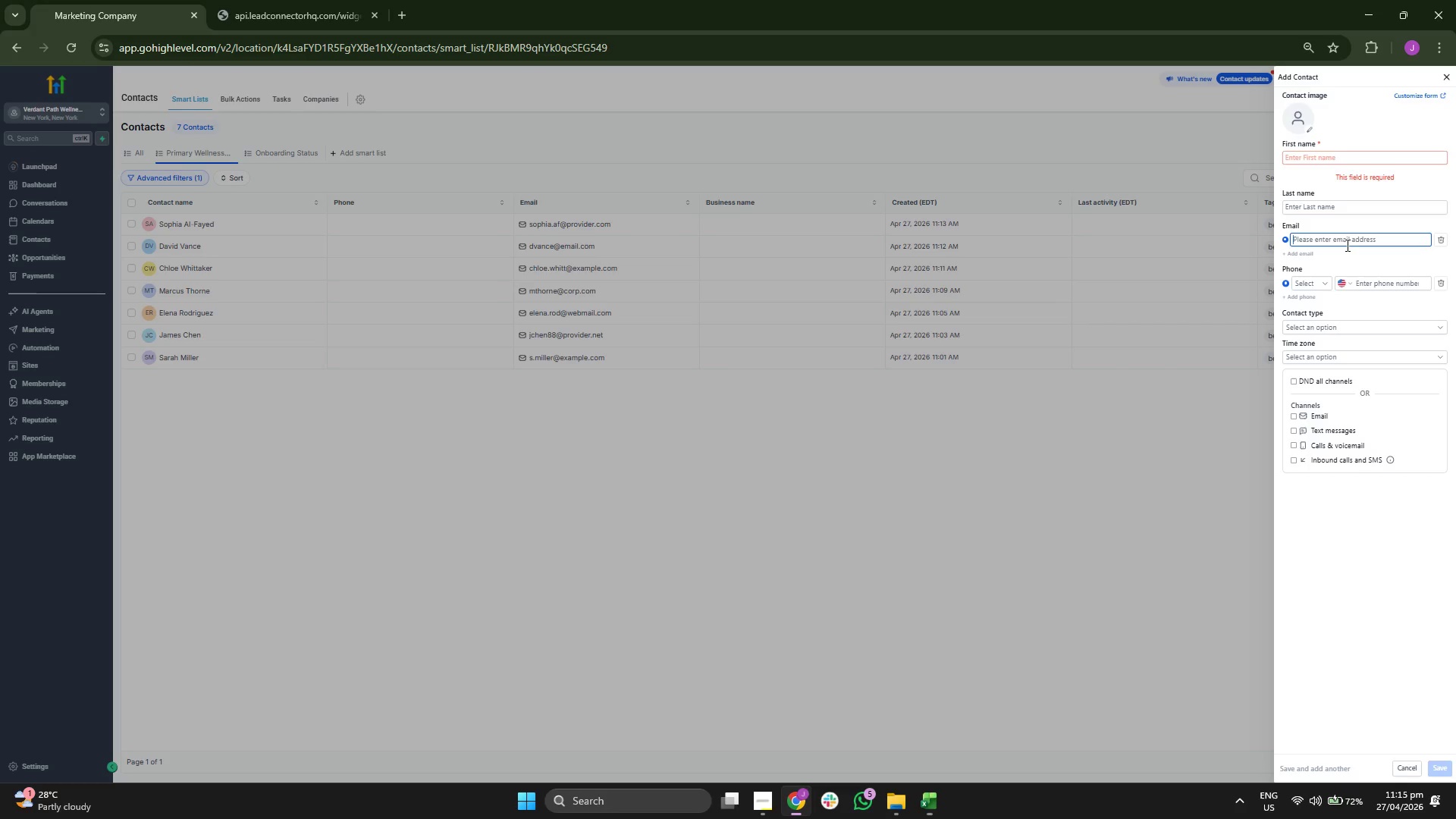 
key(Control+ControlLeft)
 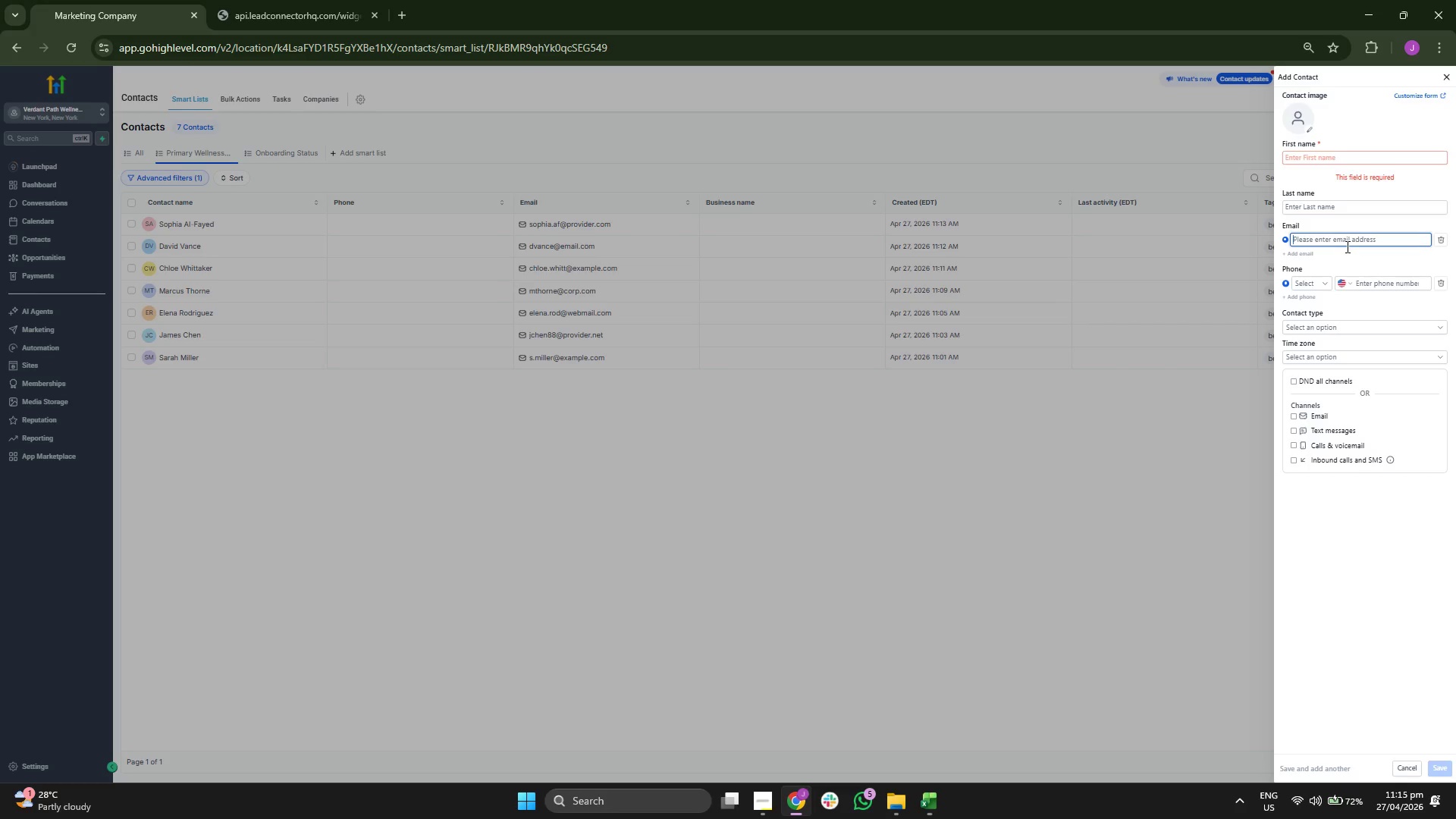 
key(Control+V)
 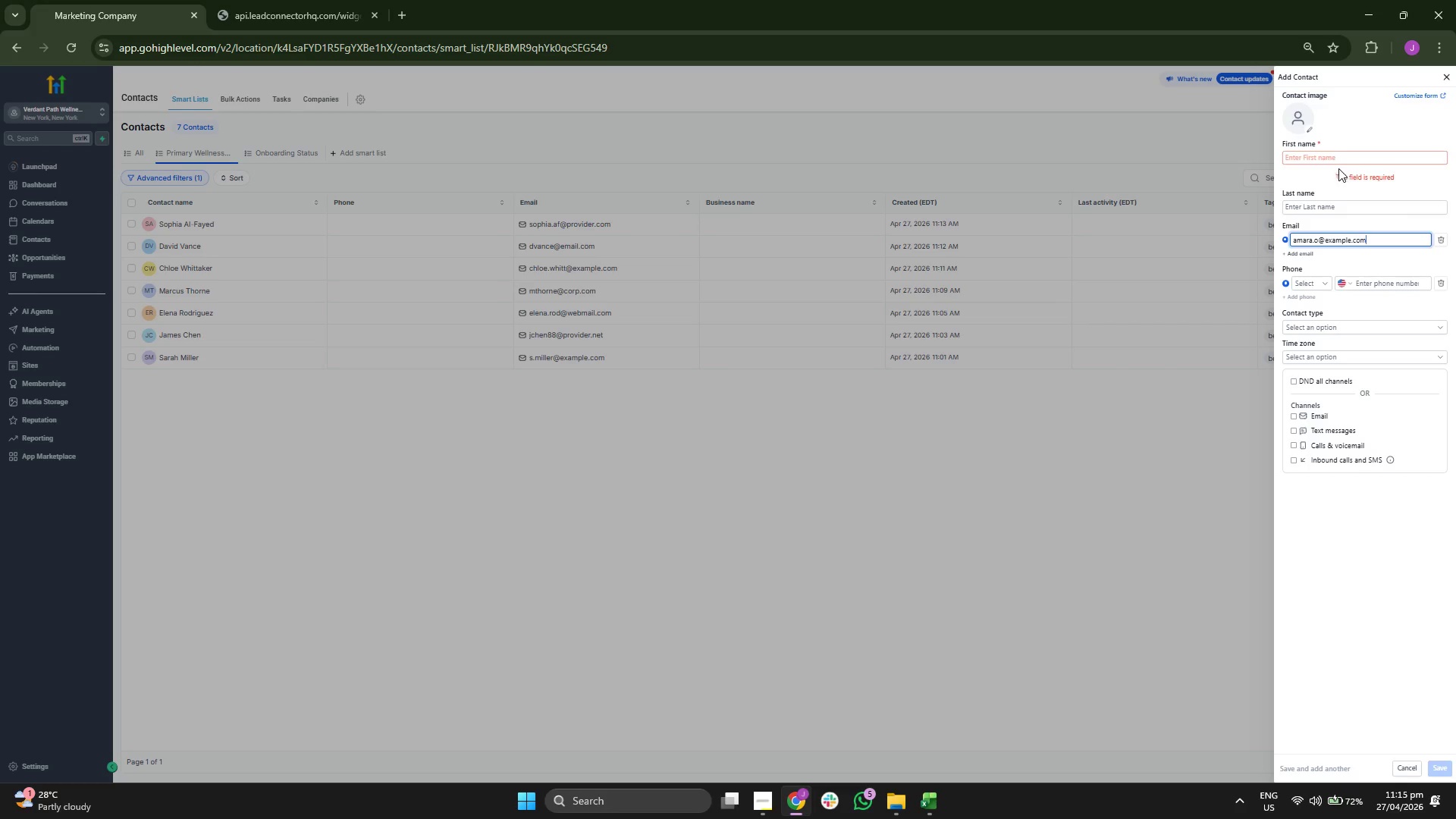 
left_click([1338, 162])
 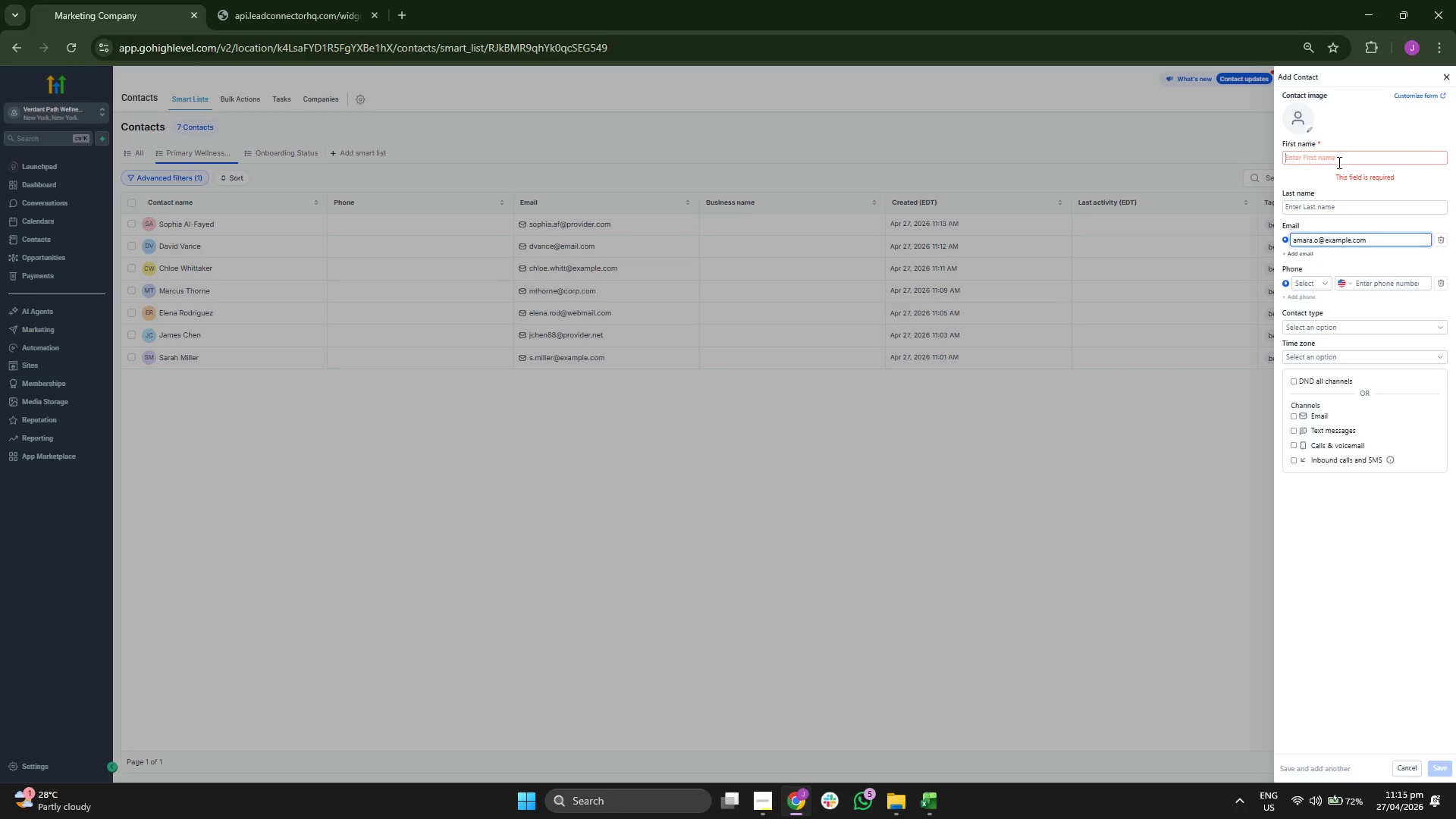 
type(Amara)
key(Tab)
type(Ojk)
key(Backspace)
type(ag)
key(Backspace)
type(for)
 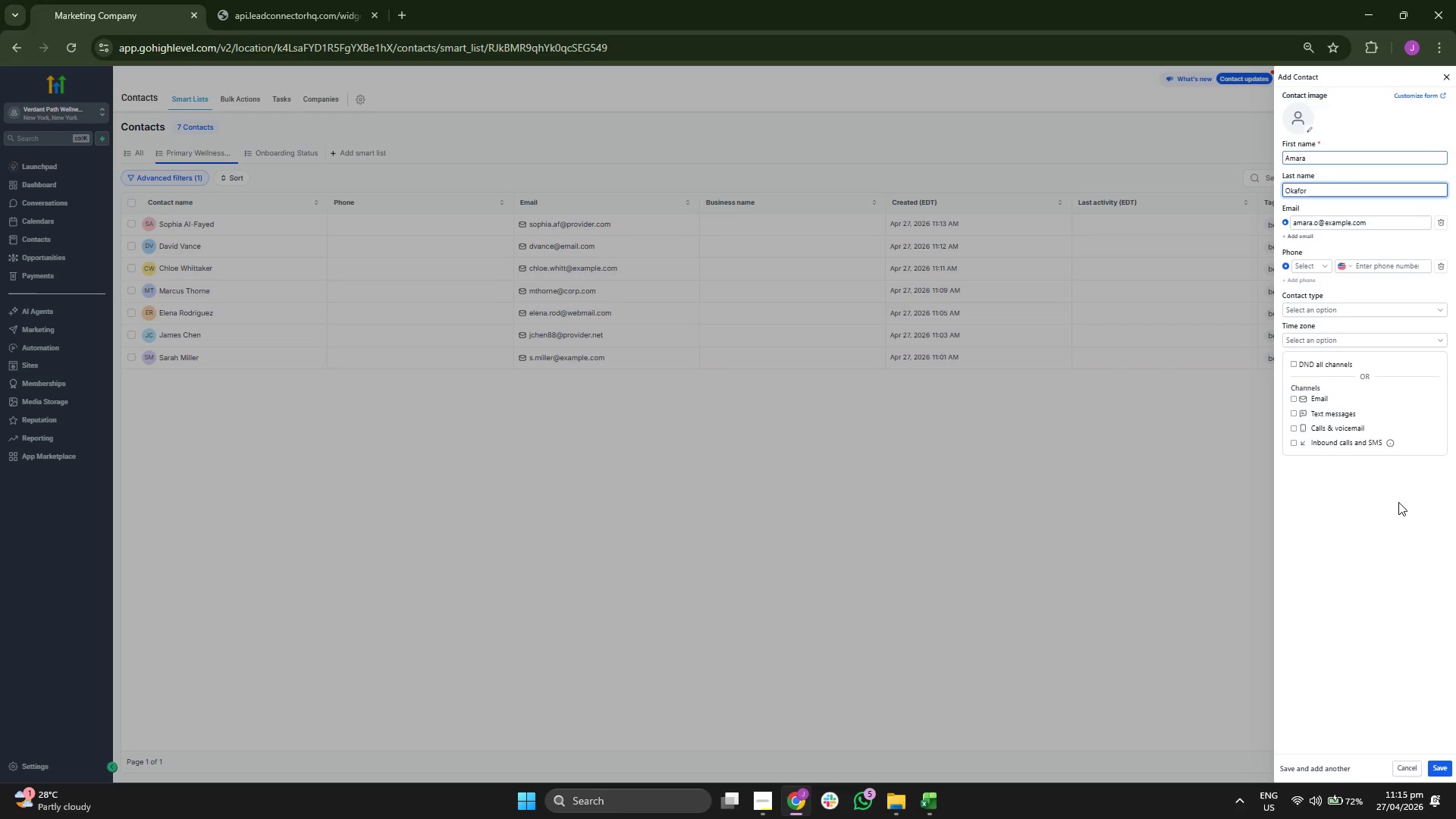 
left_click([1401, 617])
 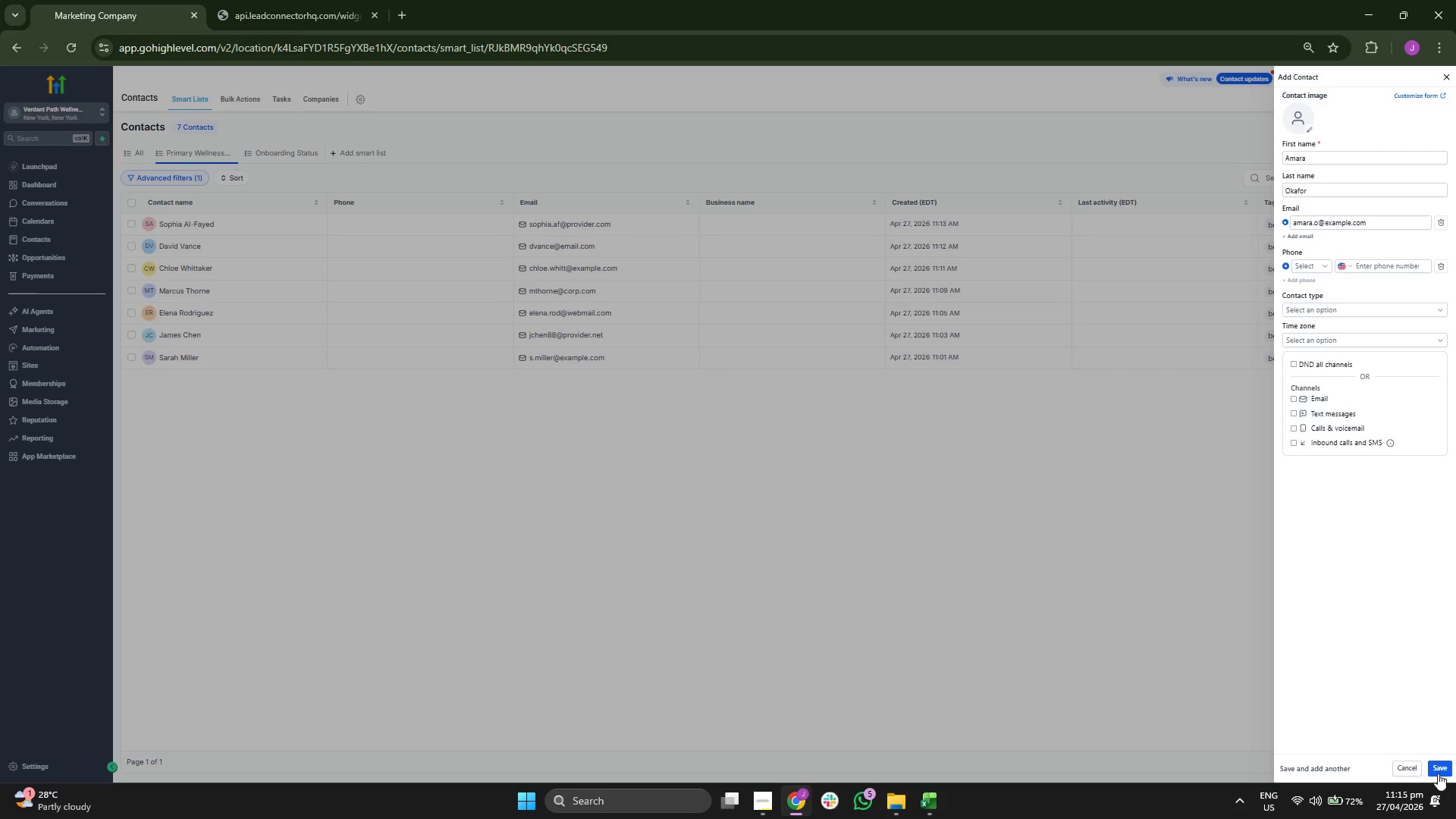 
left_click([1446, 770])
 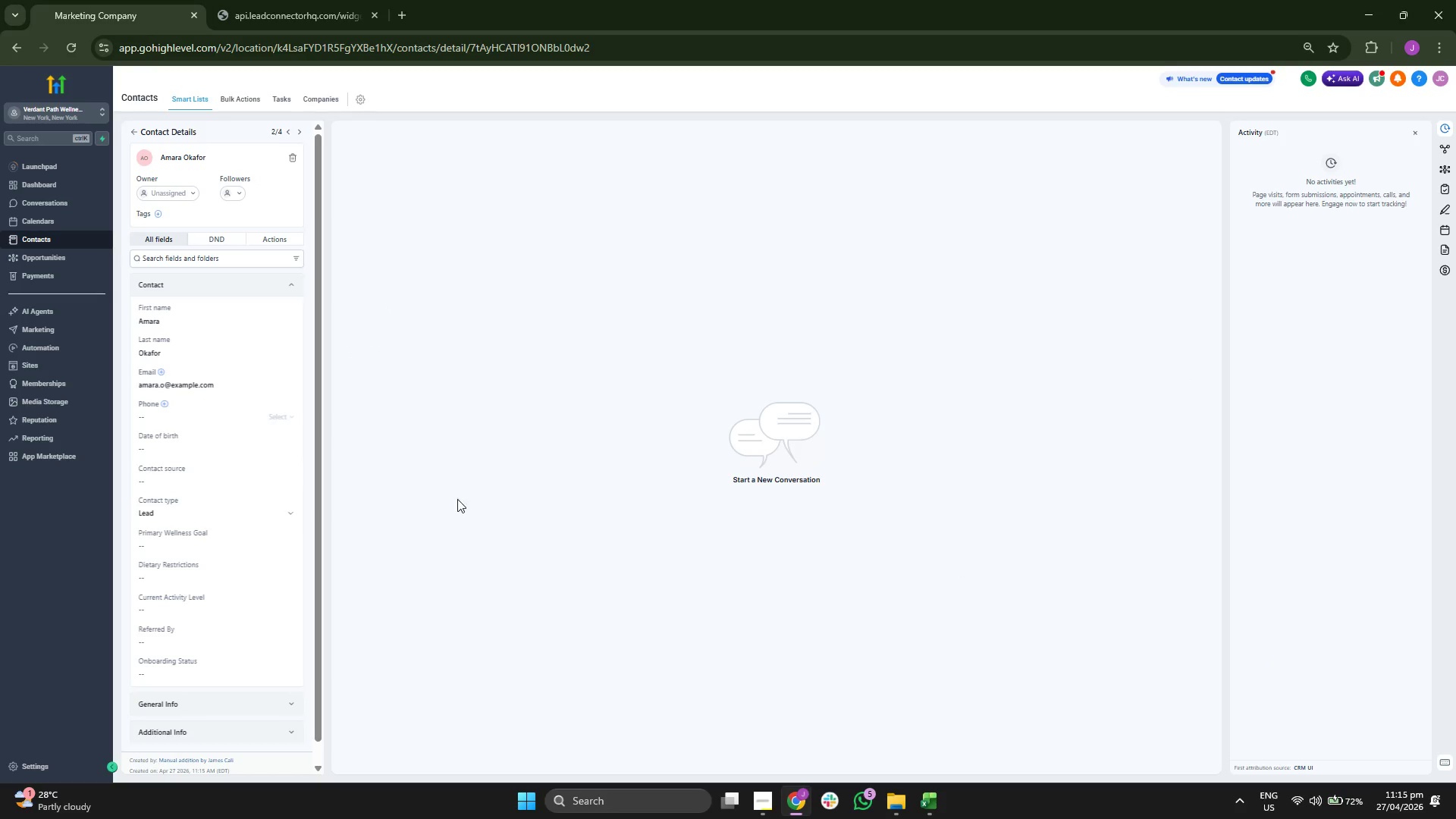 
scroll: coordinate [259, 392], scroll_direction: down, amount: 1.0
 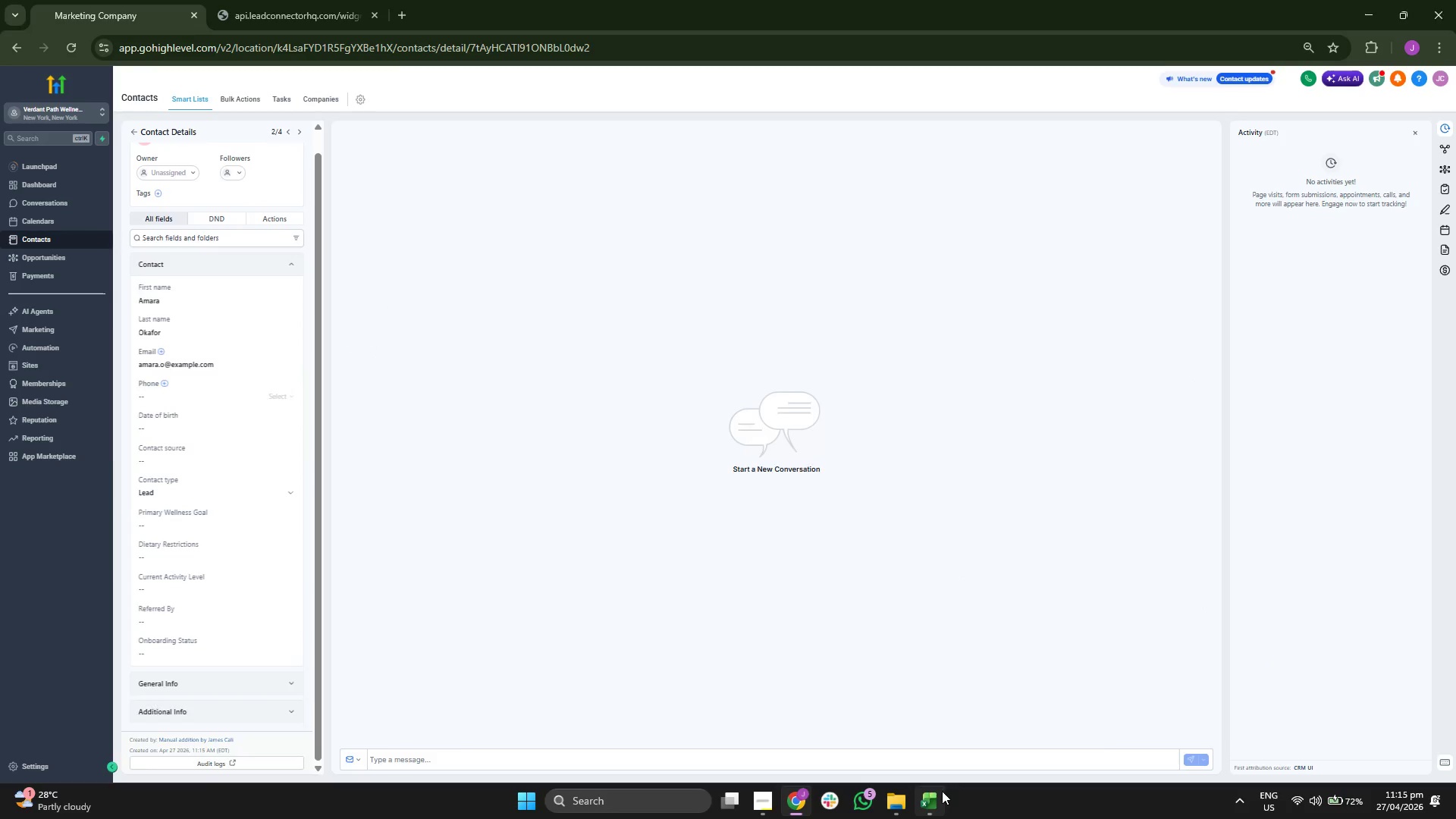 
key(ArrowRight)
 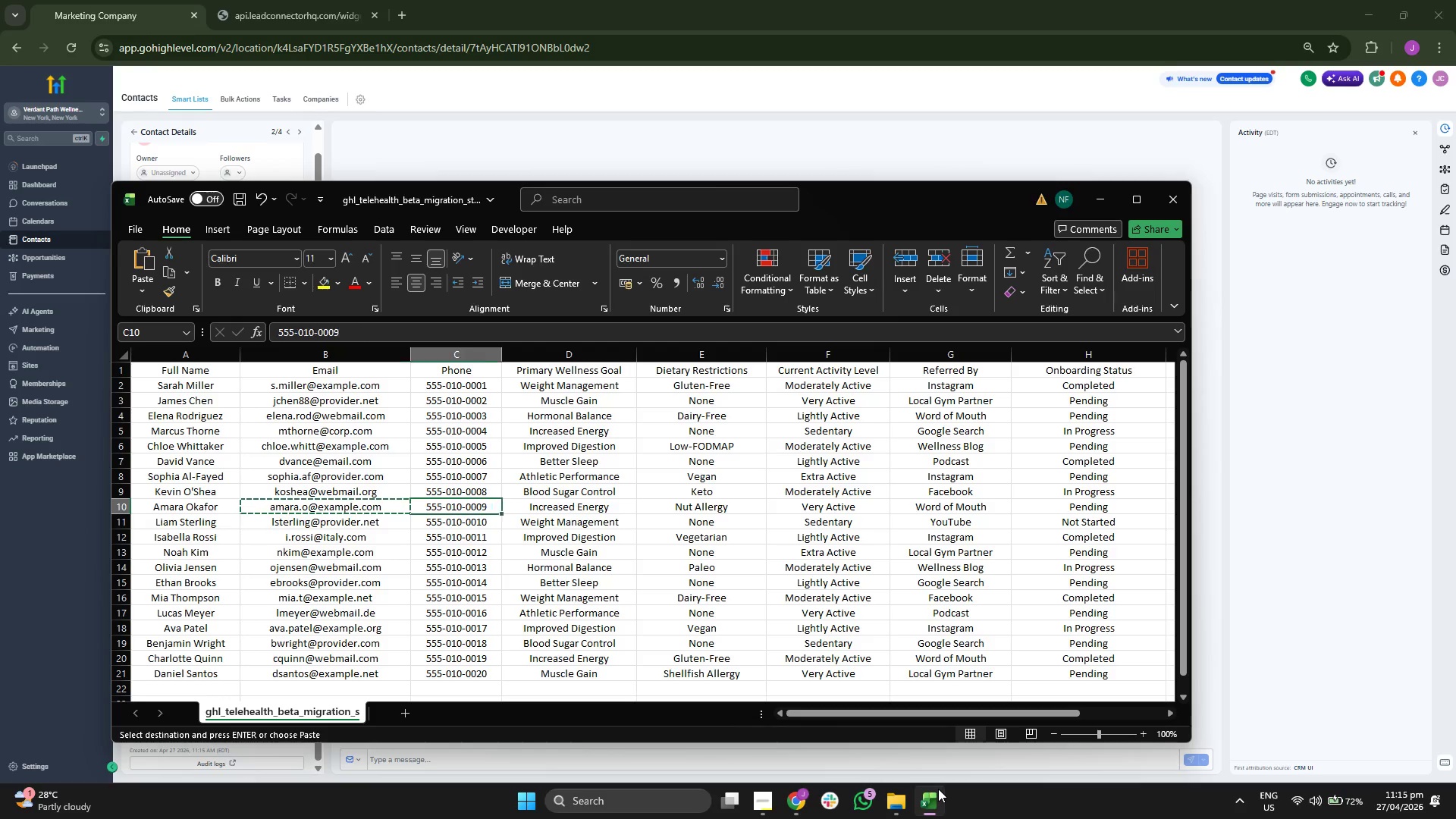 
key(ArrowRight)
 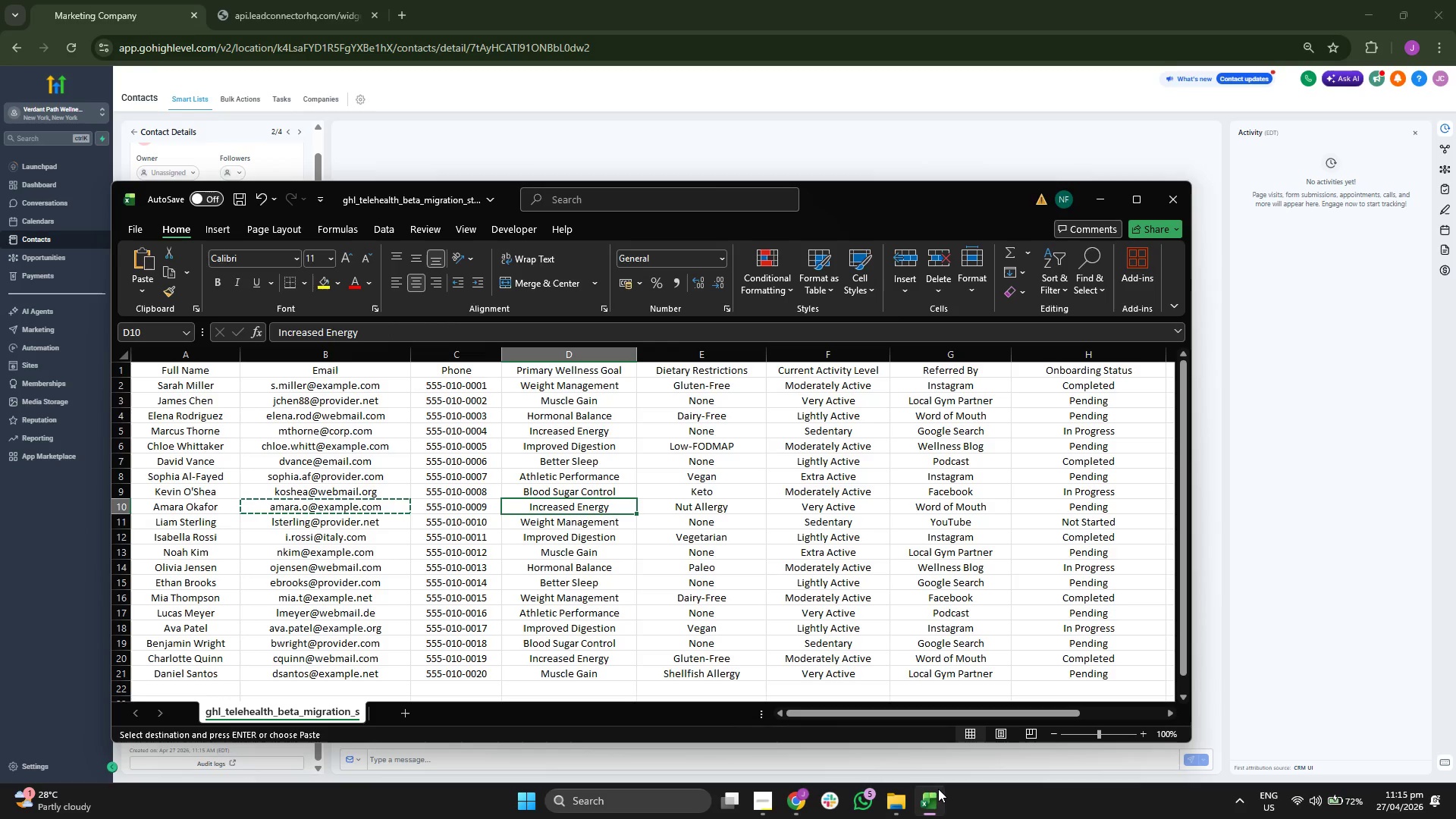 
key(Control+ControlLeft)
 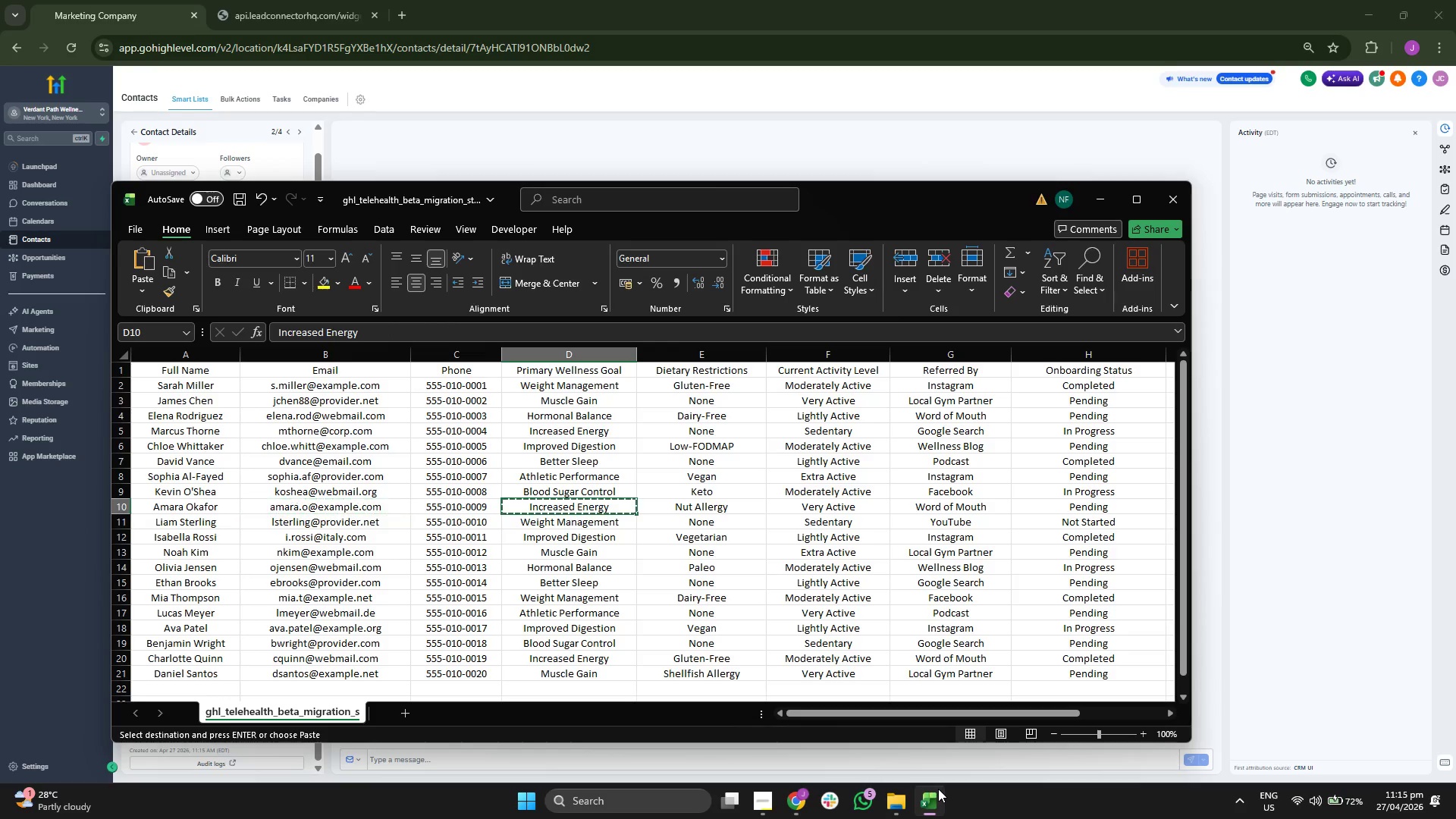 
key(Control+C)
 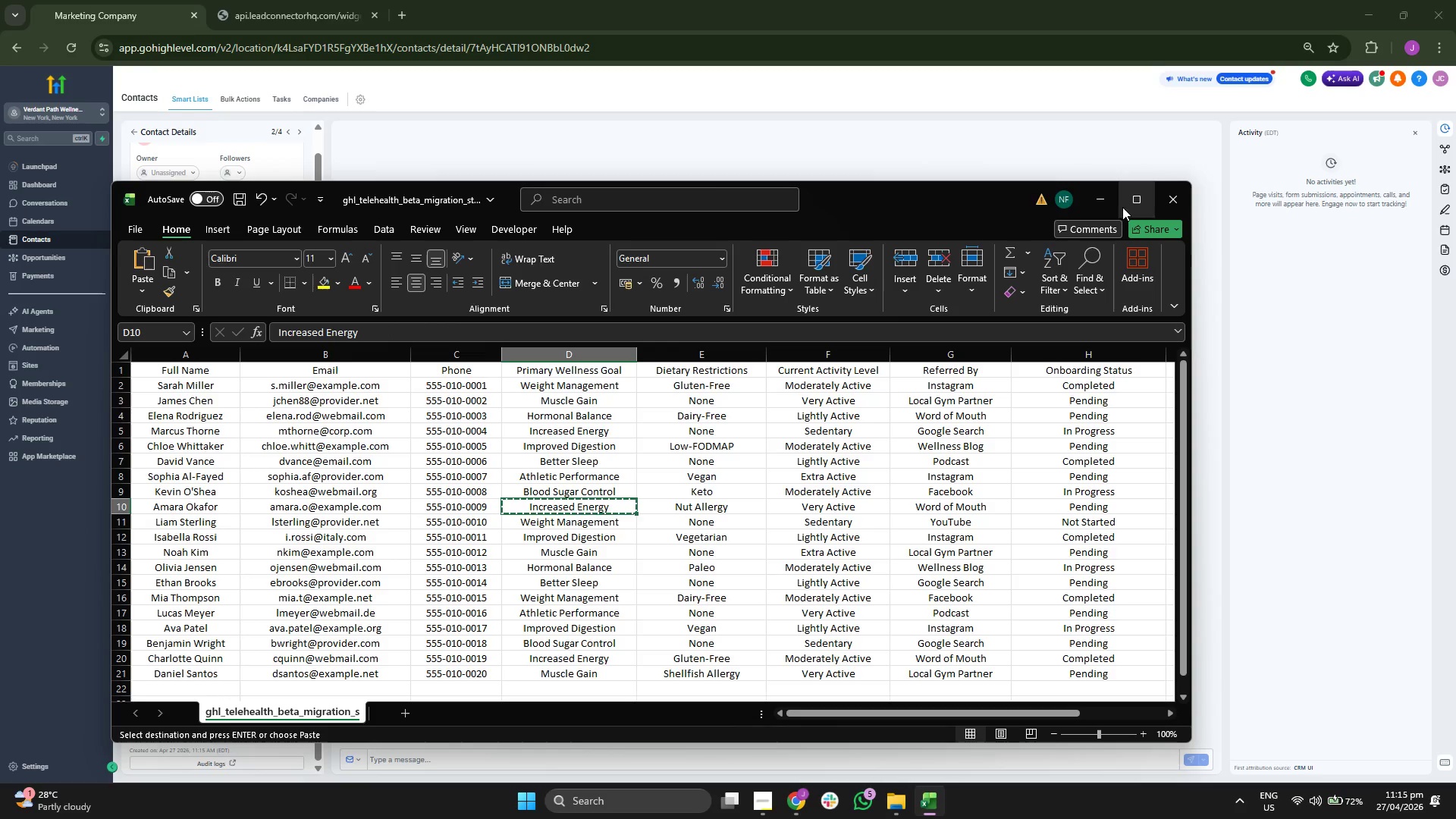 
left_click([1112, 207])
 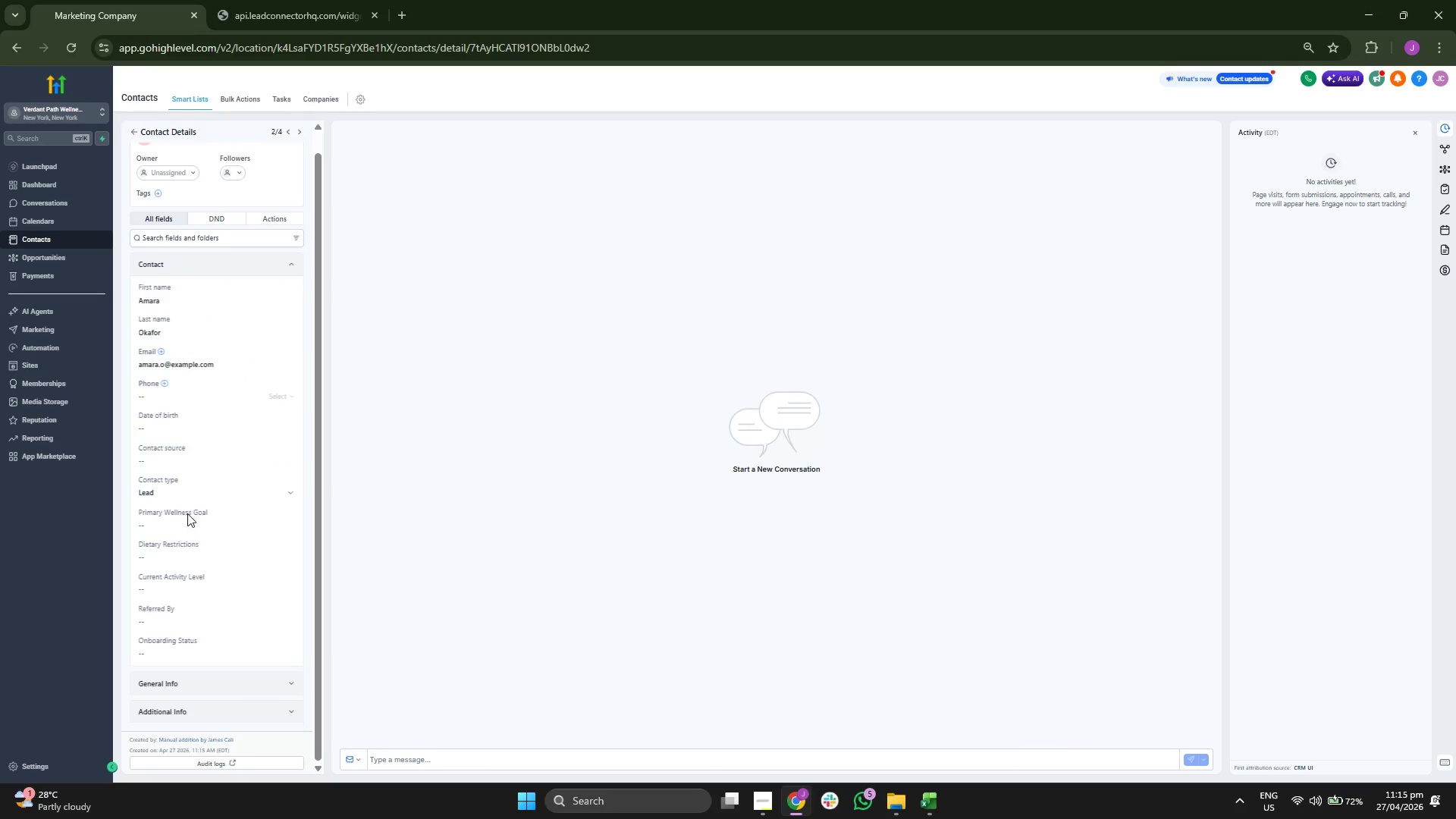 
key(Control+ControlLeft)
 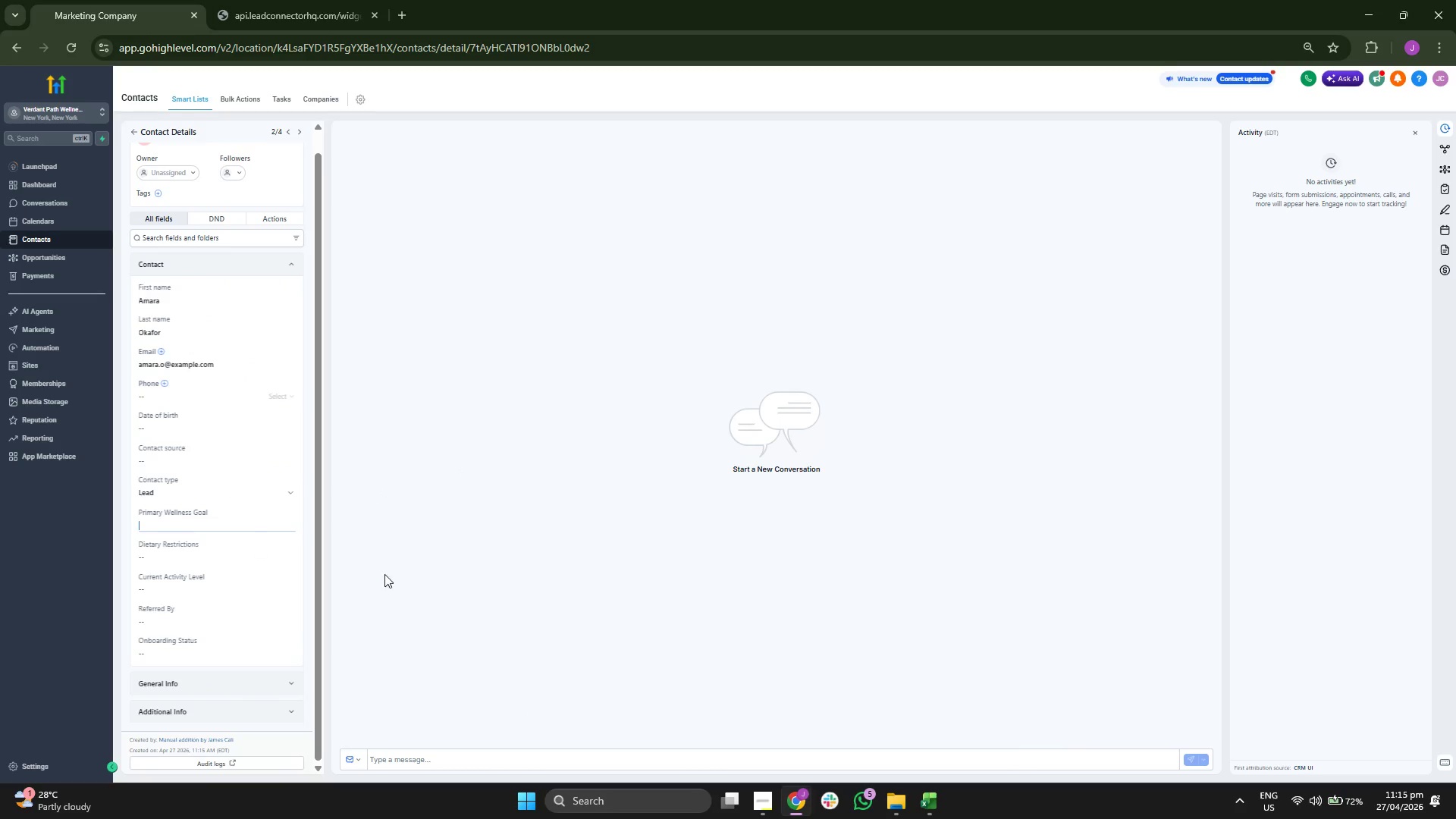 
key(Control+V)
 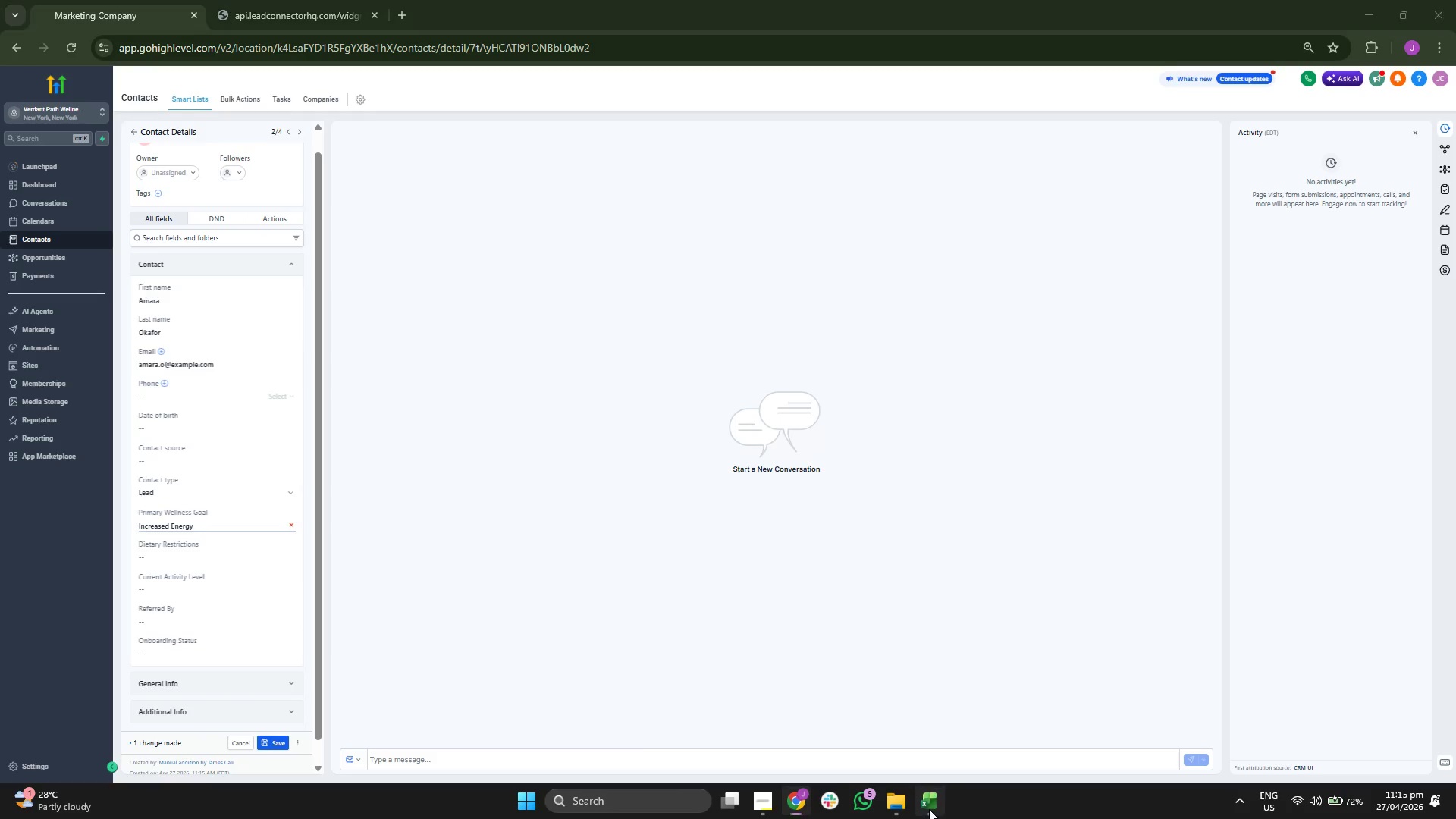 
key(ArrowRight)
 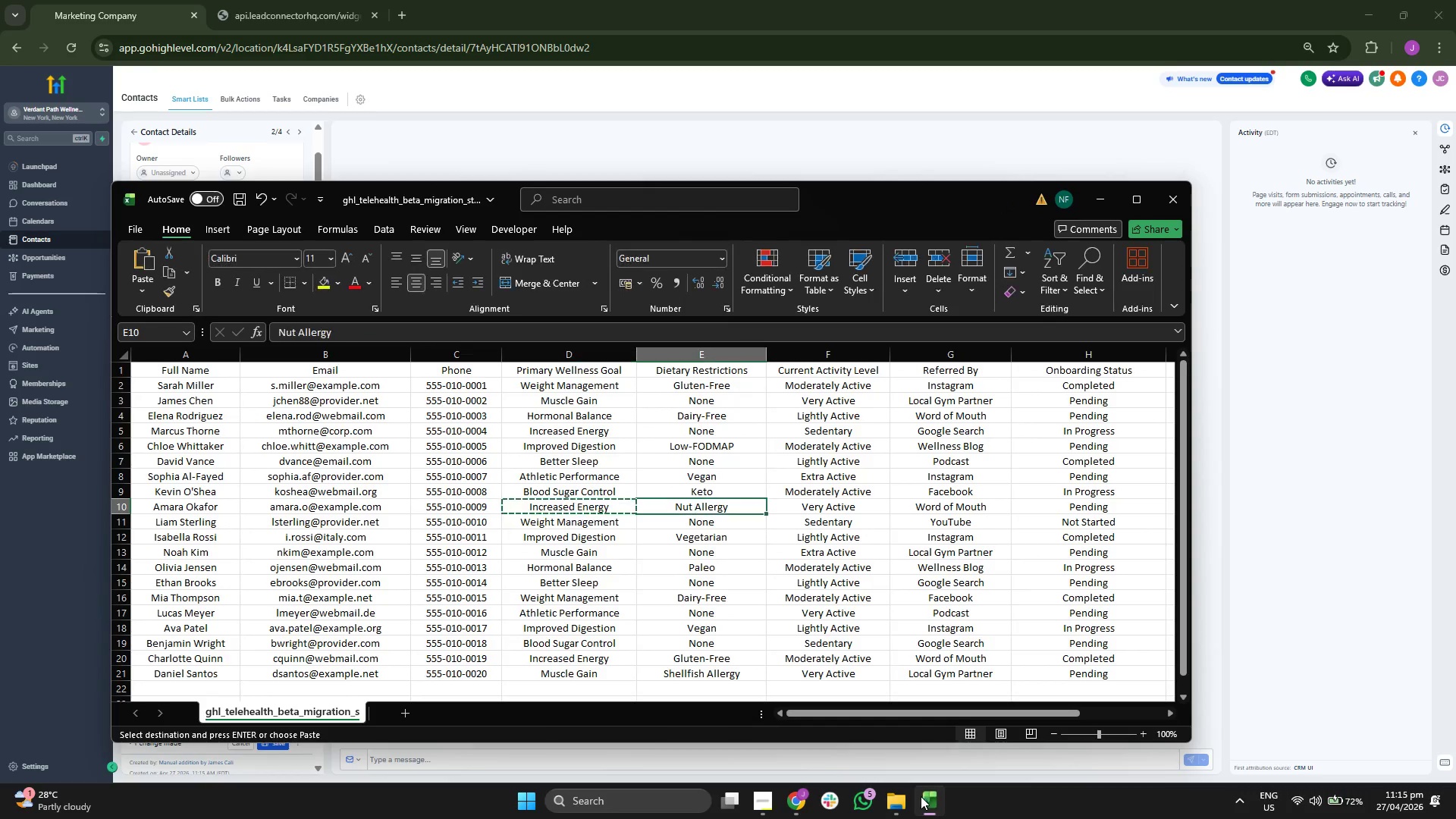 
key(Control+ControlLeft)
 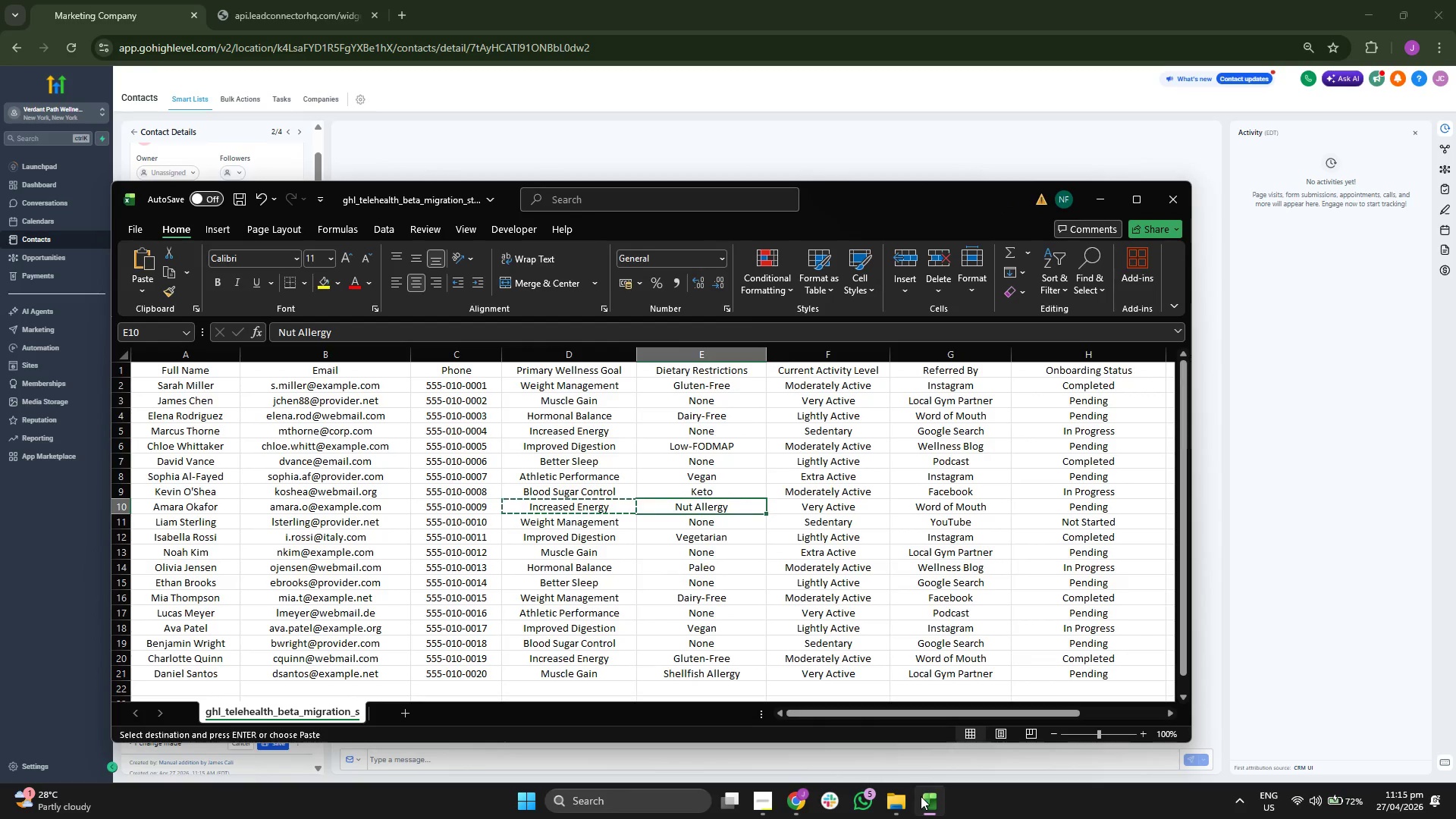 
key(Control+C)
 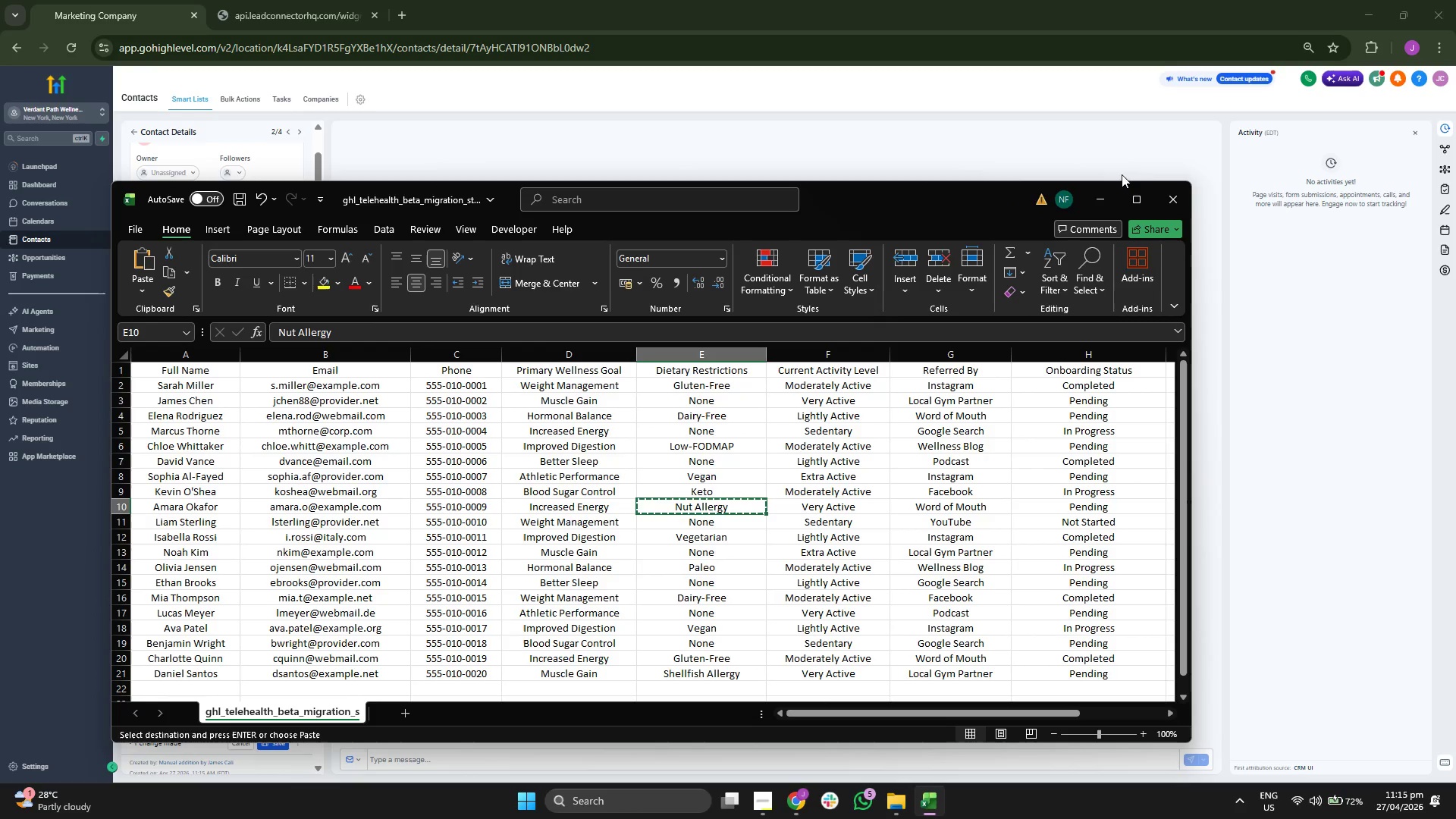 
left_click([1103, 202])
 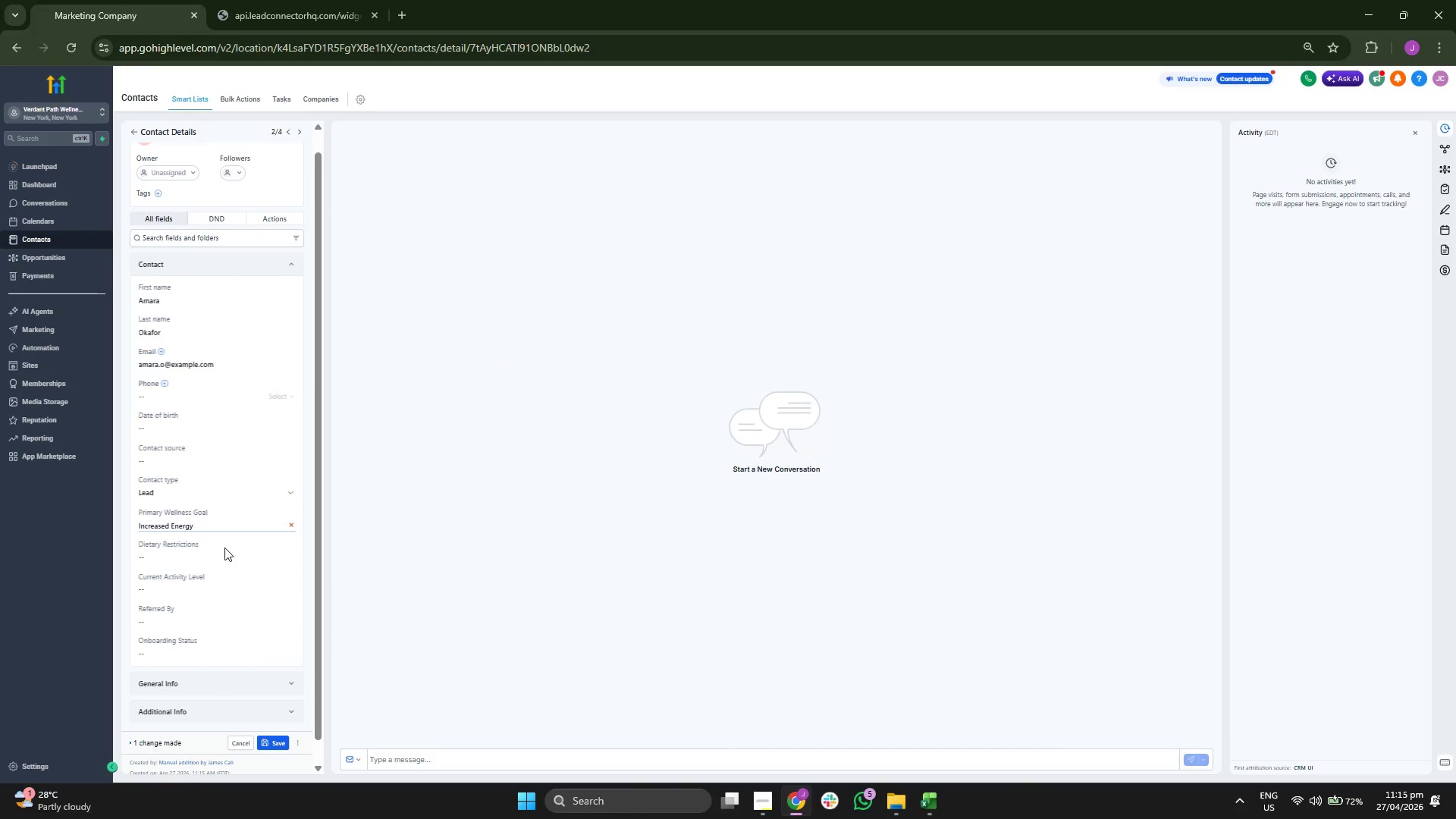 
key(Control+ControlLeft)
 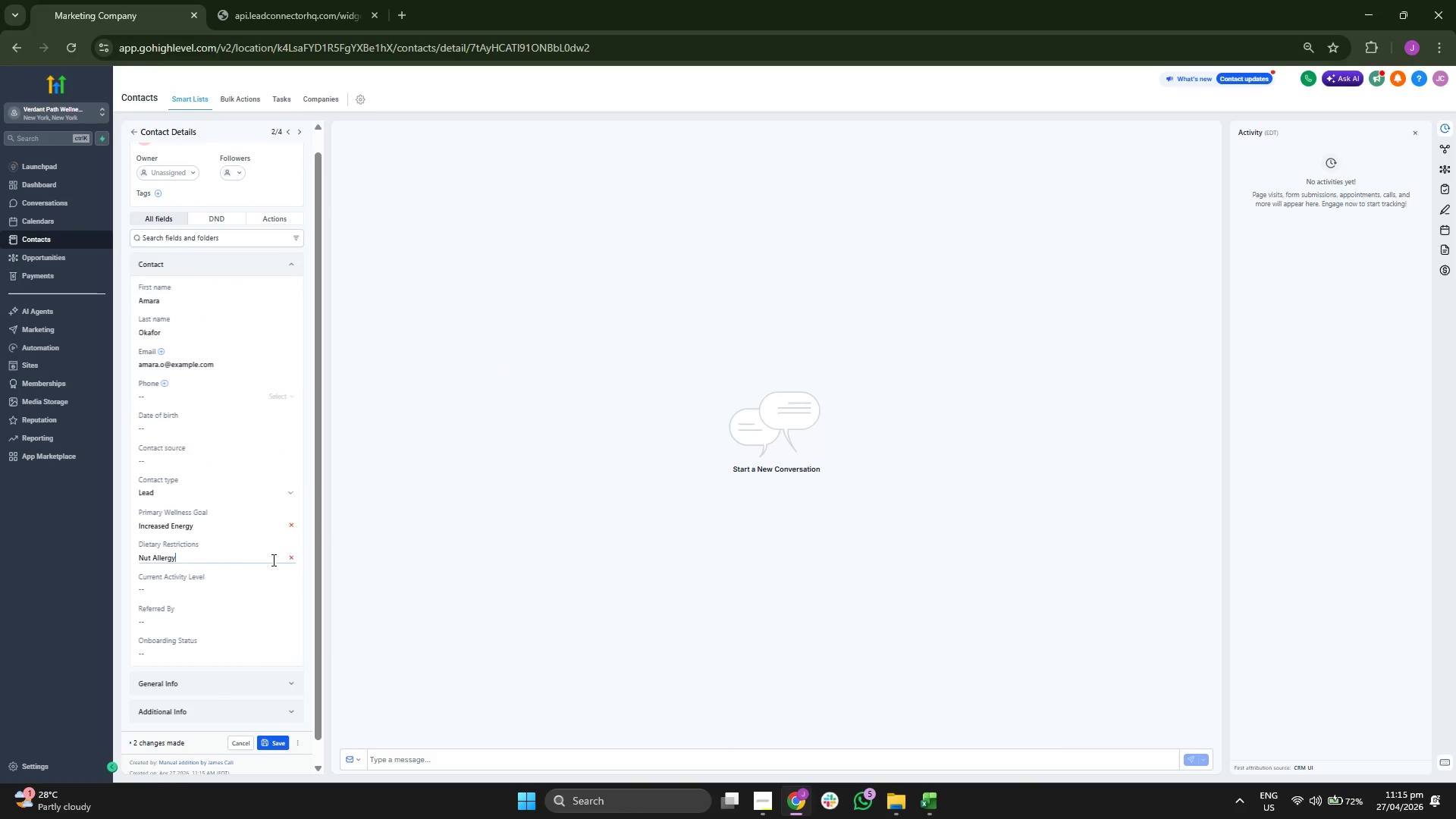 
key(Control+V)
 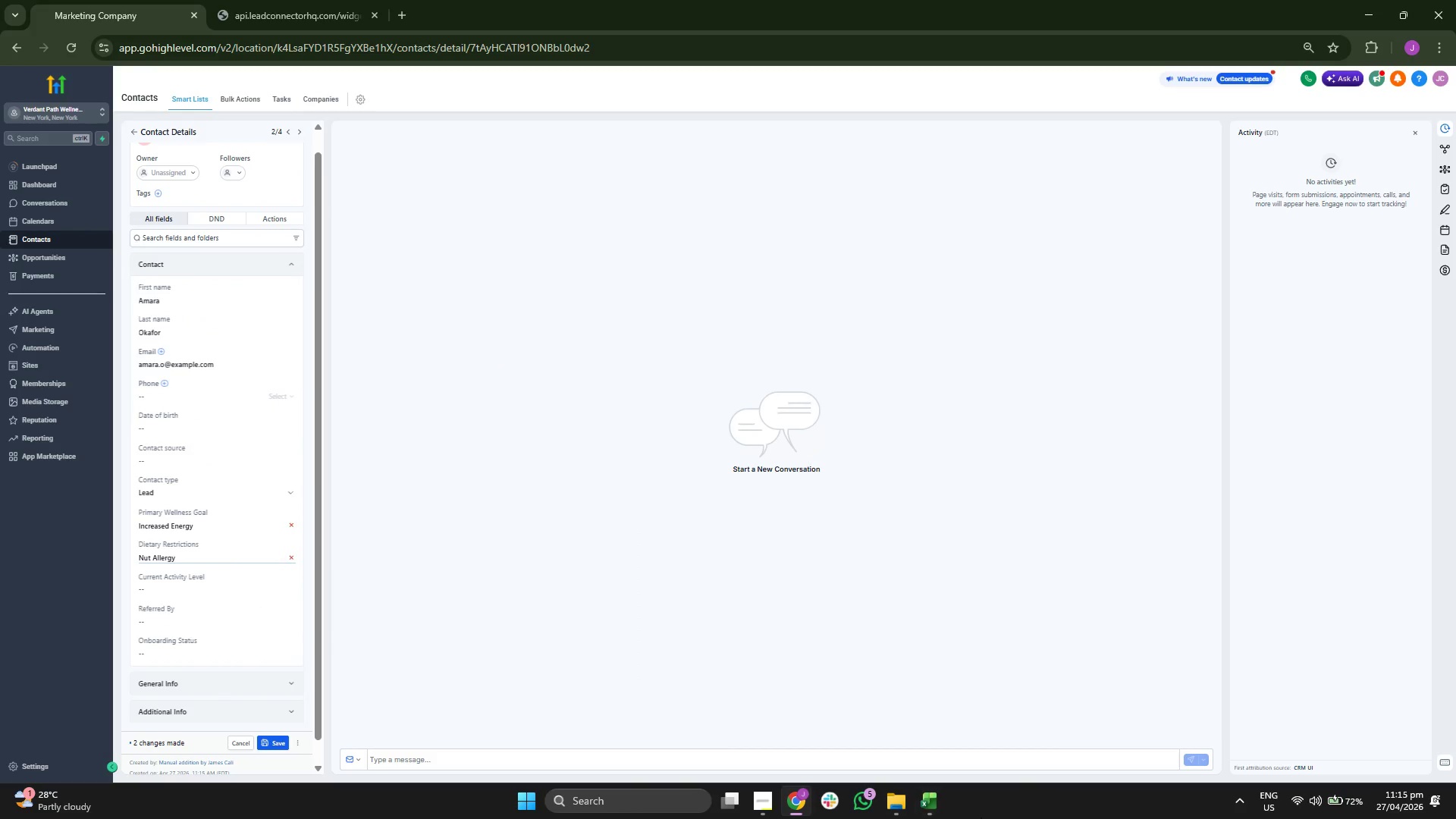 
left_click([932, 797])
 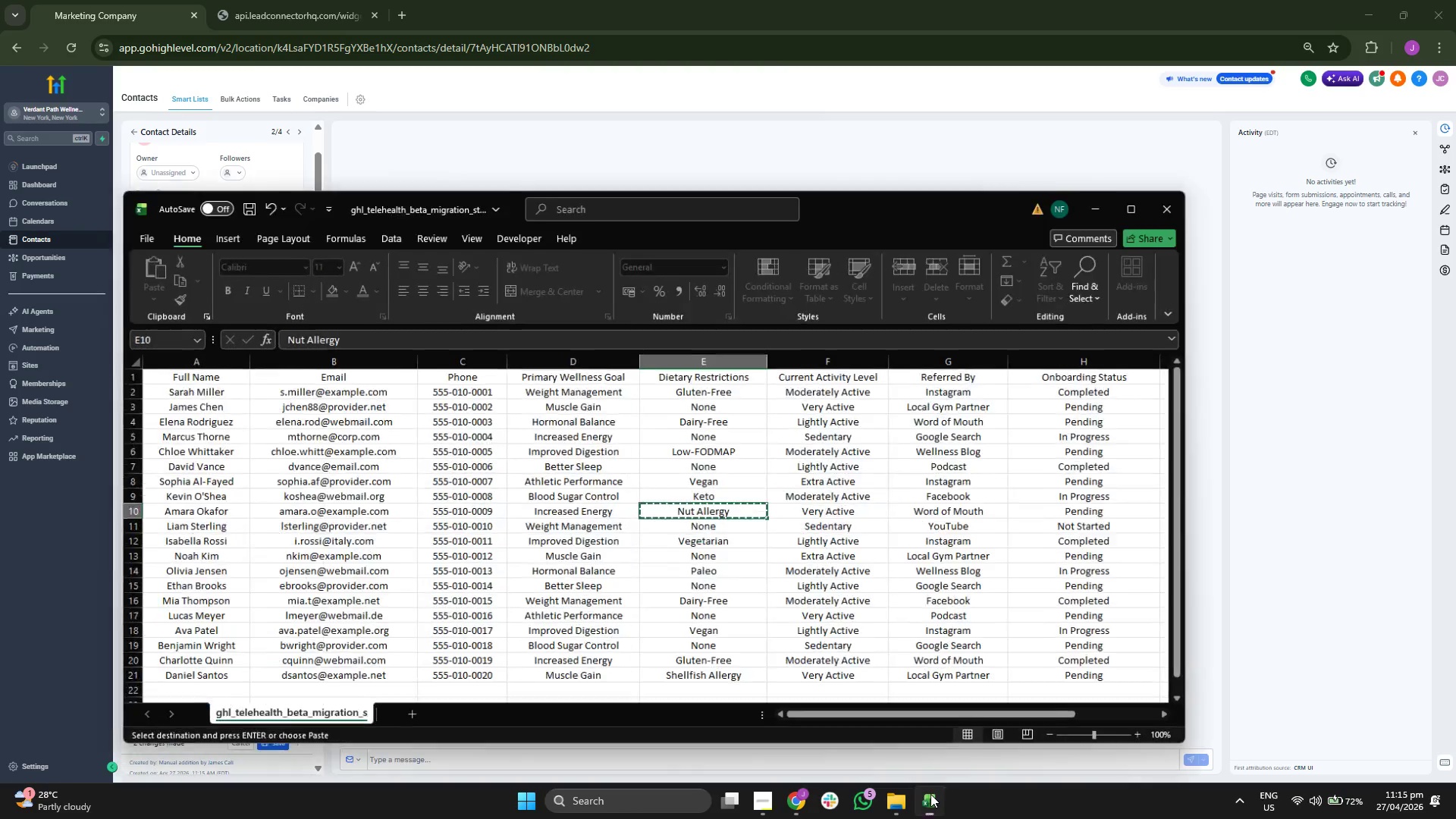 
key(ArrowRight)
 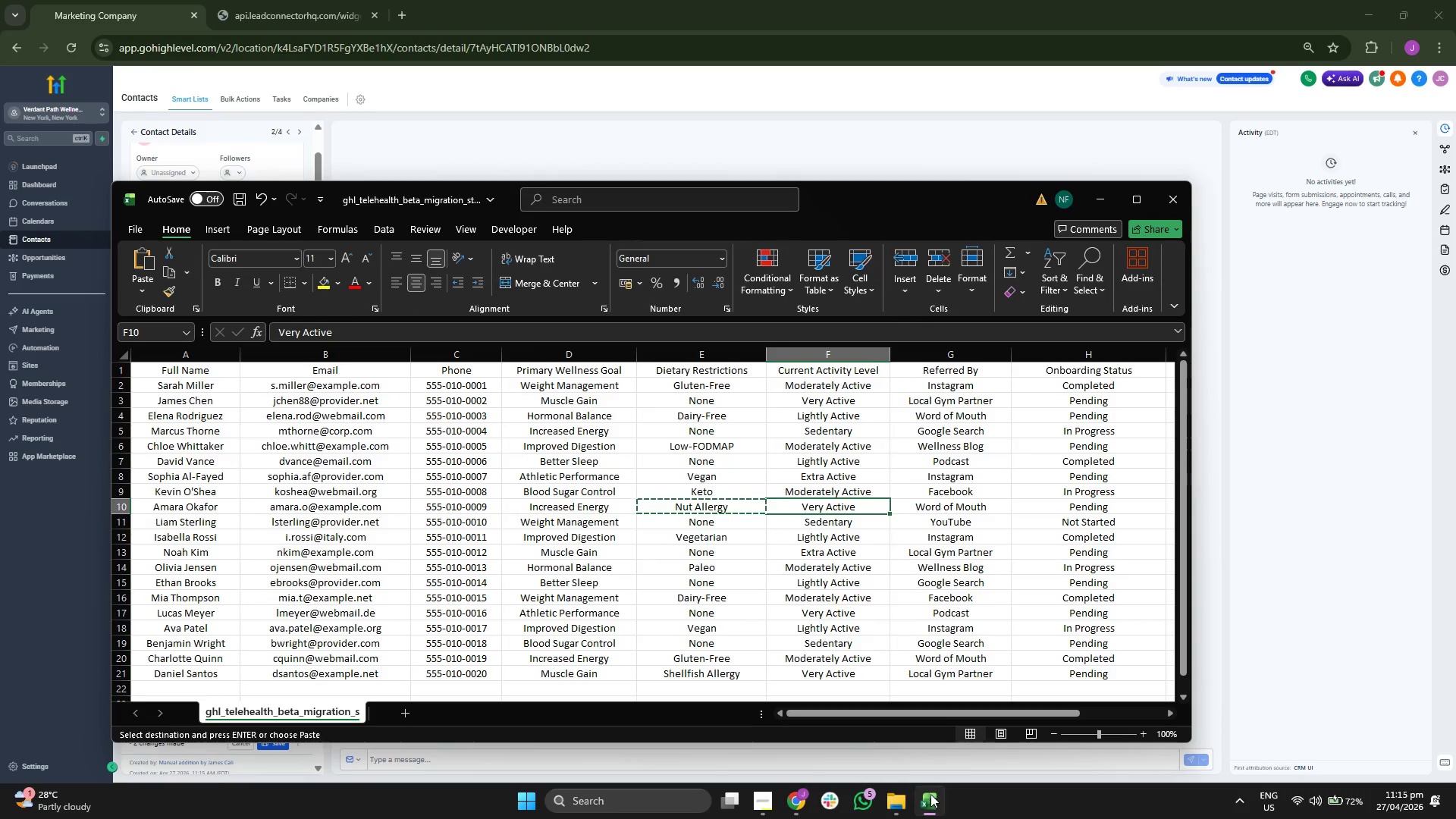 
key(ArrowRight)
 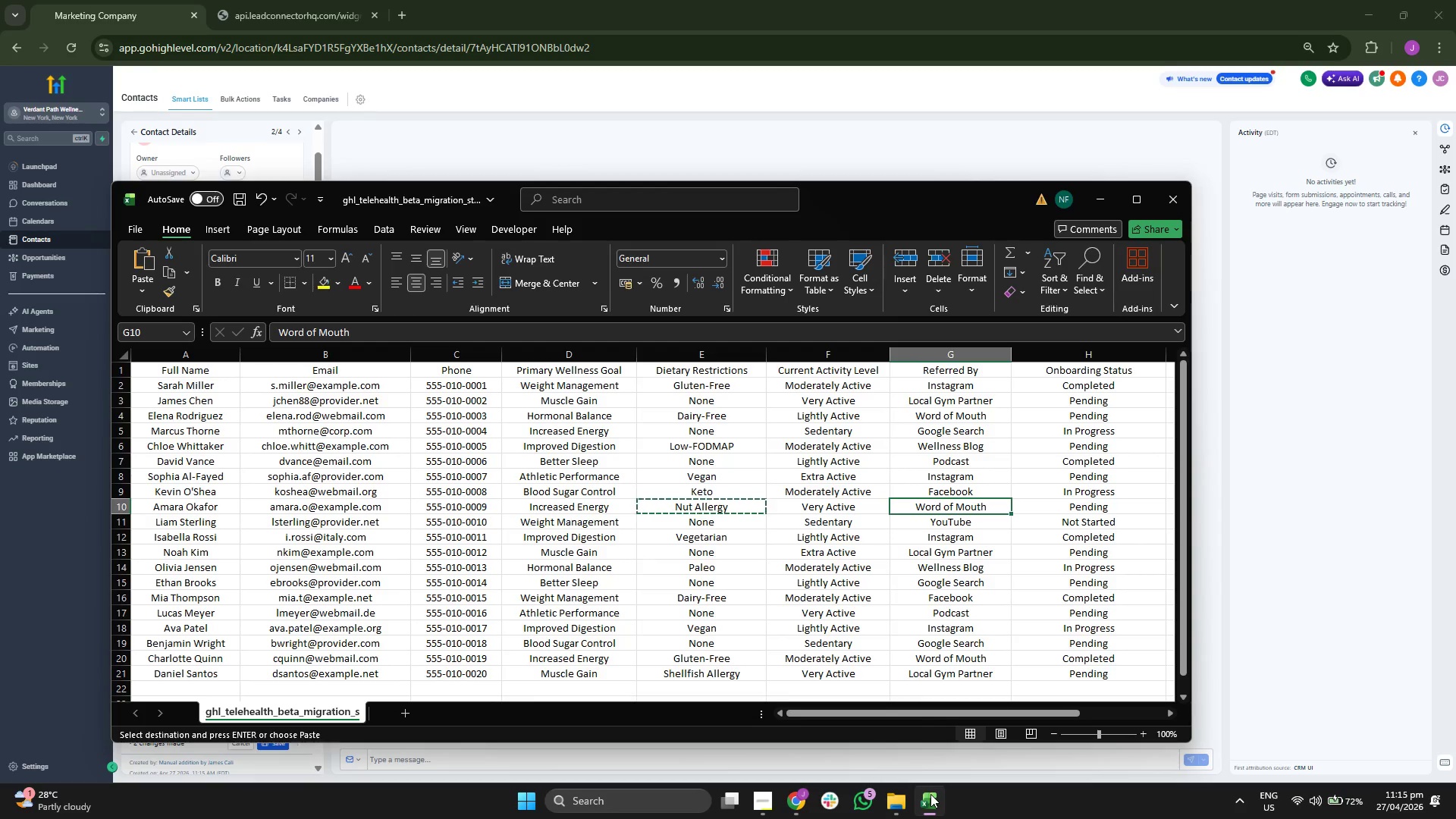 
key(ArrowLeft)
 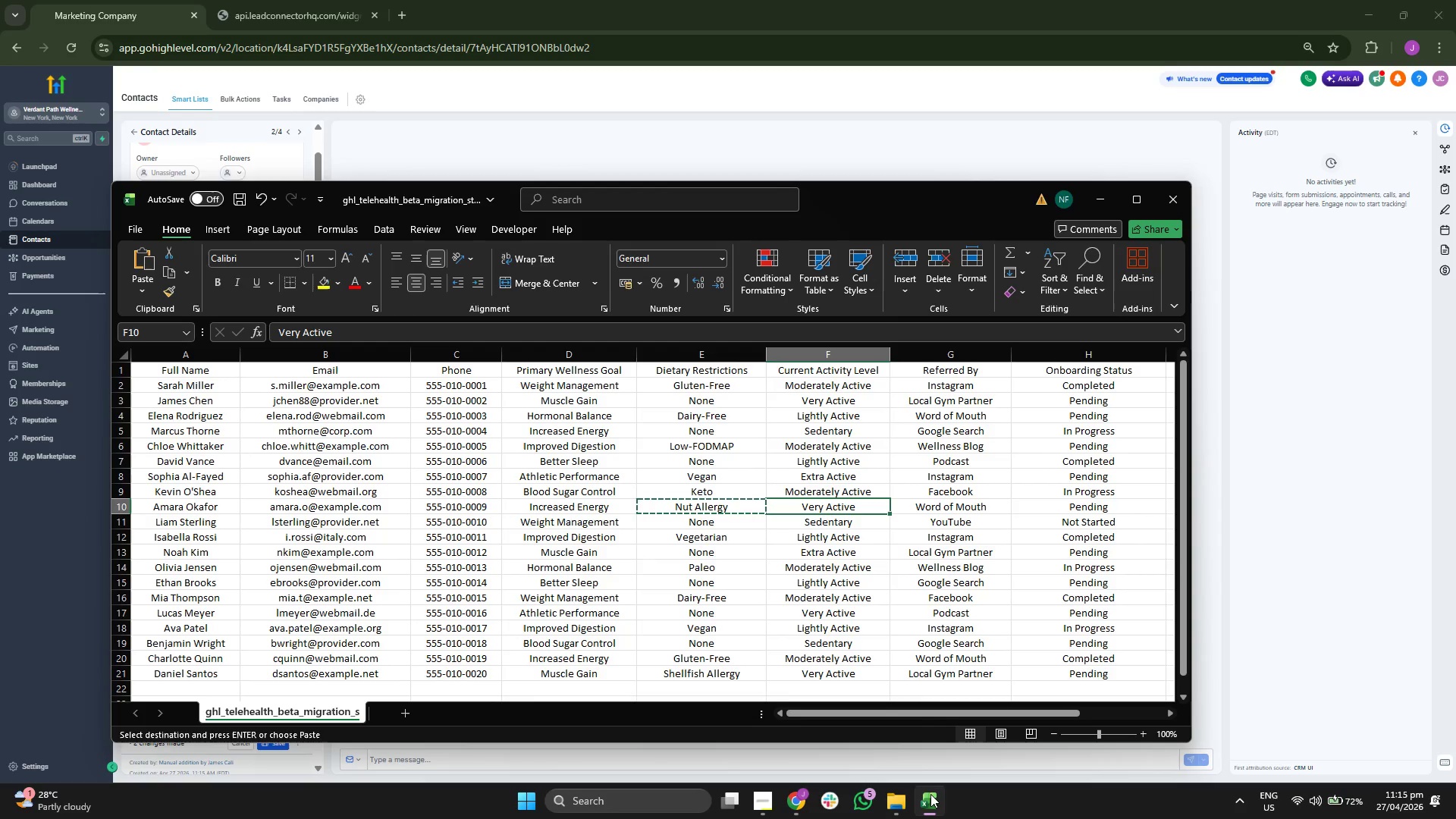 
key(Control+ControlLeft)
 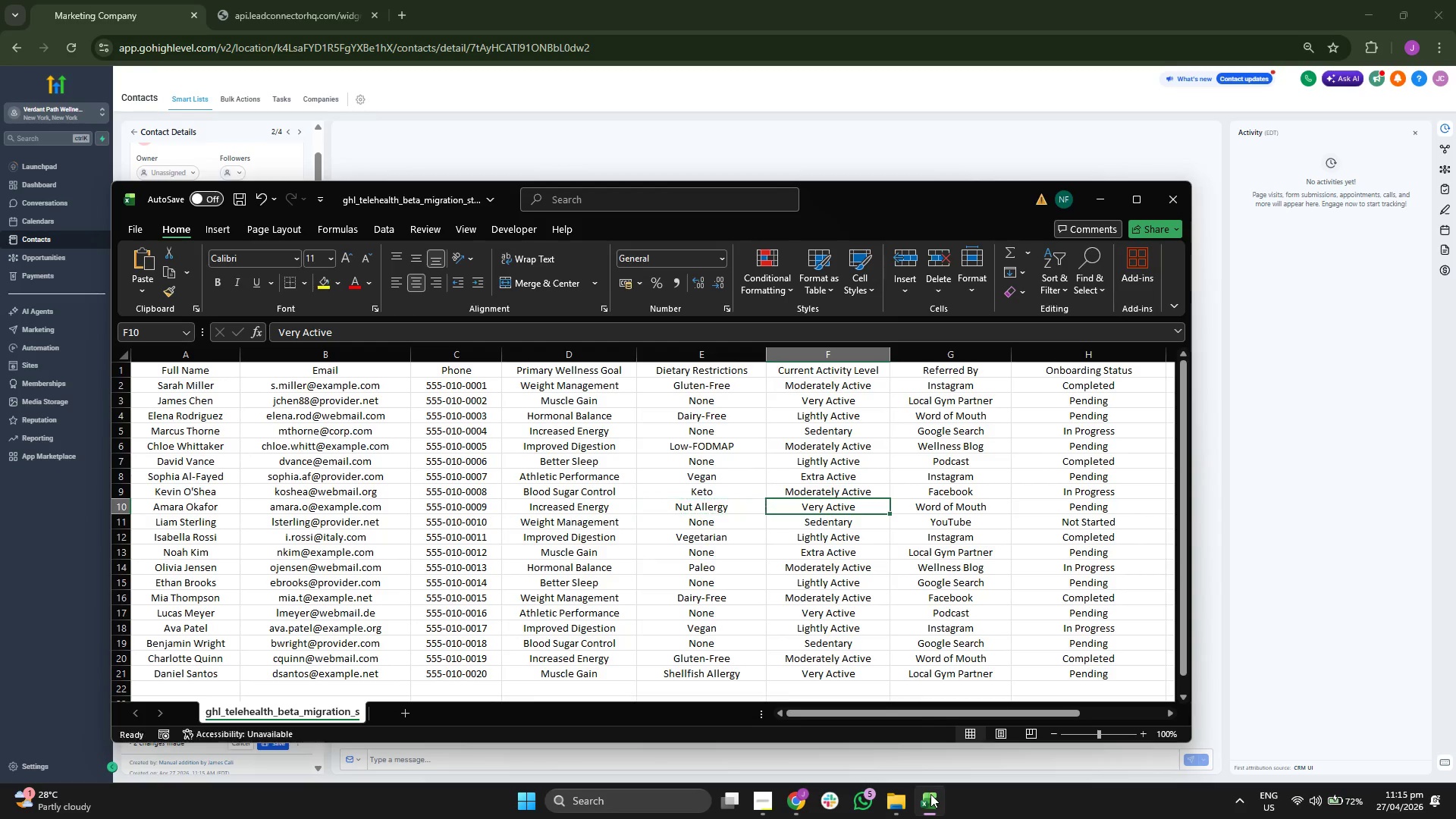 
key(Control+C)
 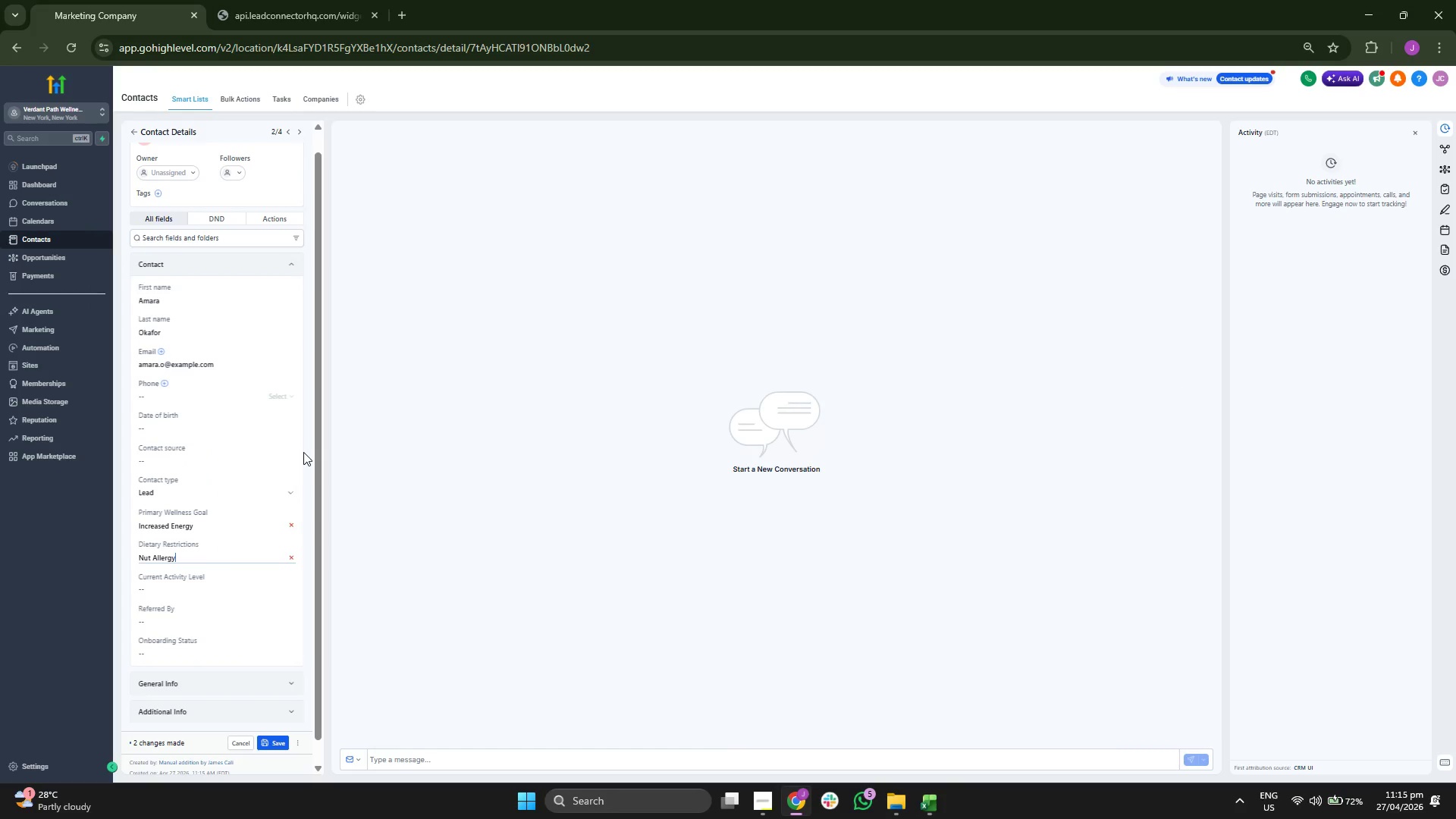 
left_click([175, 591])
 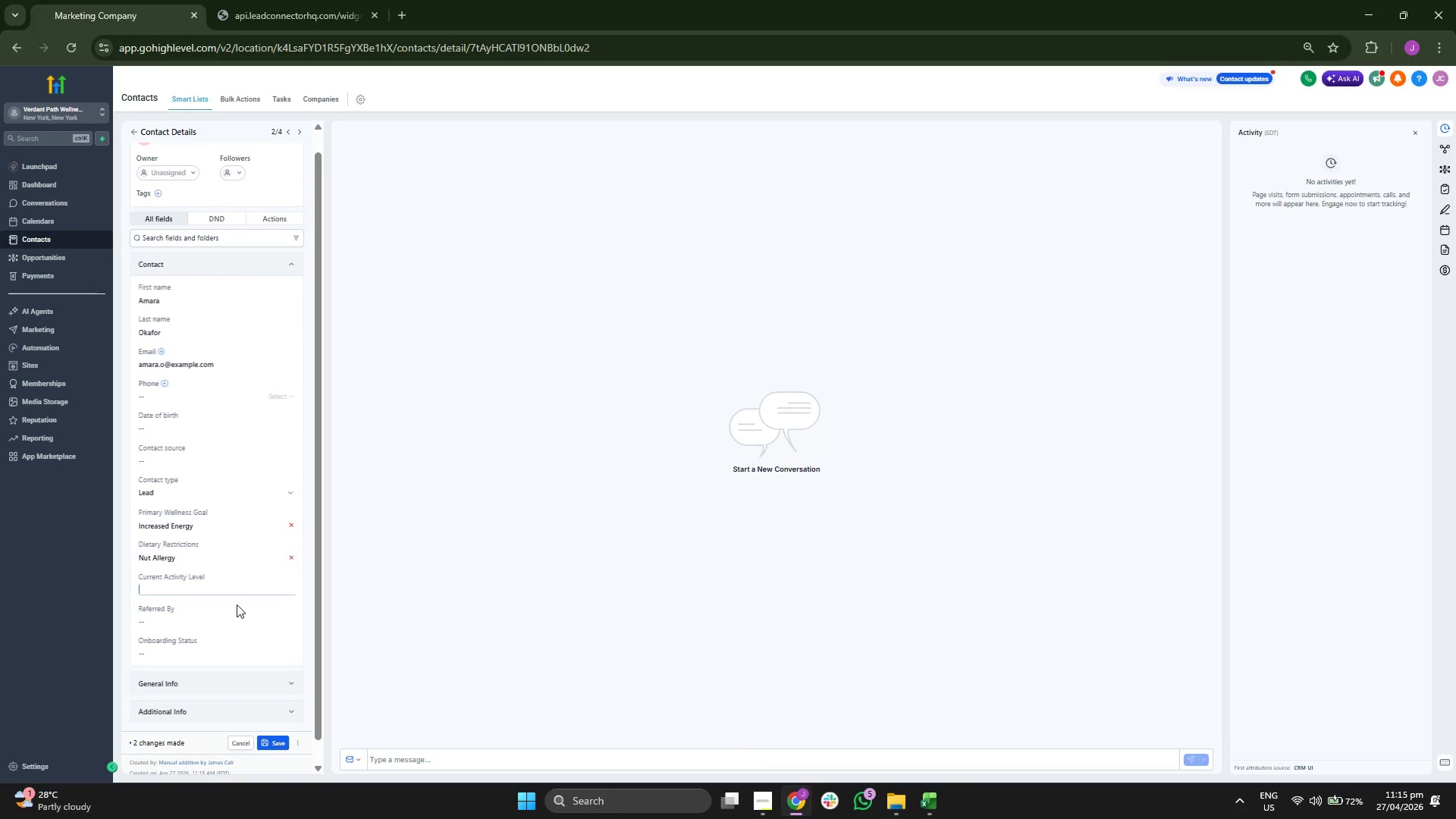 
key(Control+ControlLeft)
 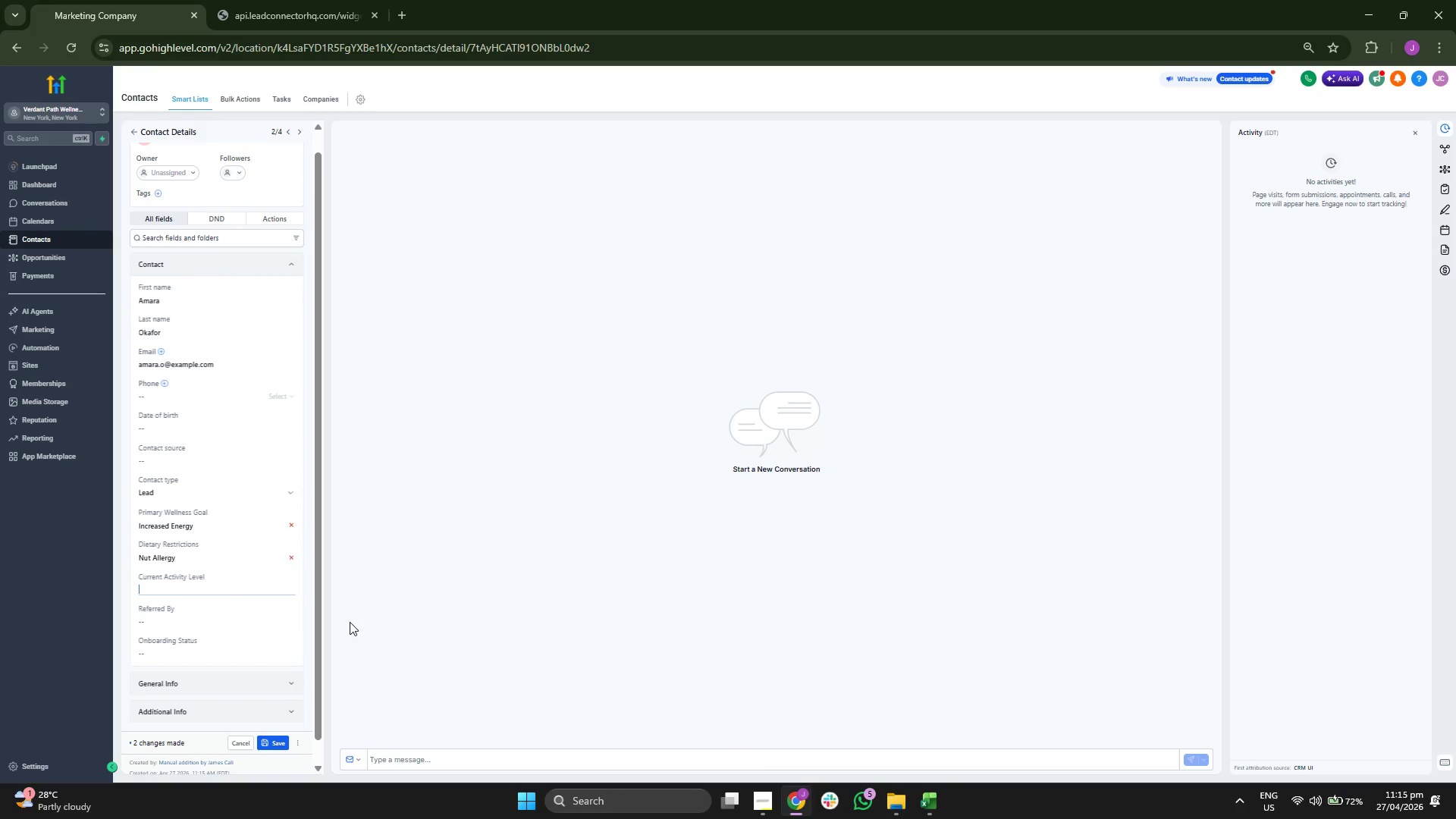 
key(Control+V)
 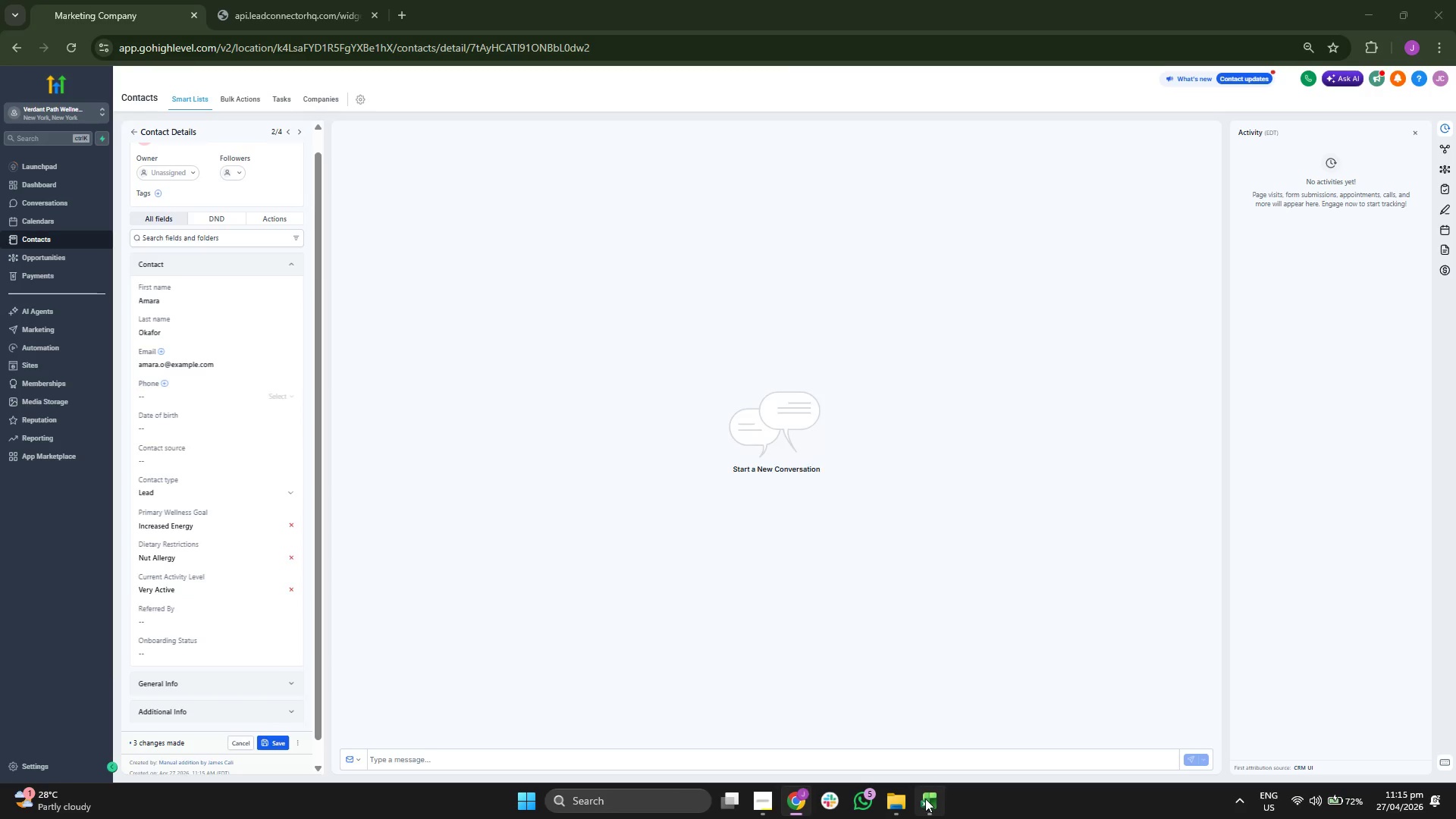 
key(ArrowRight)
 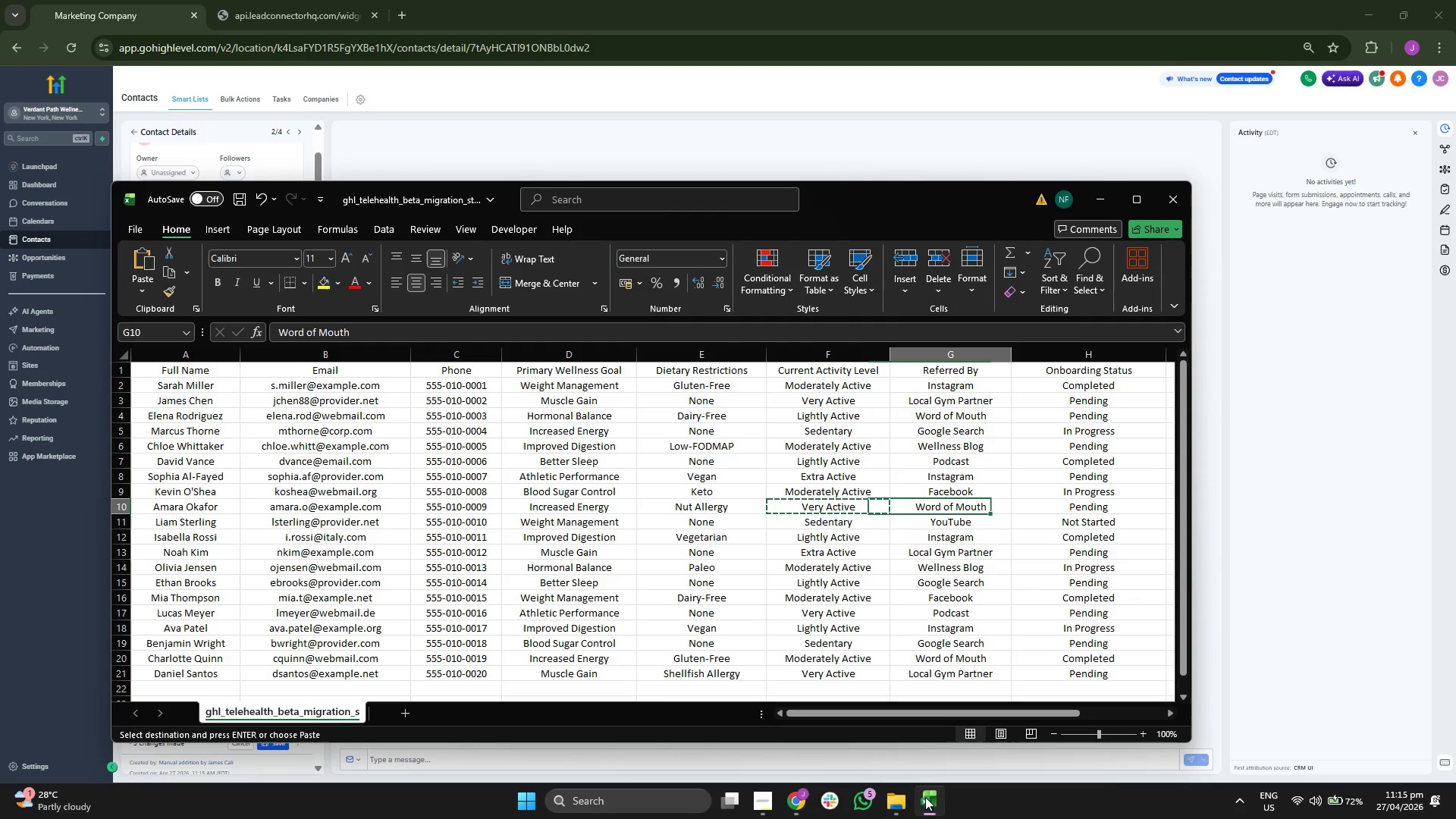 
key(Control+C)
 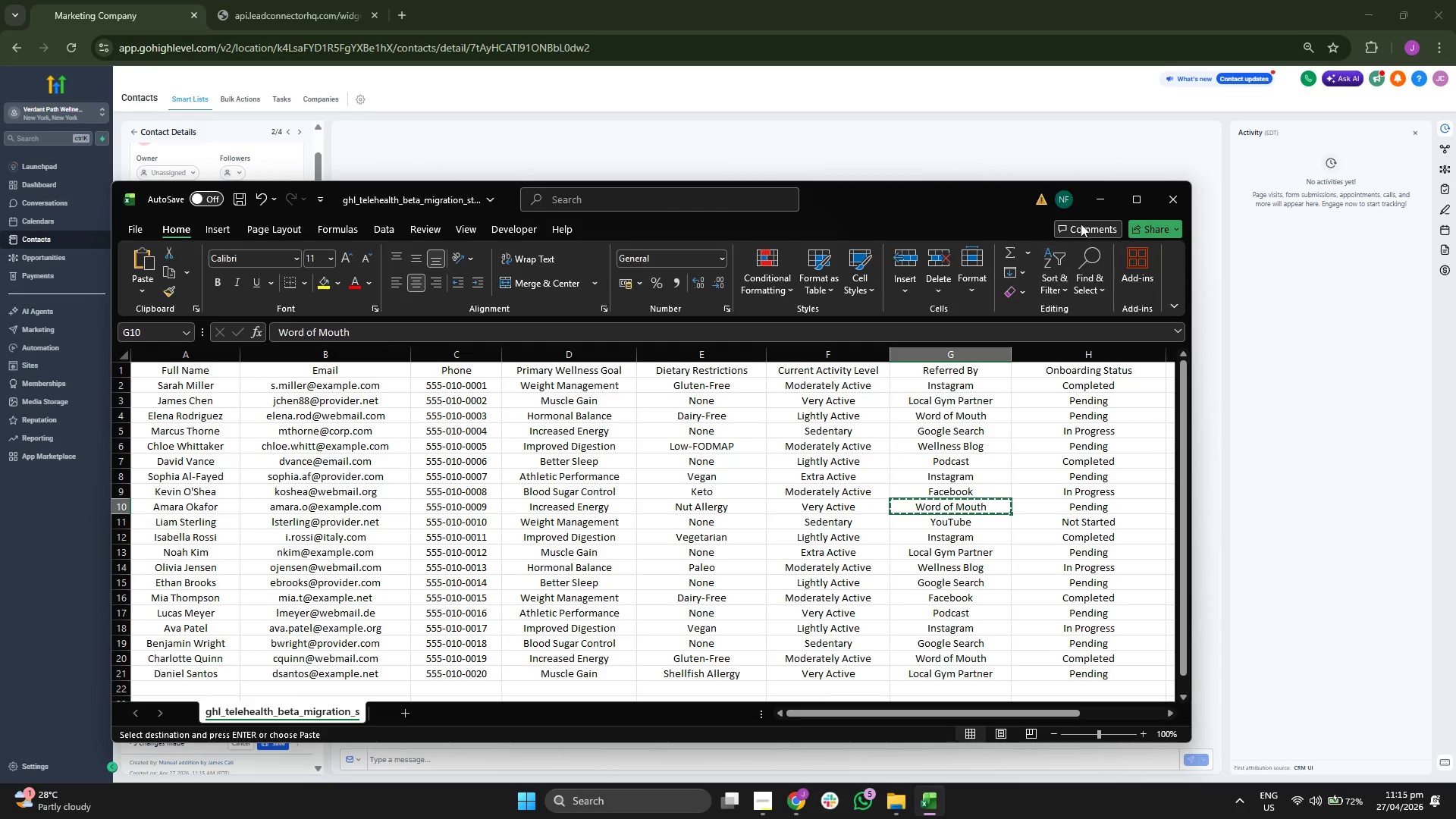 
left_click([1099, 199])
 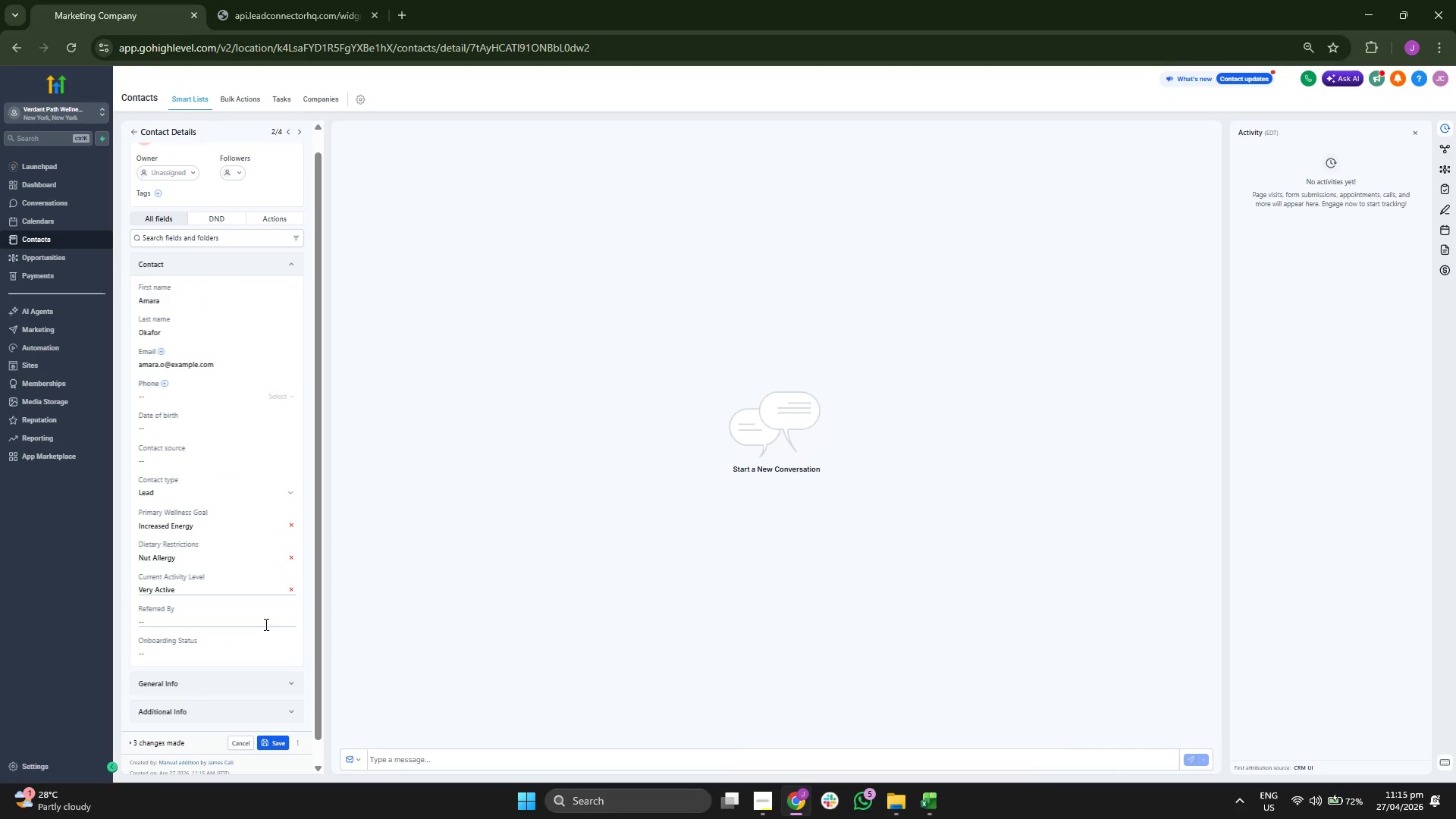 
key(Control+V)
 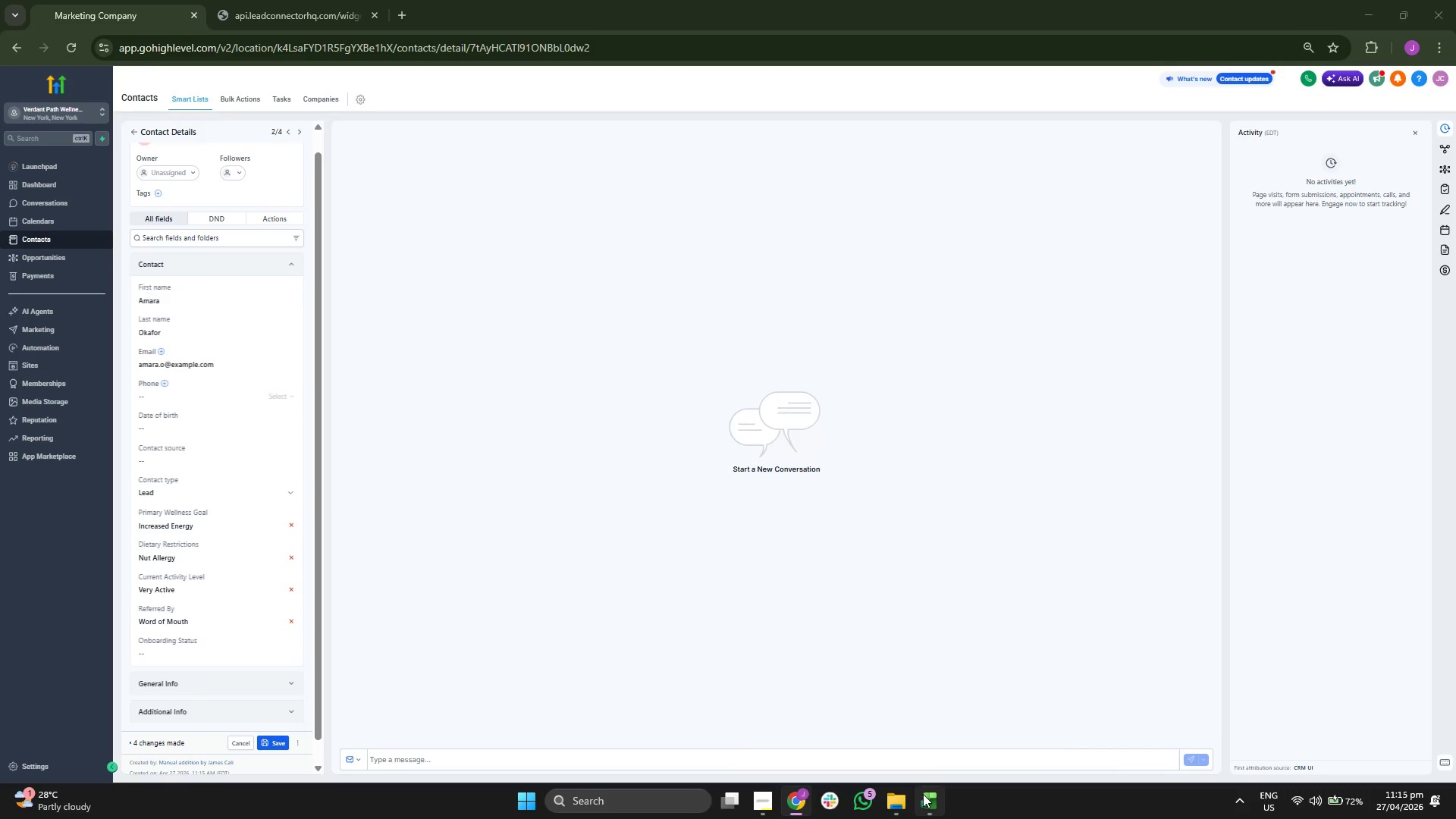 
key(ArrowRight)
 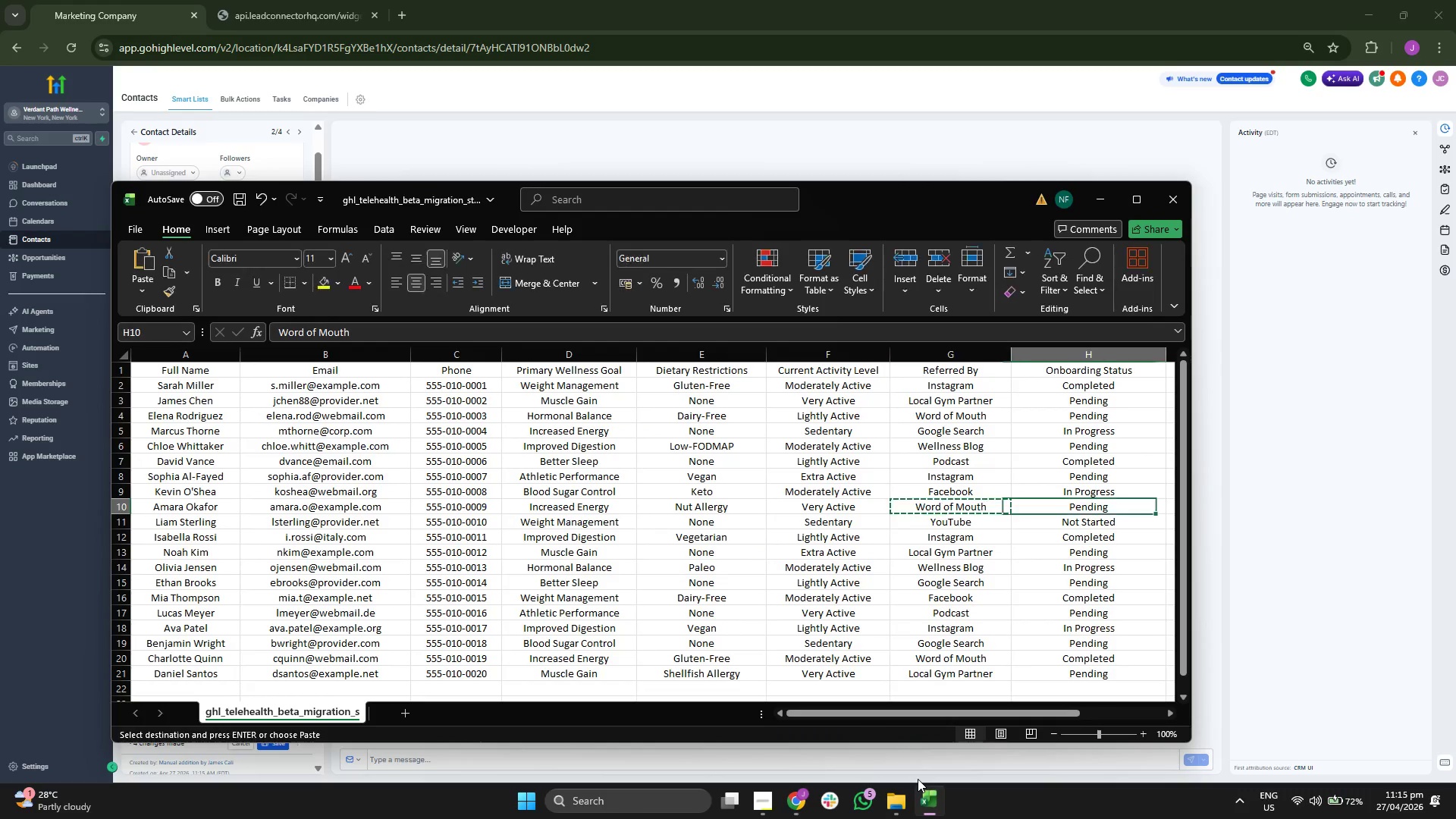 
key(Control+ControlLeft)
 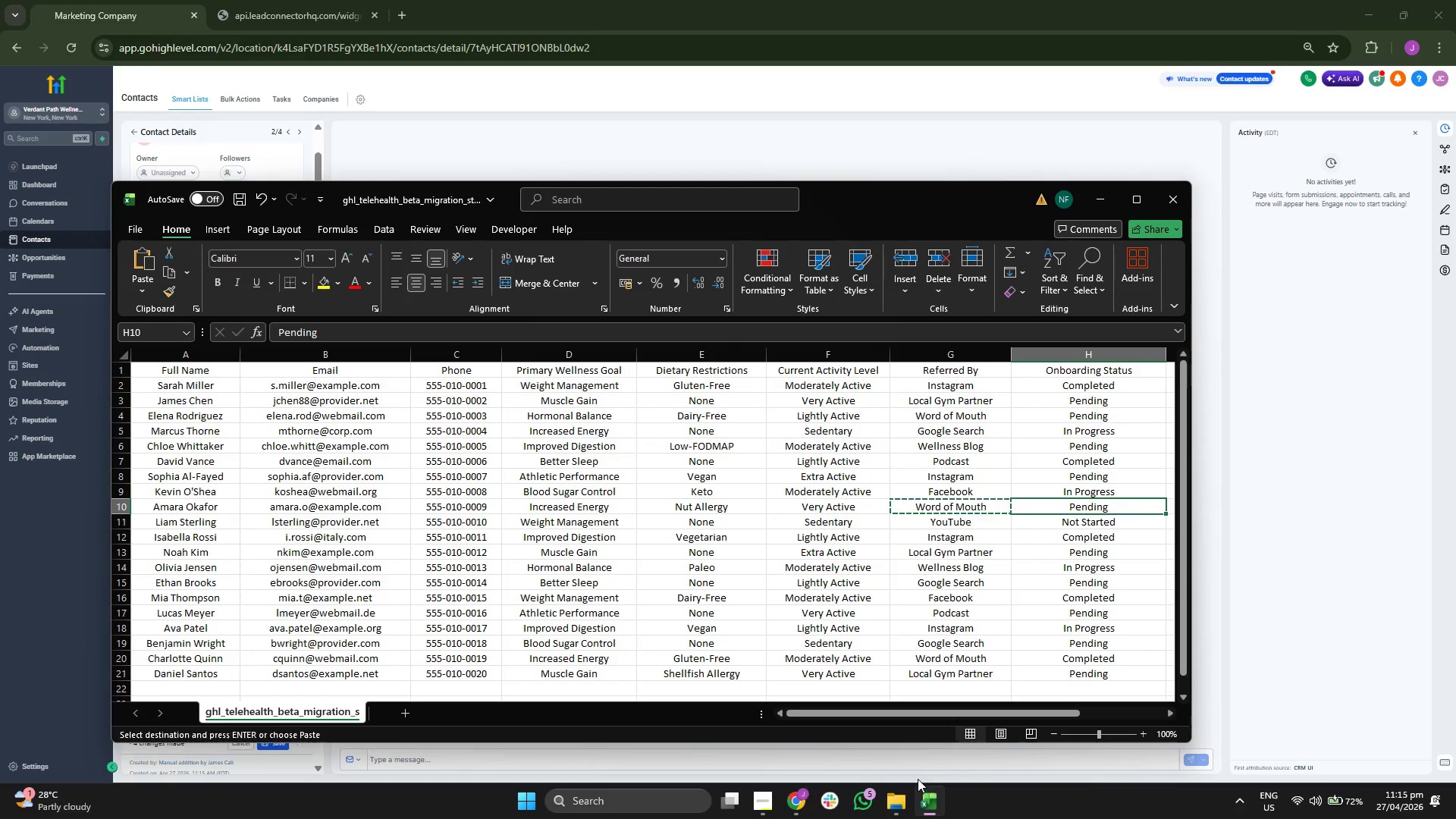 
key(Control+C)
 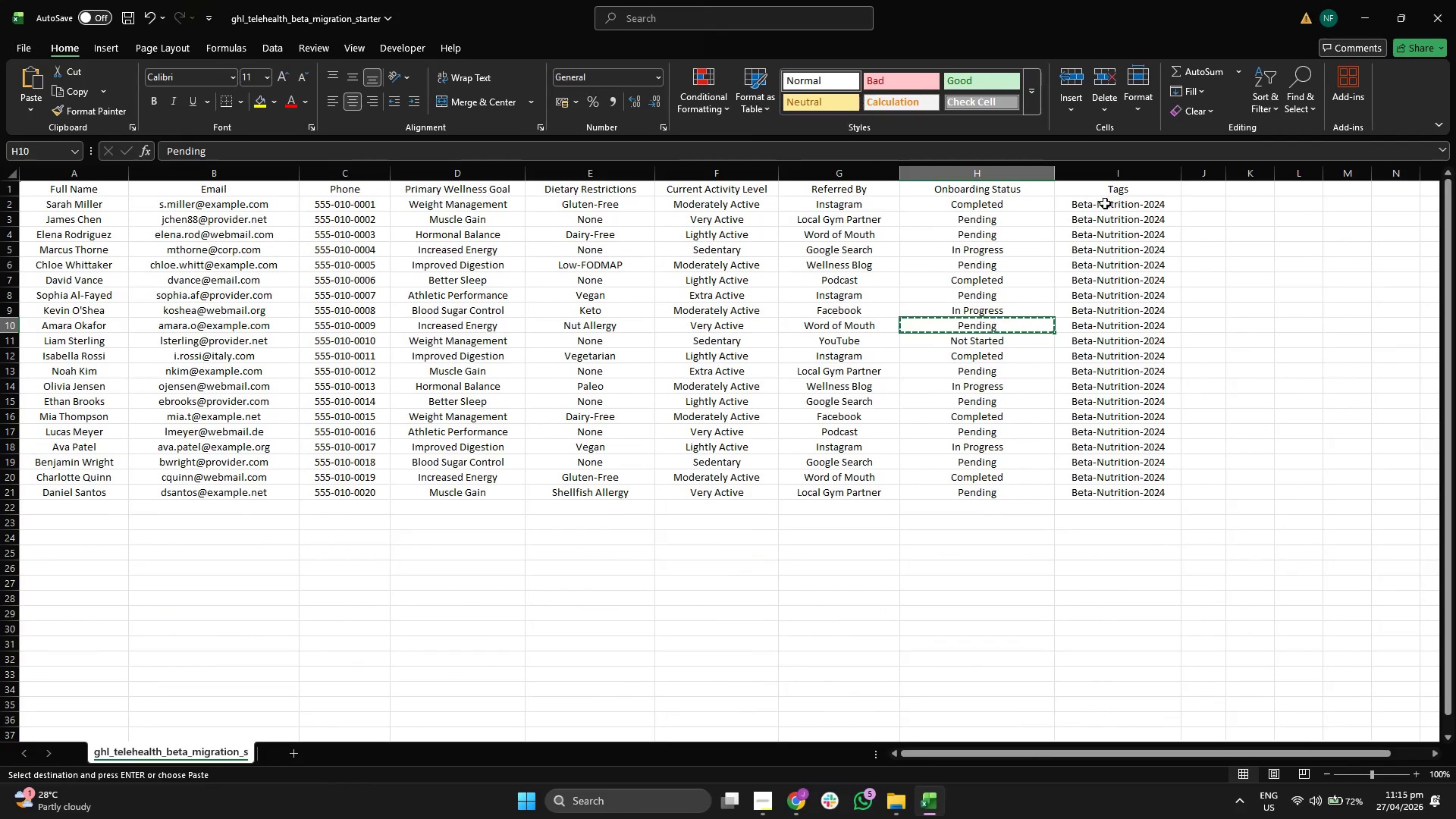 
left_click([1406, 27])
 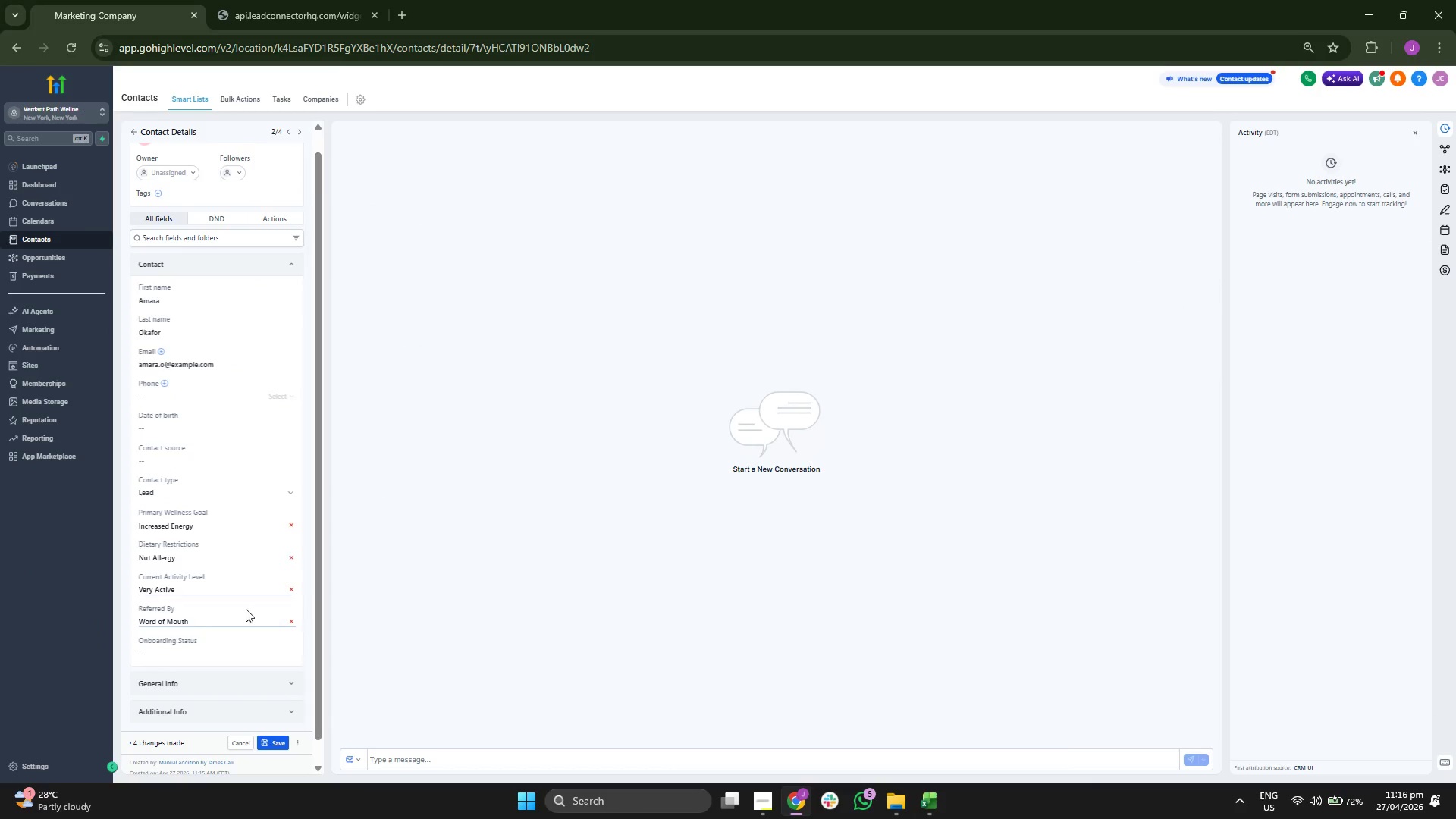 
key(Control+ControlLeft)
 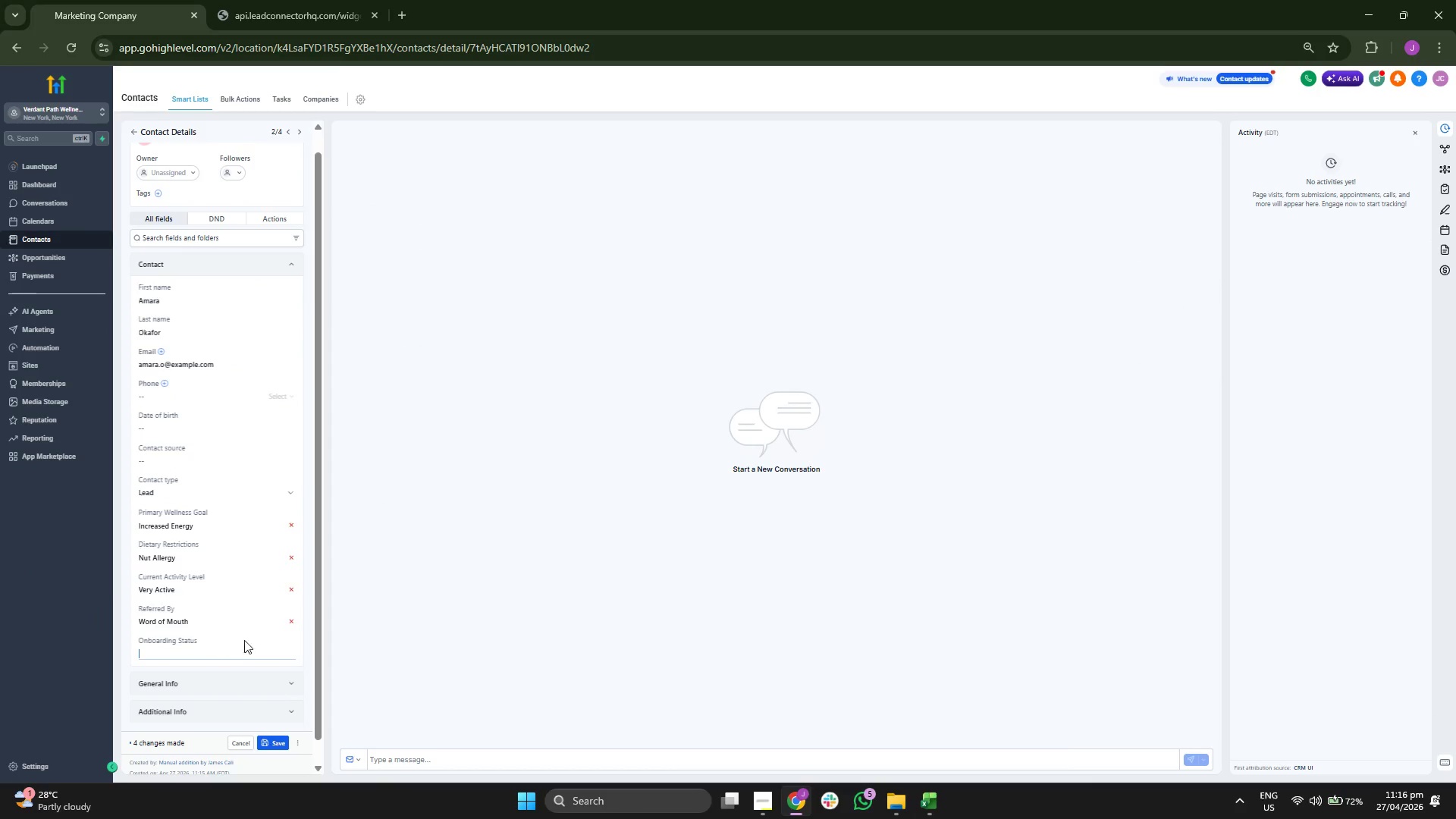 
key(Control+V)
 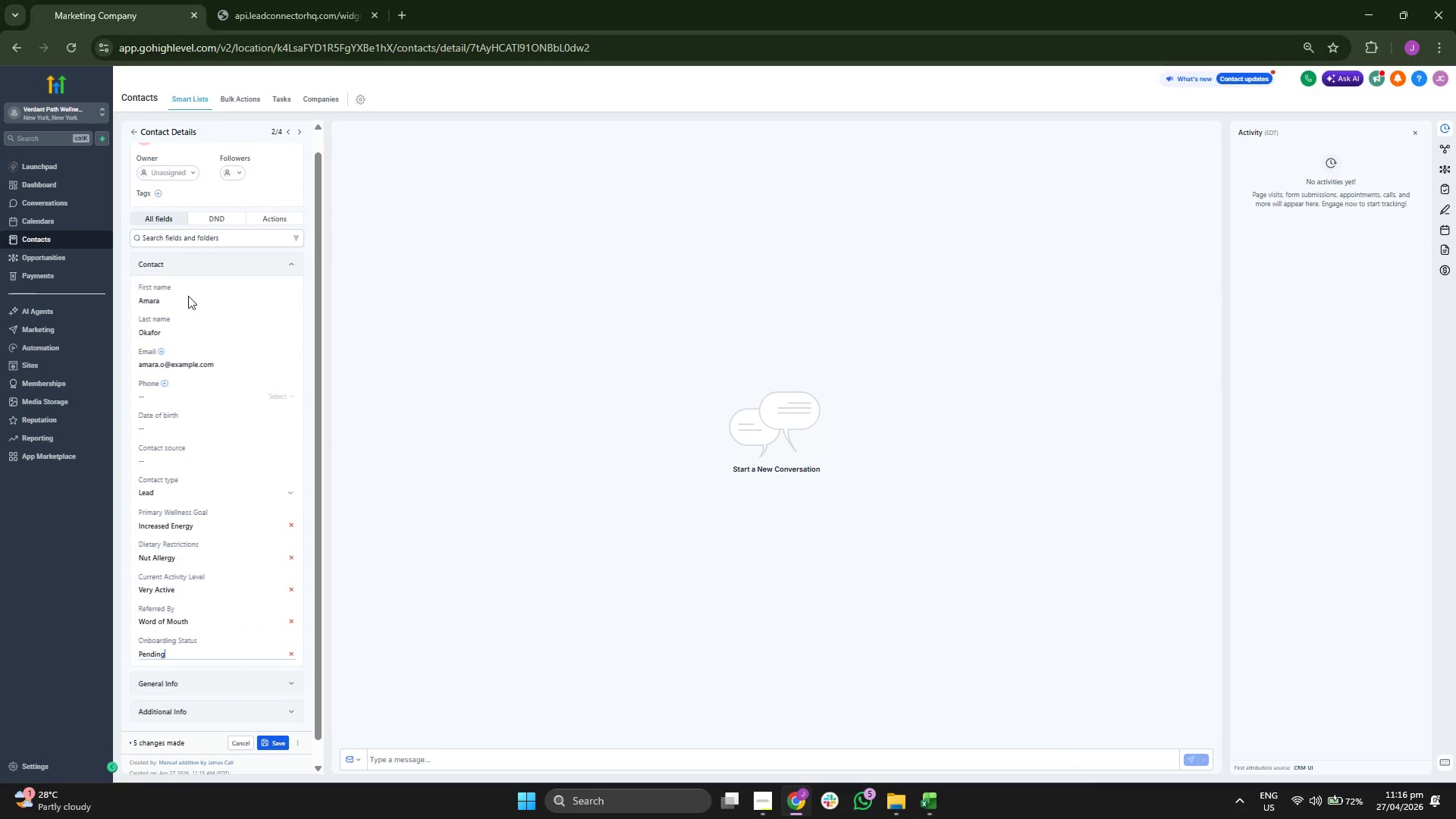 
scroll: coordinate [197, 333], scroll_direction: up, amount: 2.0
 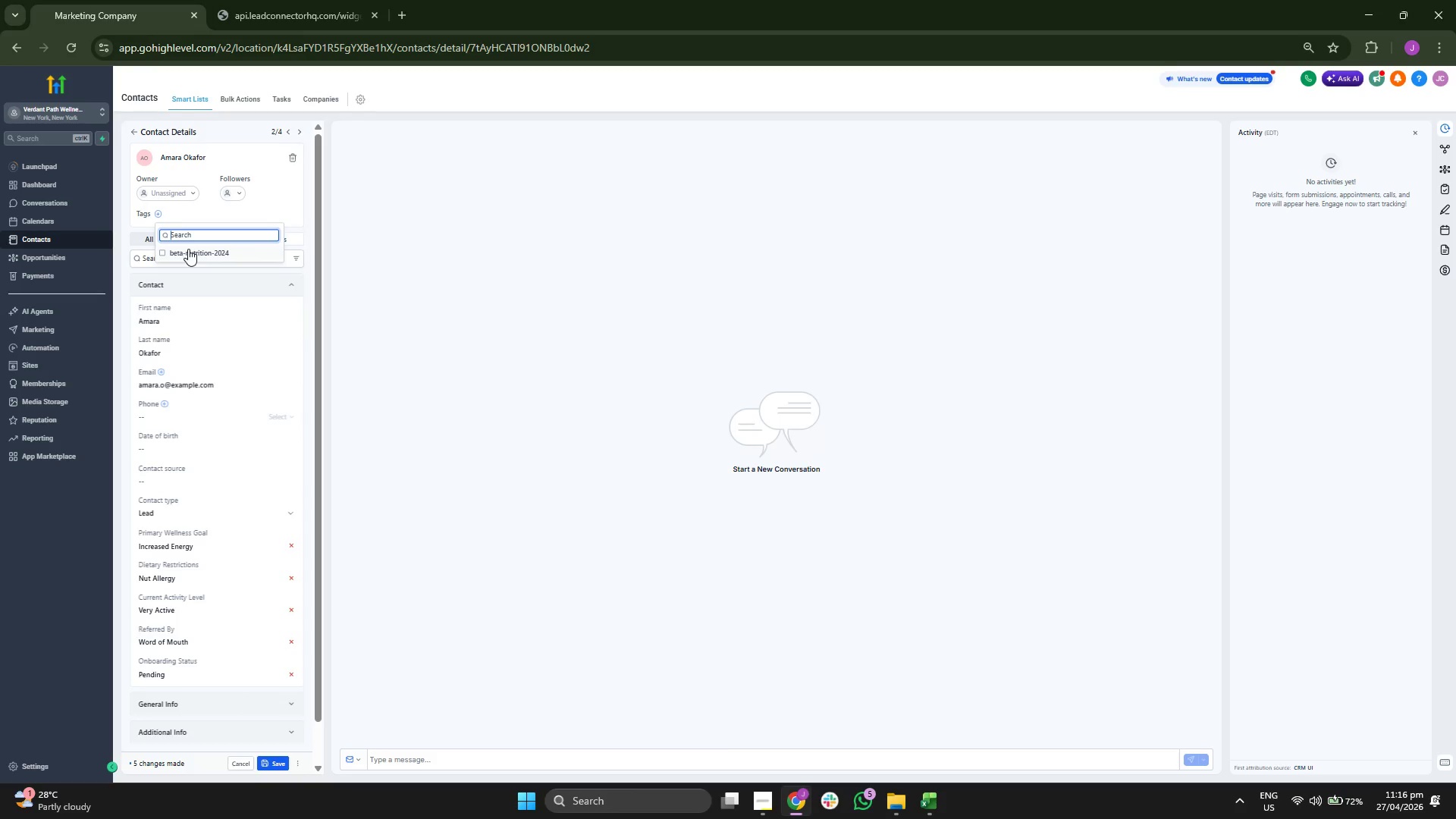 
double_click([288, 200])
 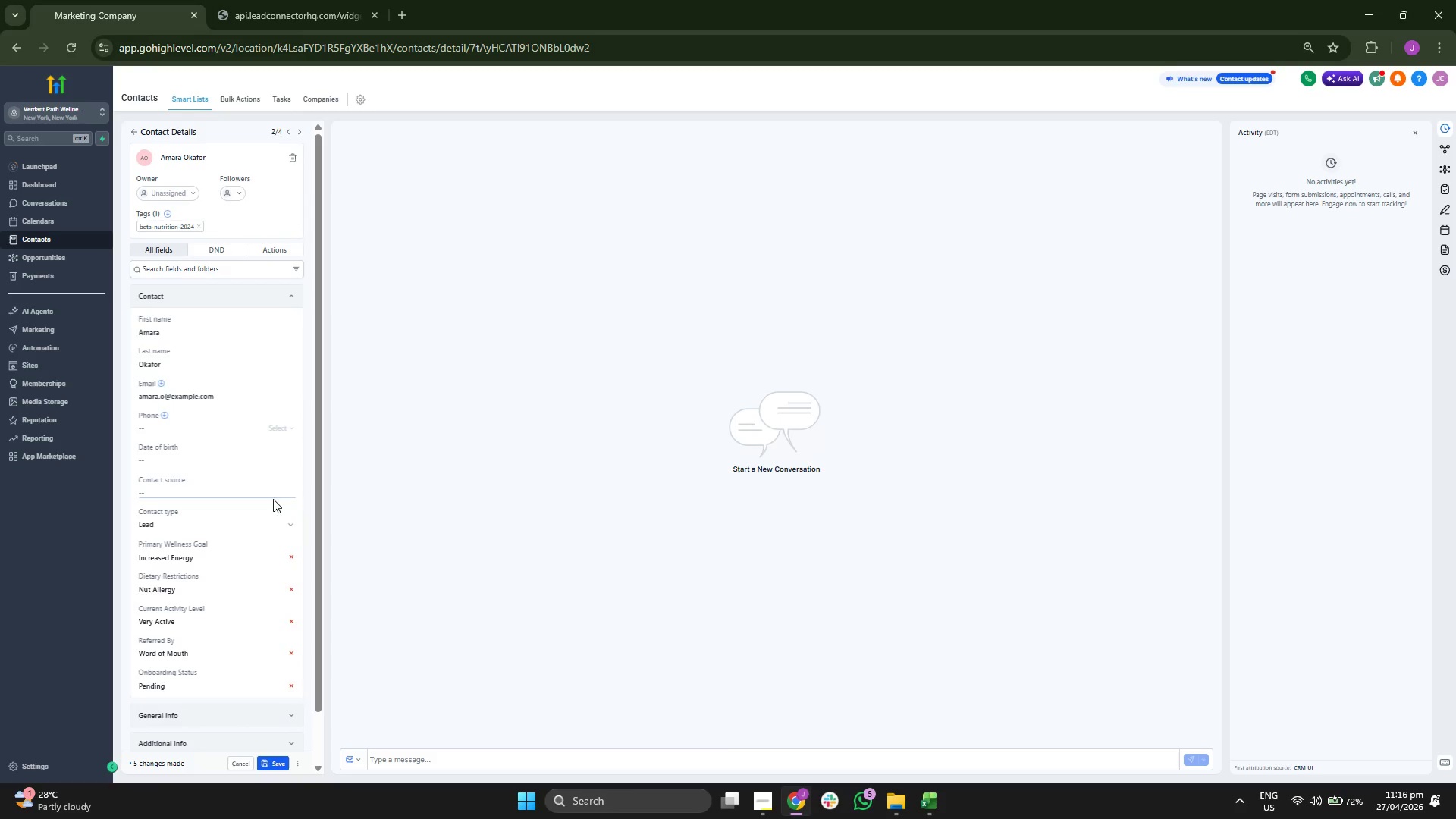 
scroll: coordinate [271, 557], scroll_direction: down, amount: 1.0
 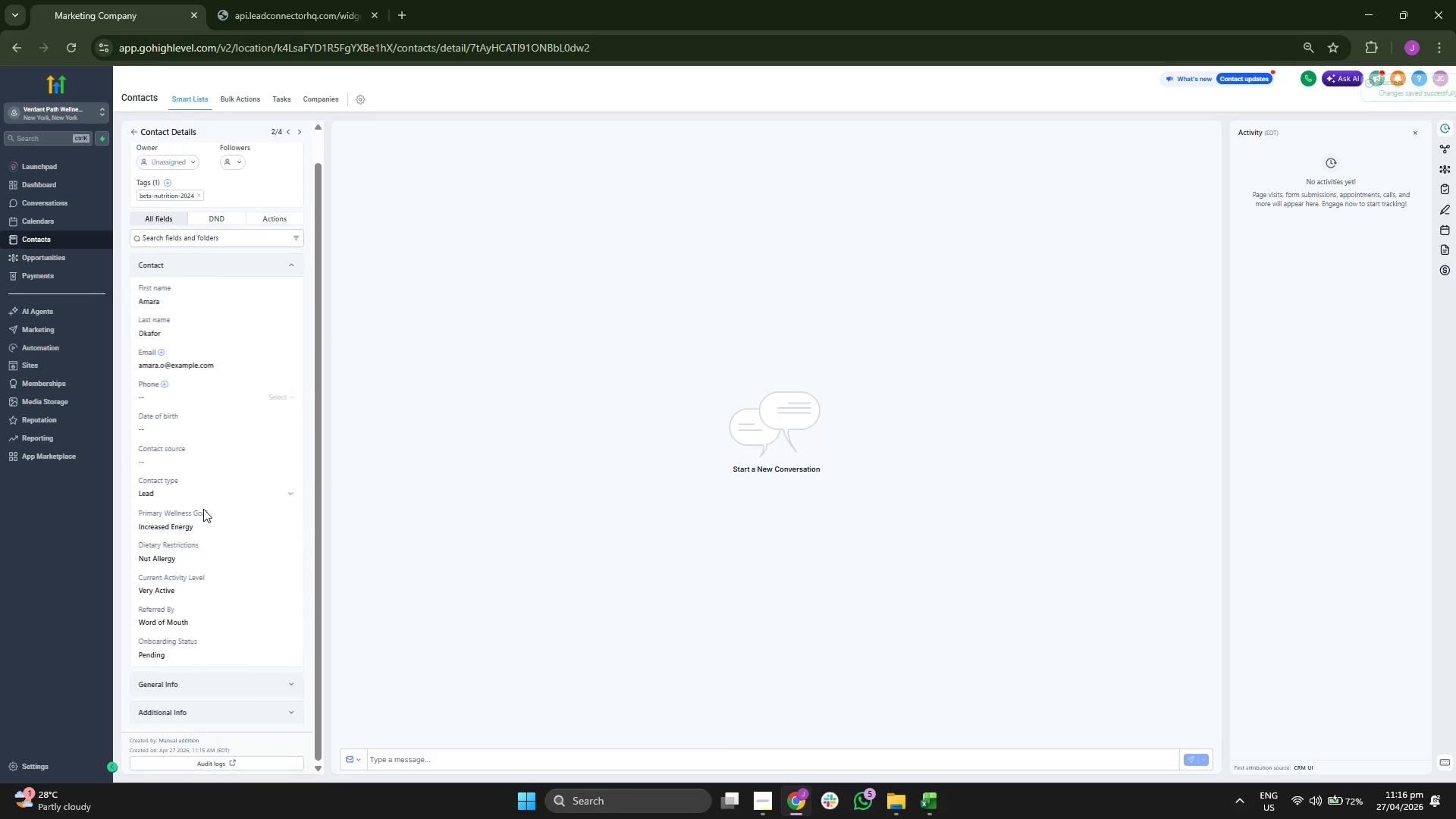 
scroll: coordinate [203, 504], scroll_direction: up, amount: 1.0
 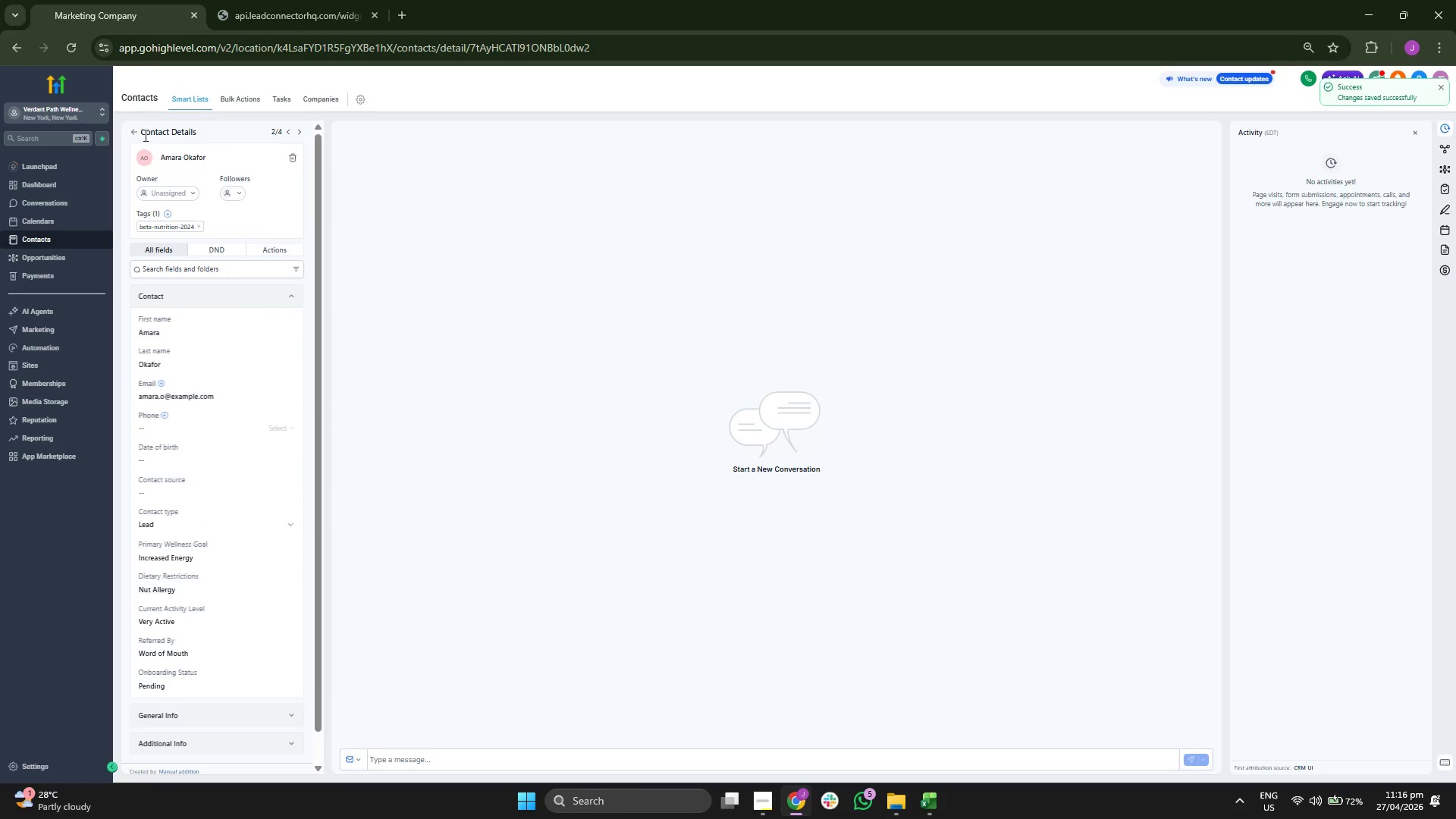 
left_click([133, 130])
 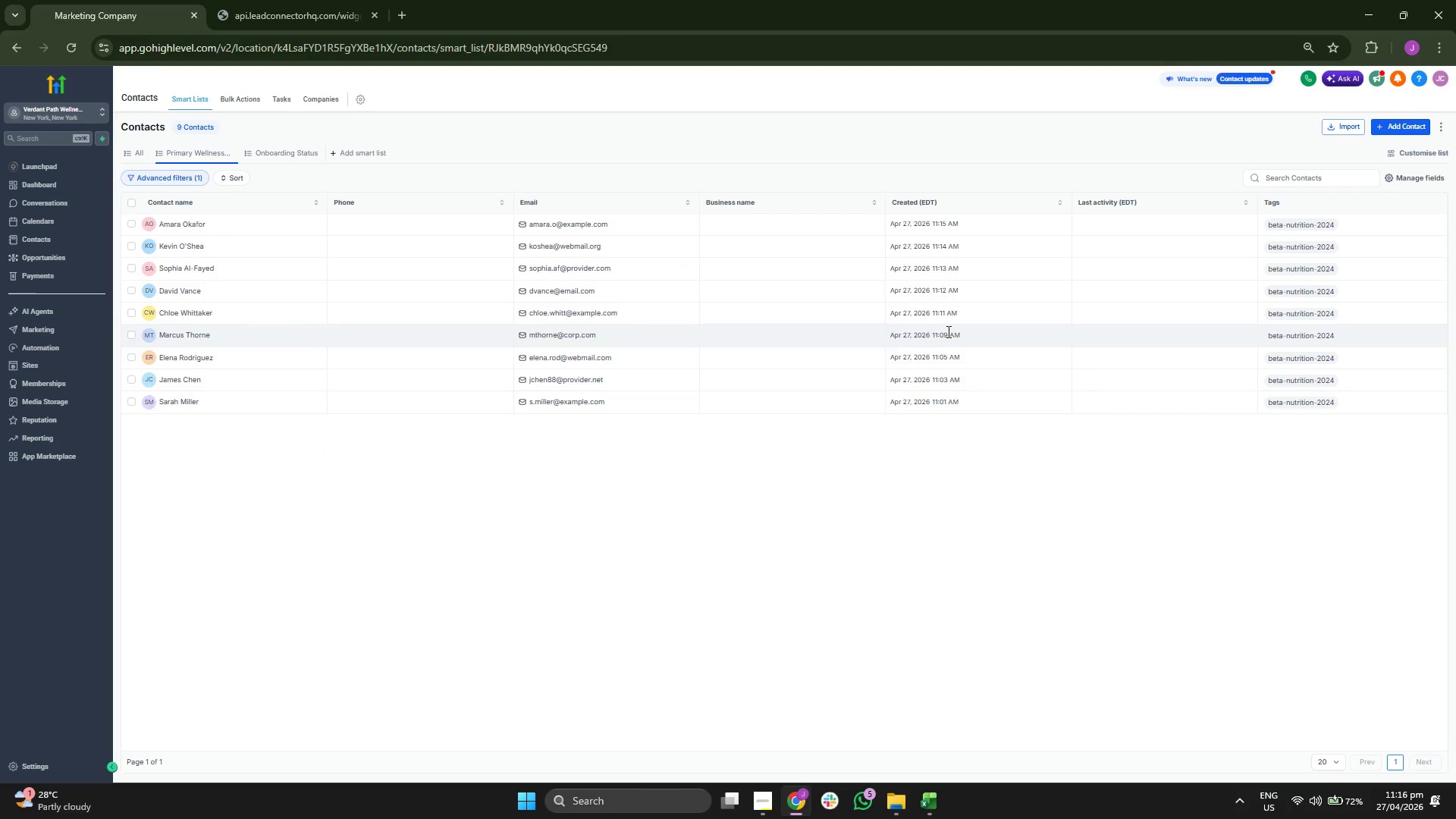 
wait(5.78)
 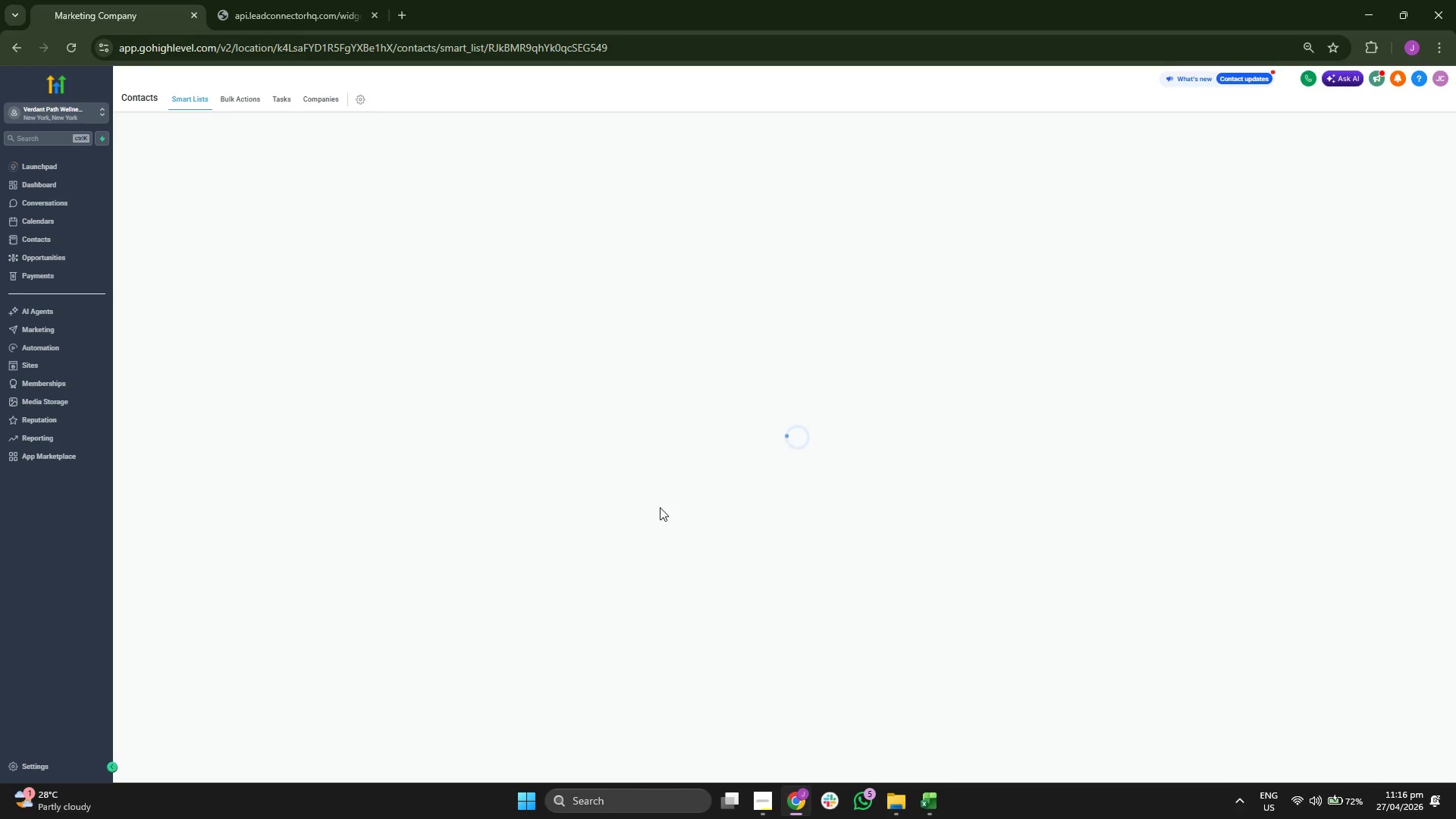 
left_click([1398, 131])
 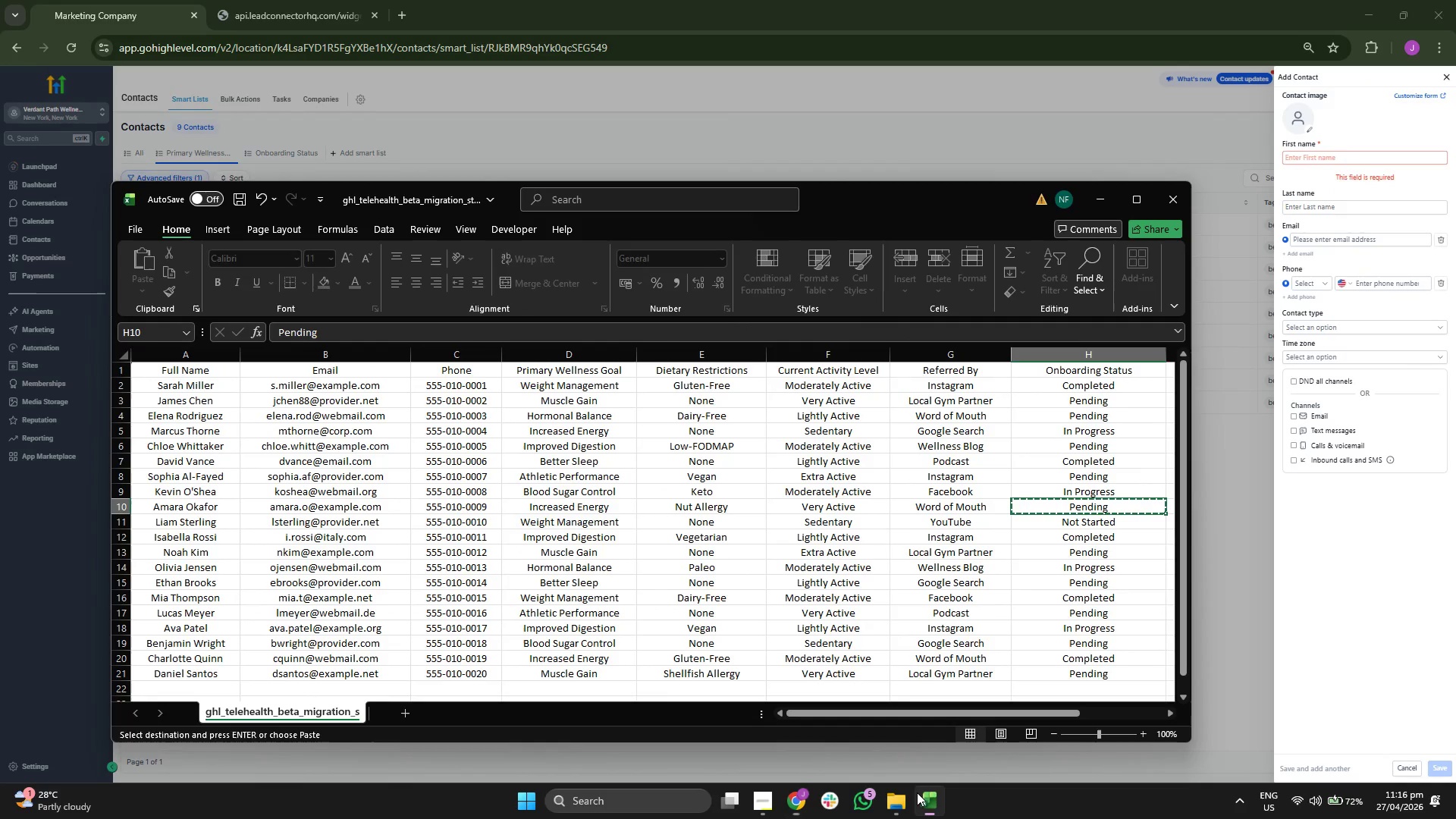 
key(ArrowDown)
 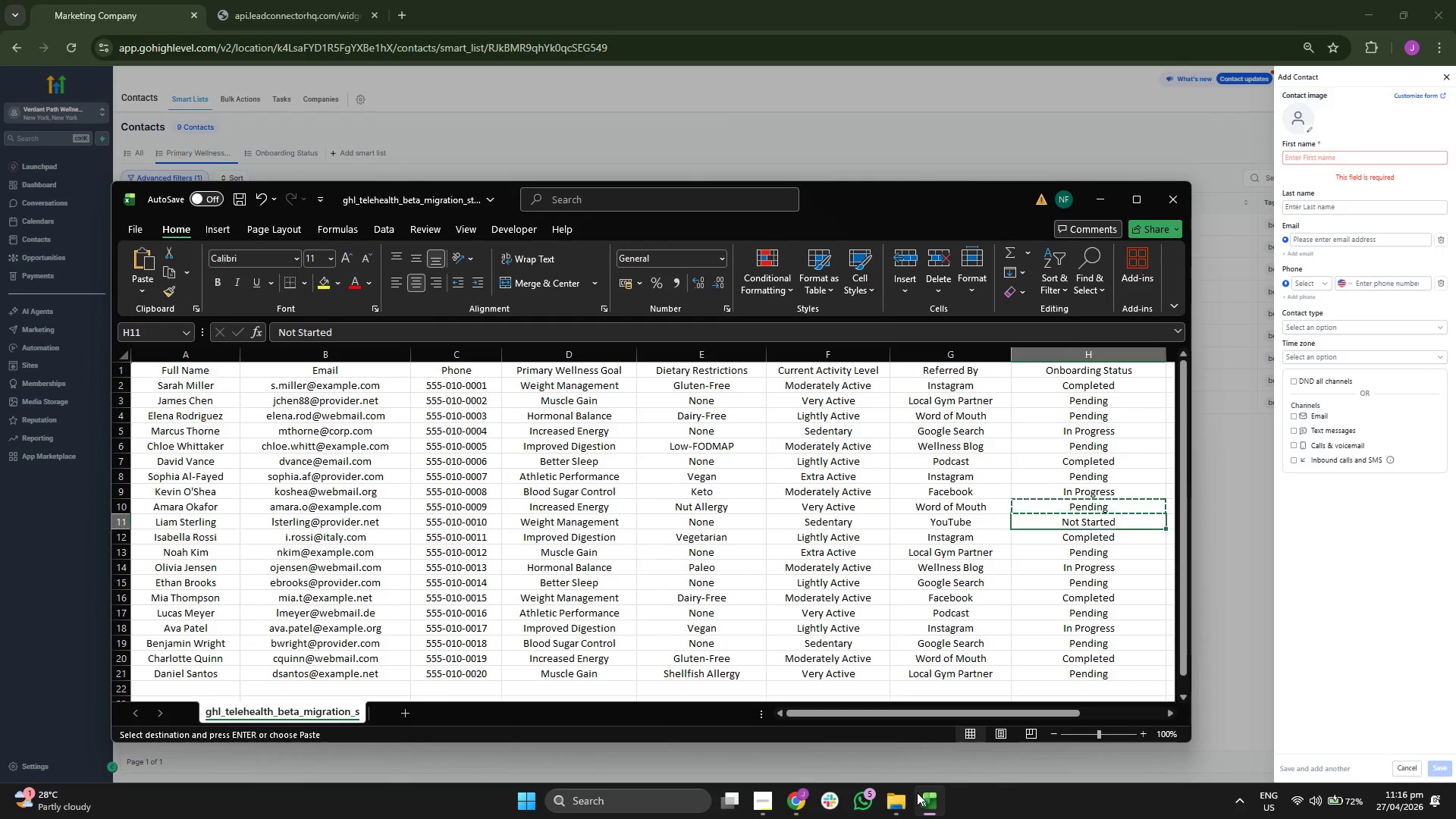 
key(ArrowLeft)
 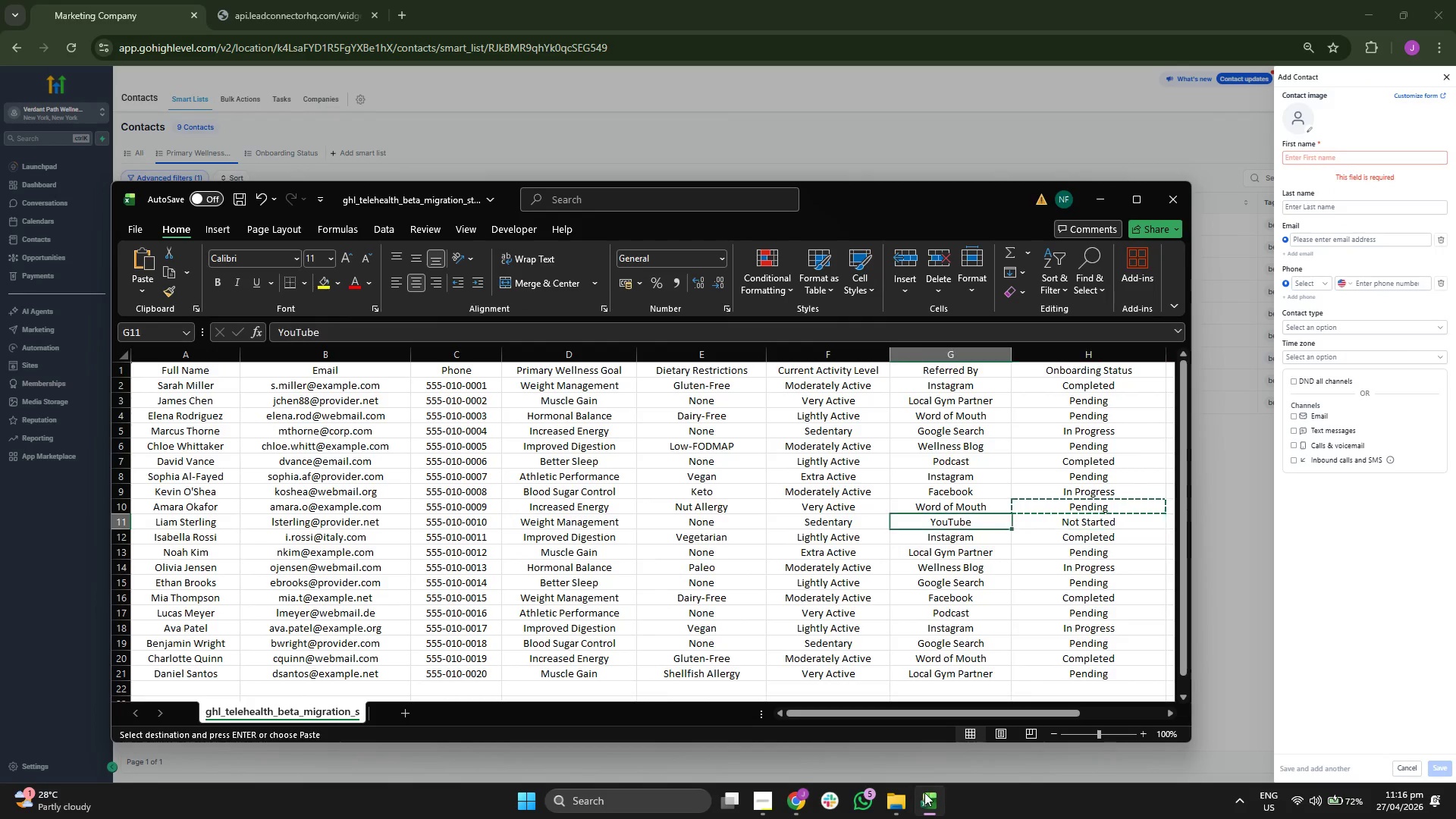 
key(ArrowLeft)
 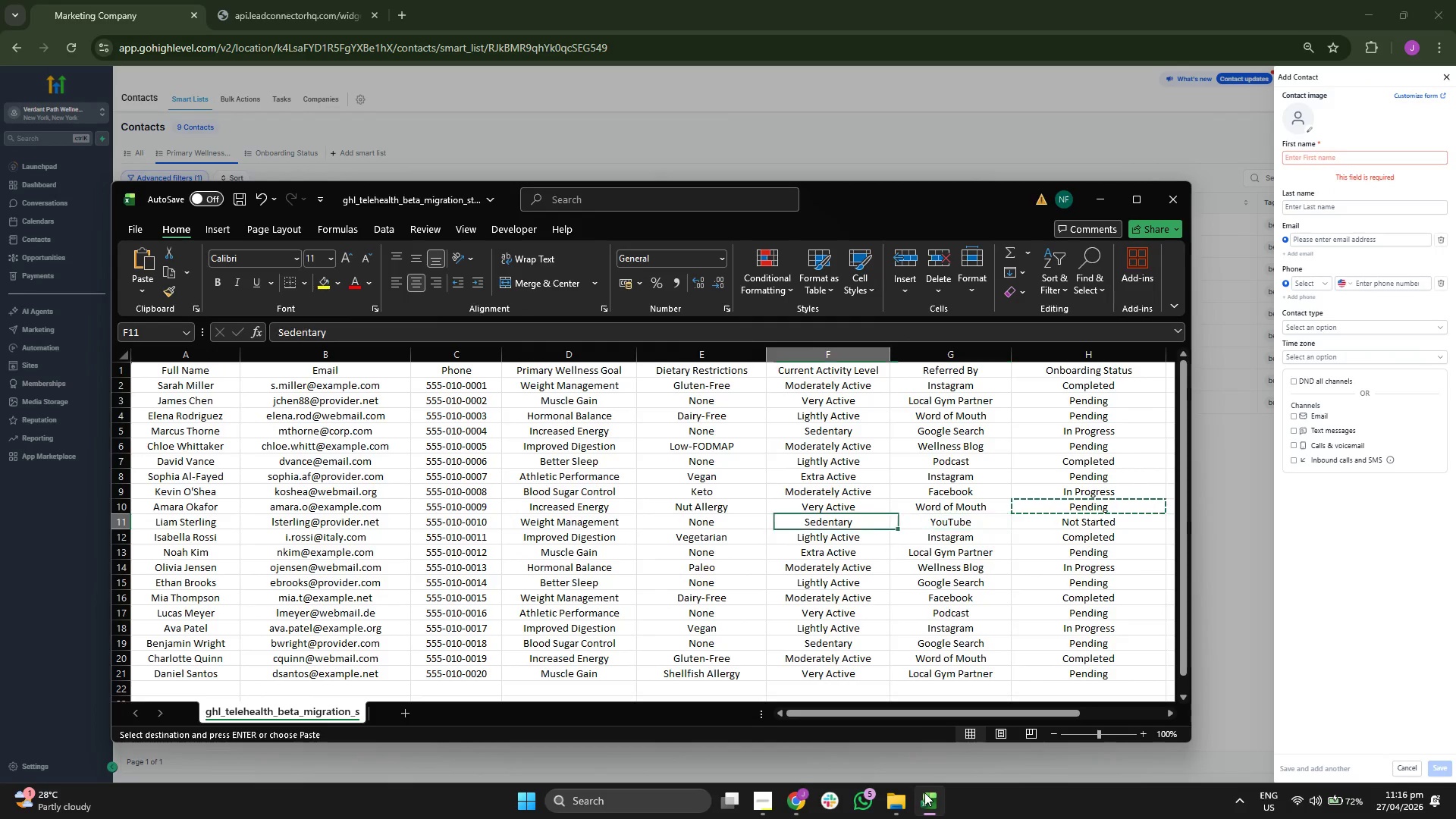 
key(ArrowLeft)
 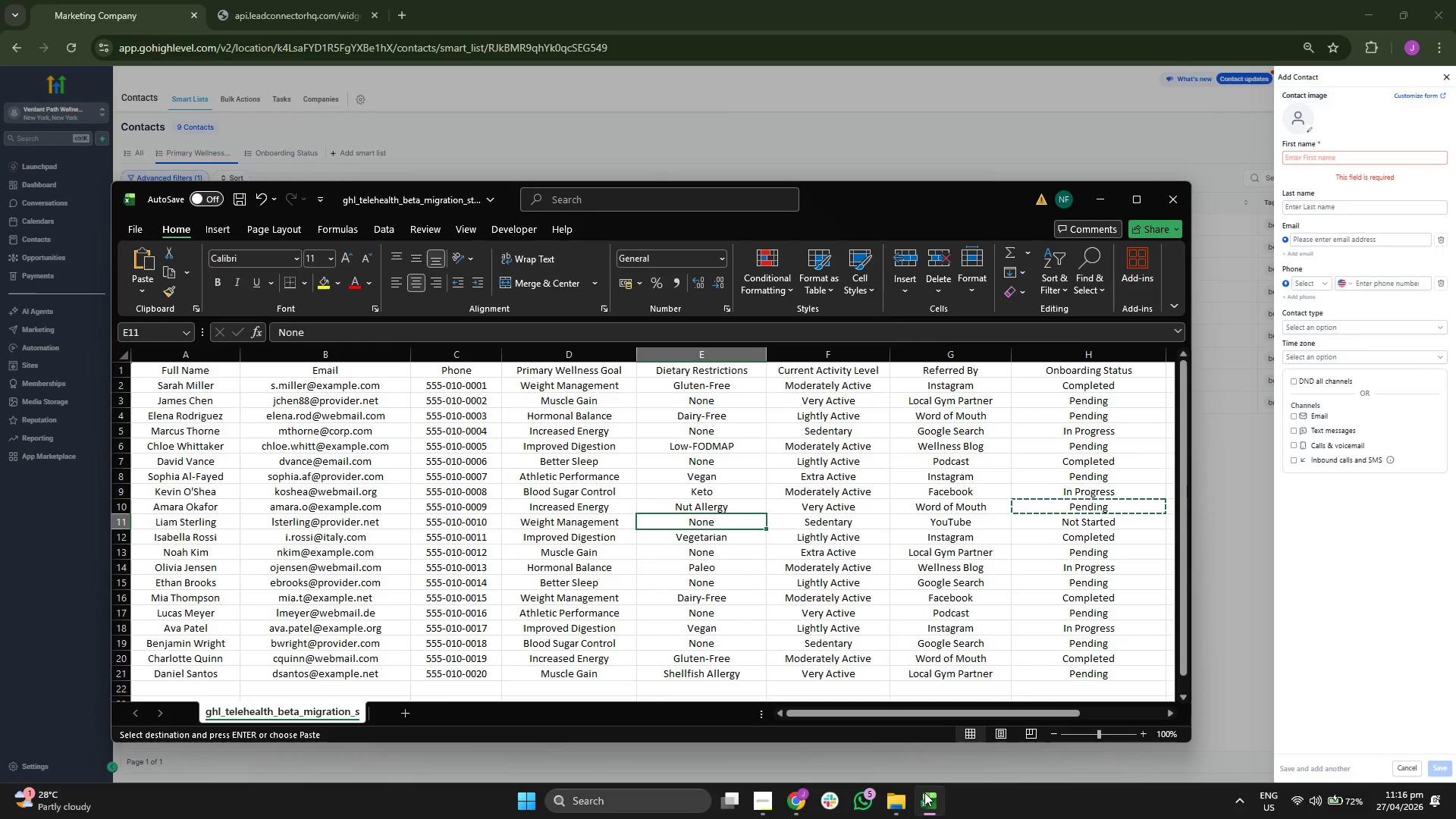 
key(ArrowLeft)
 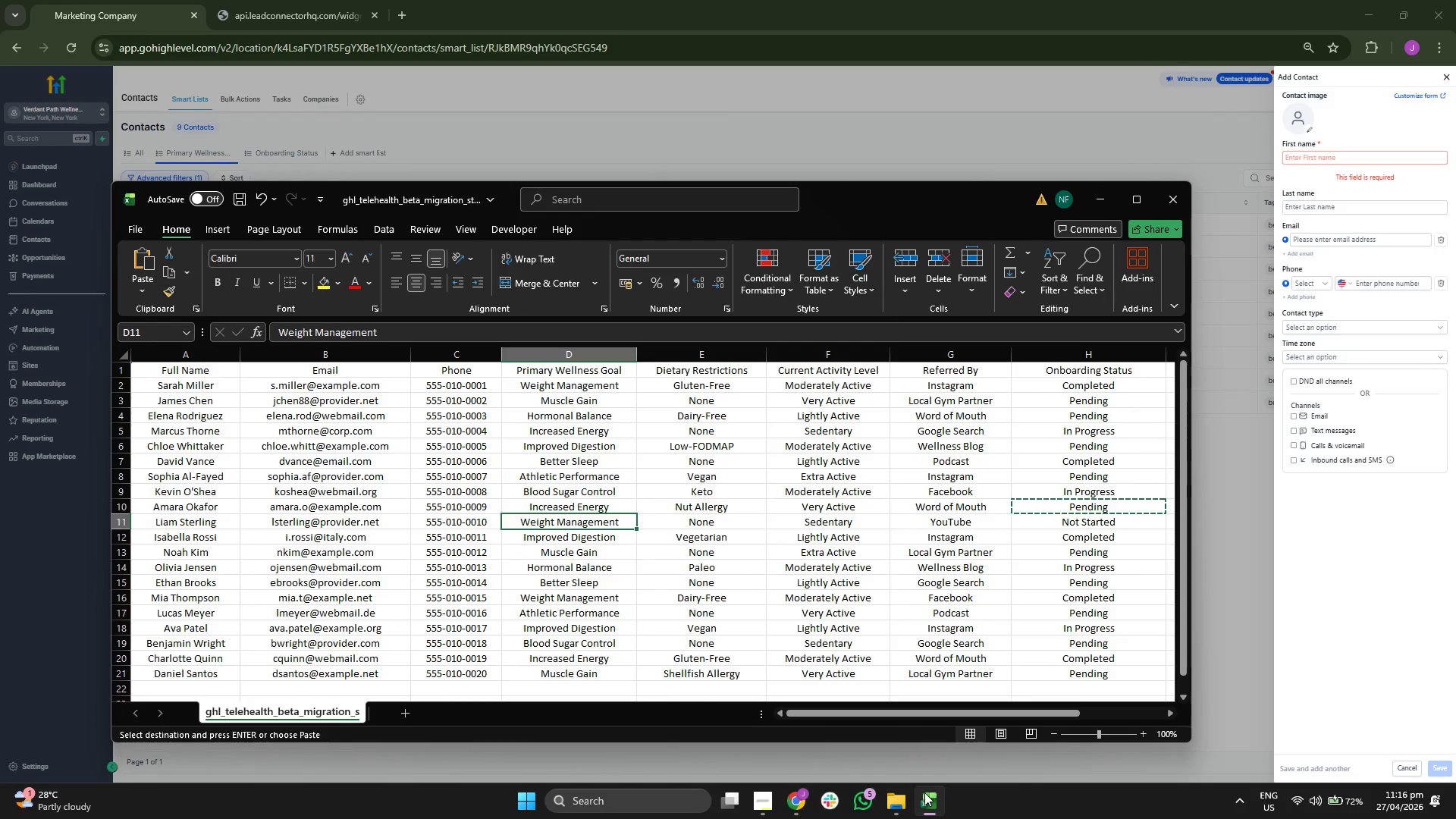 
key(ArrowLeft)
 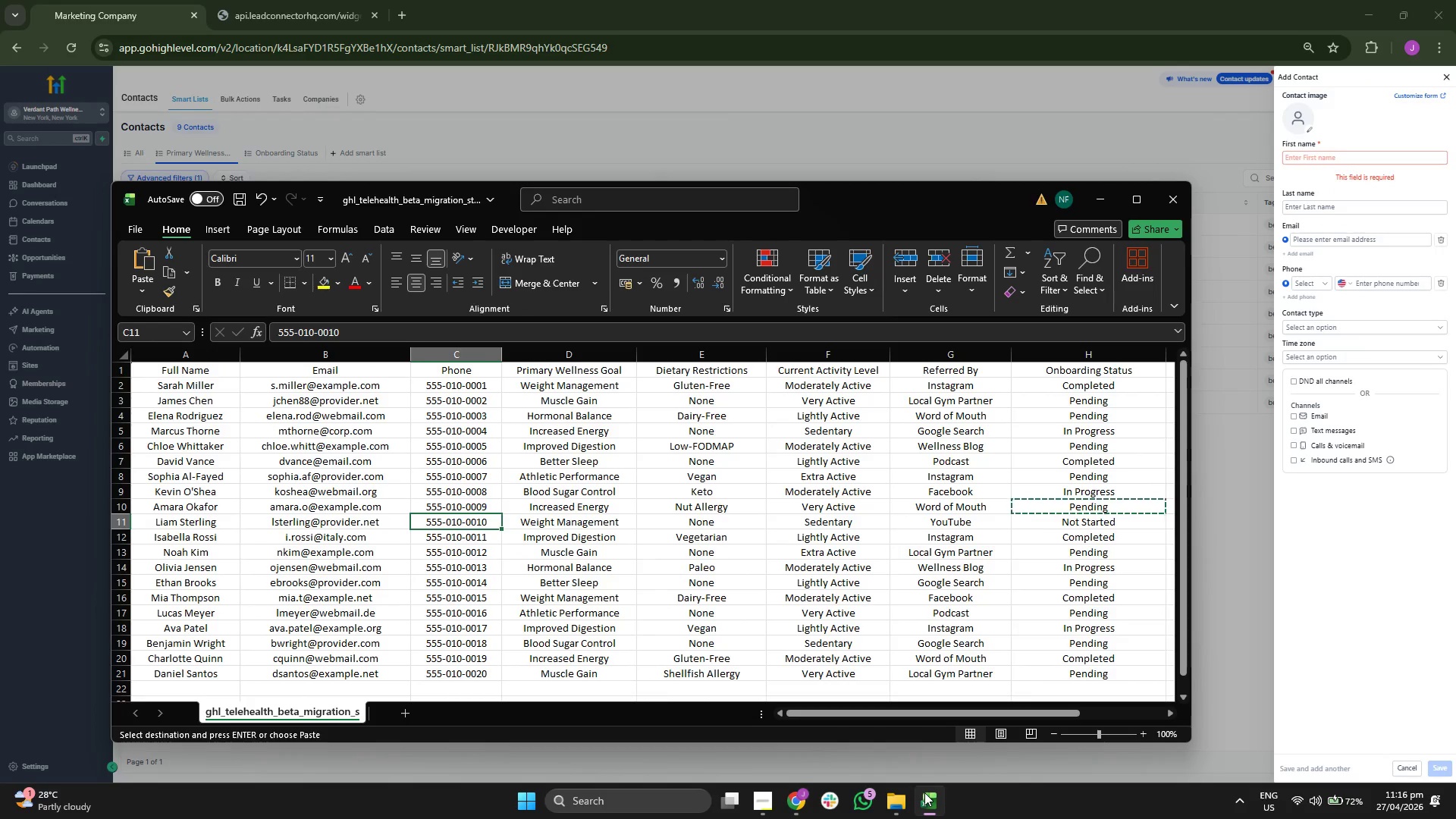 
key(ArrowLeft)
 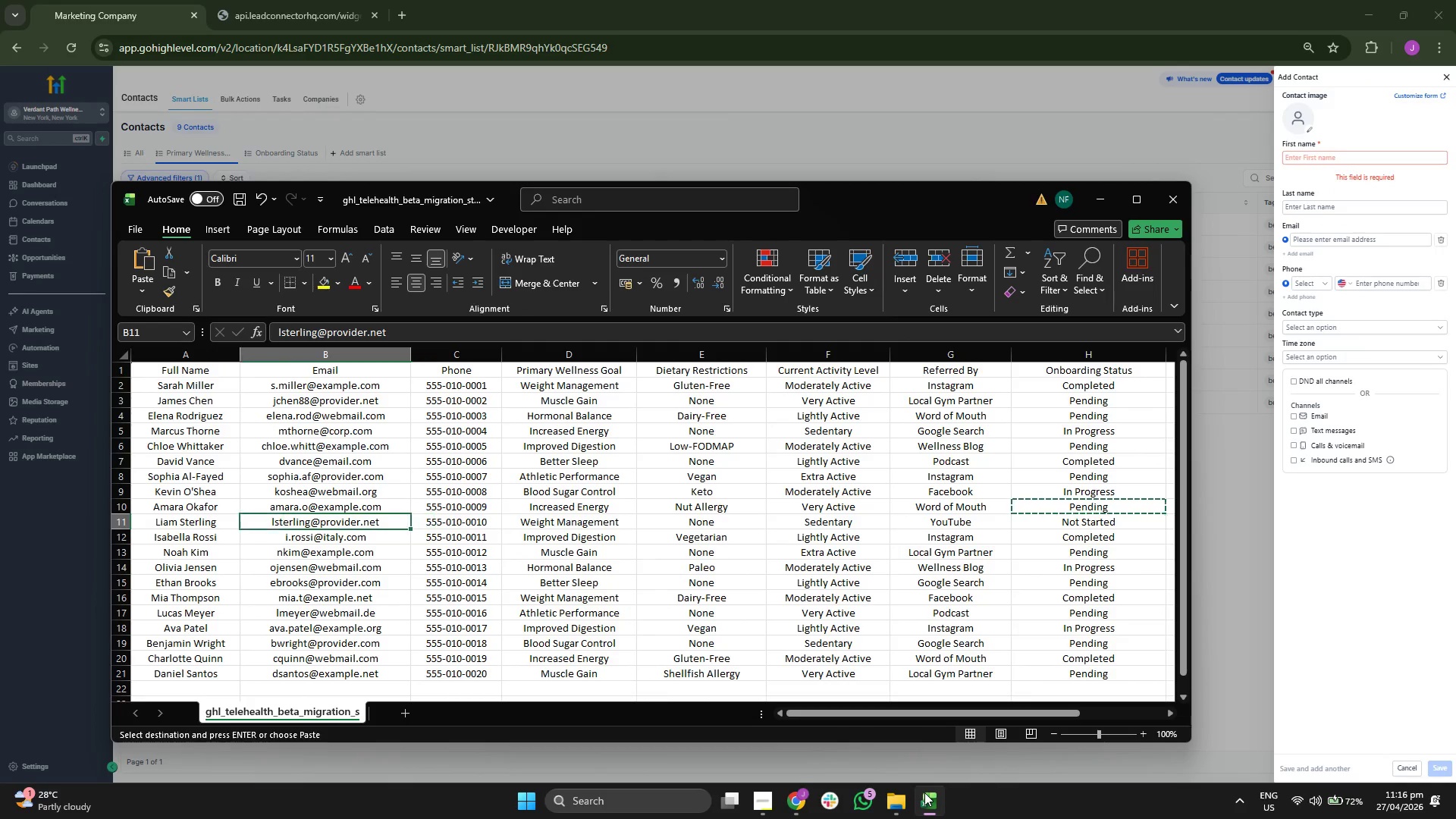 
key(Control+ControlLeft)
 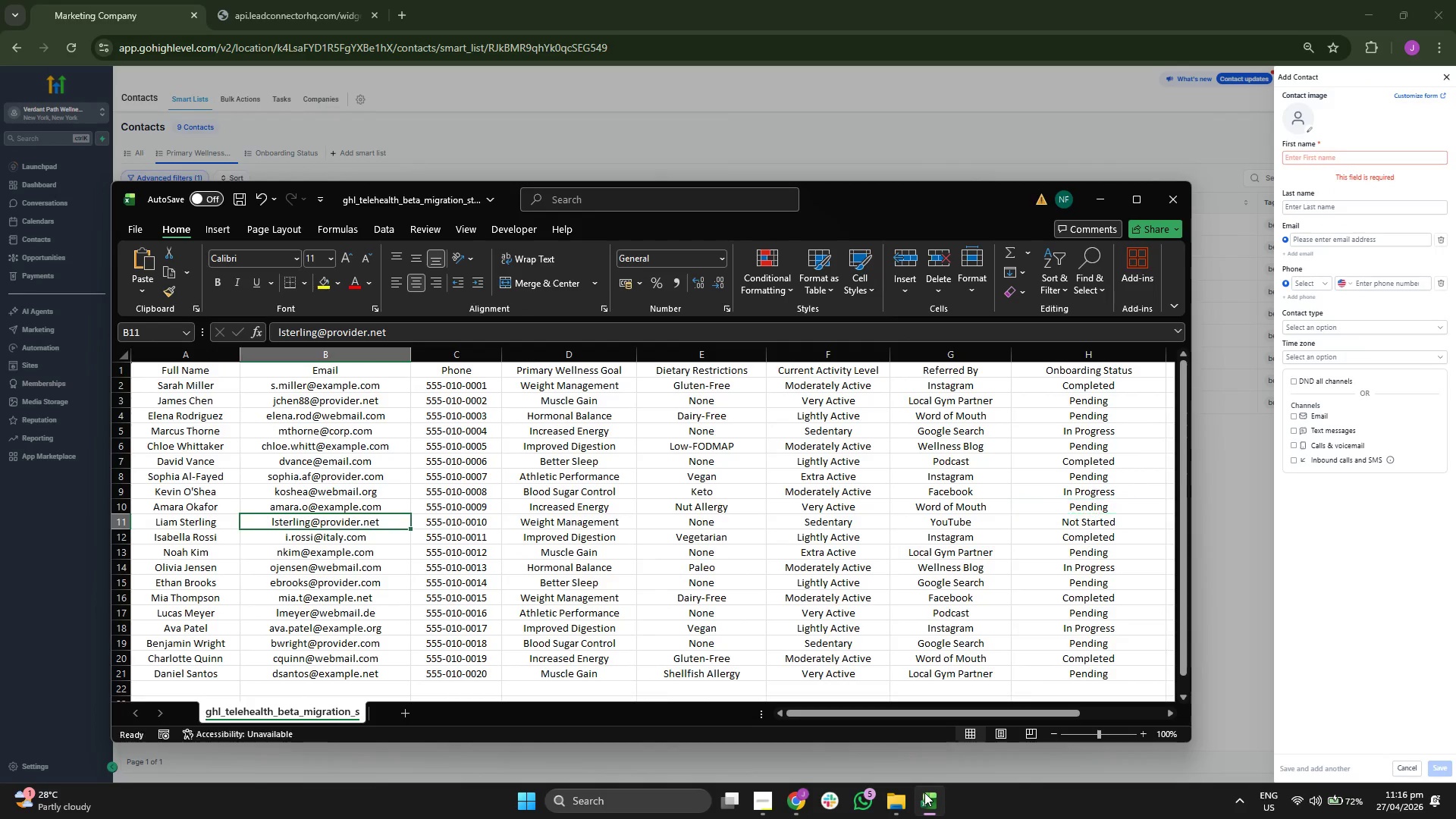 
key(Control+C)
 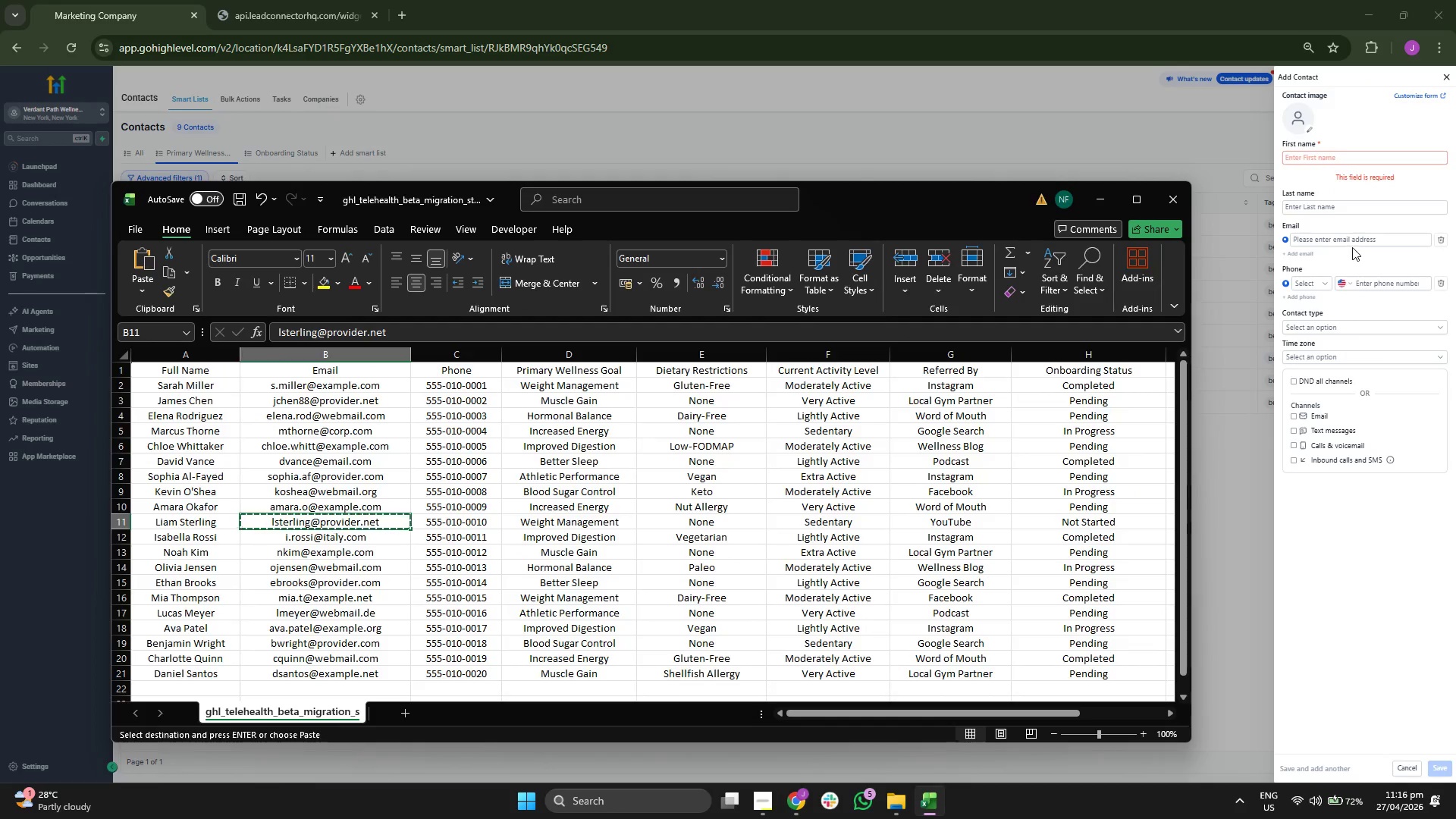 
left_click([1352, 239])
 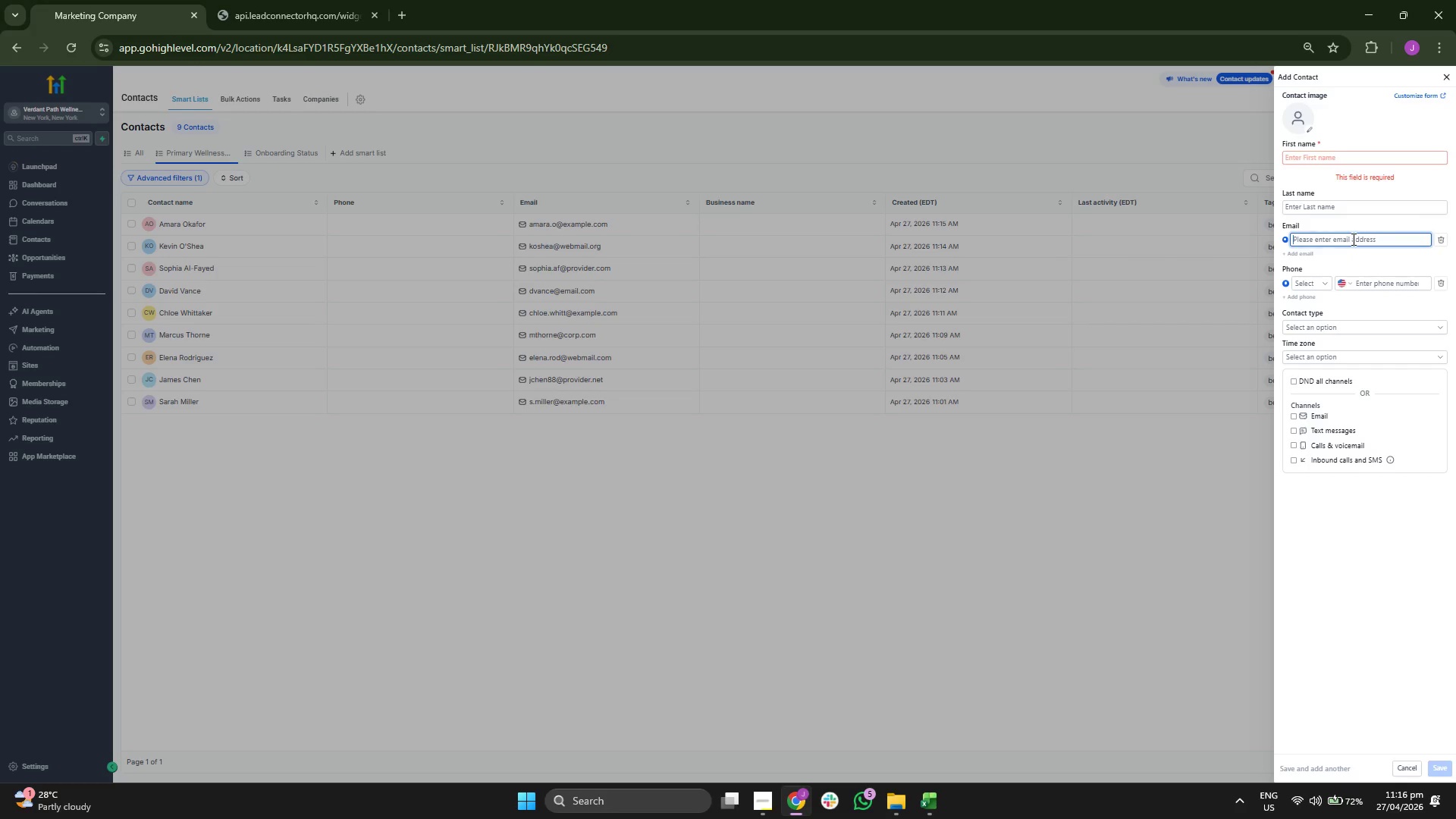 
key(Control+ControlLeft)
 